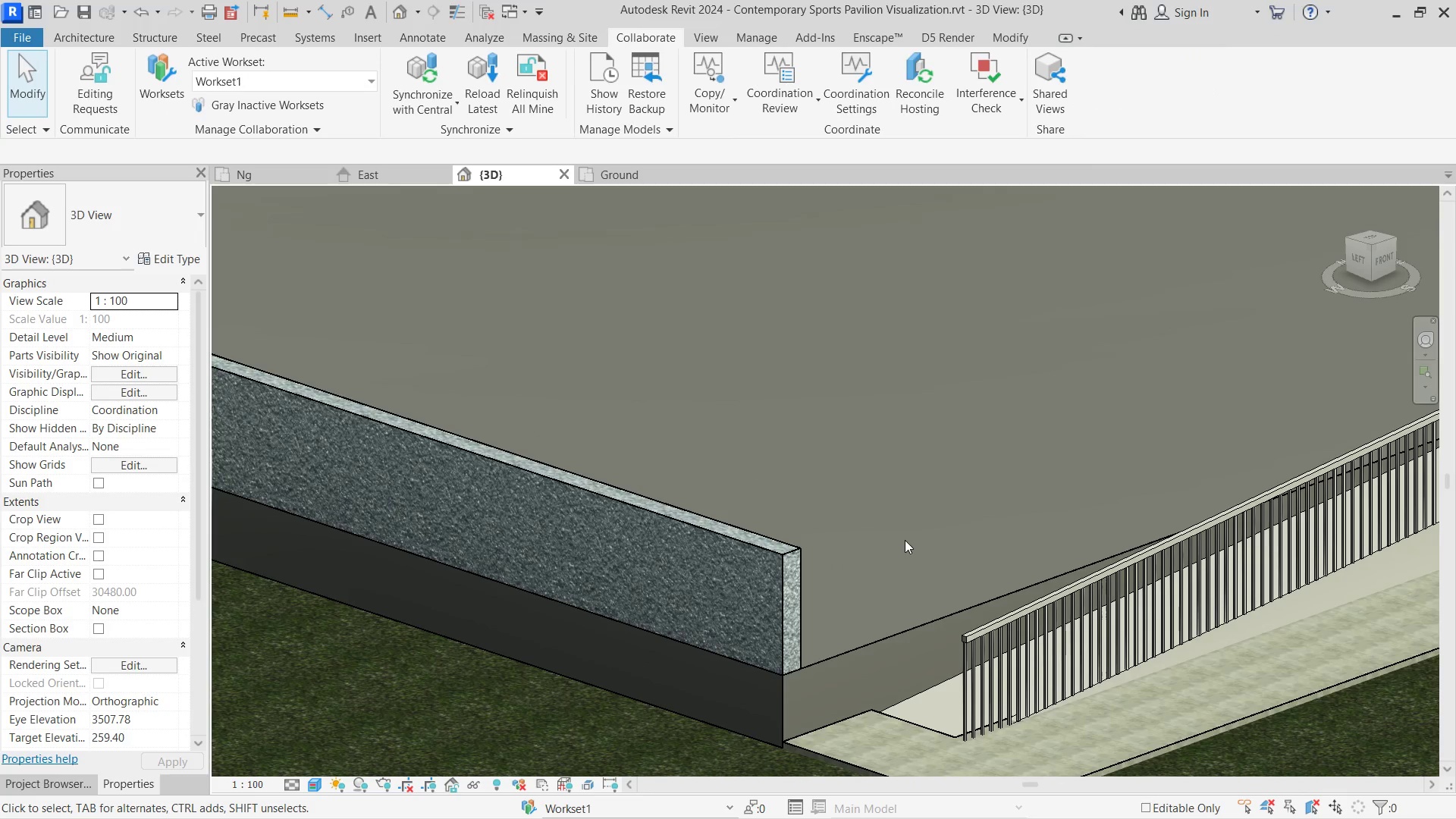 
scroll: coordinate [903, 532], scroll_direction: down, amount: 8.0
 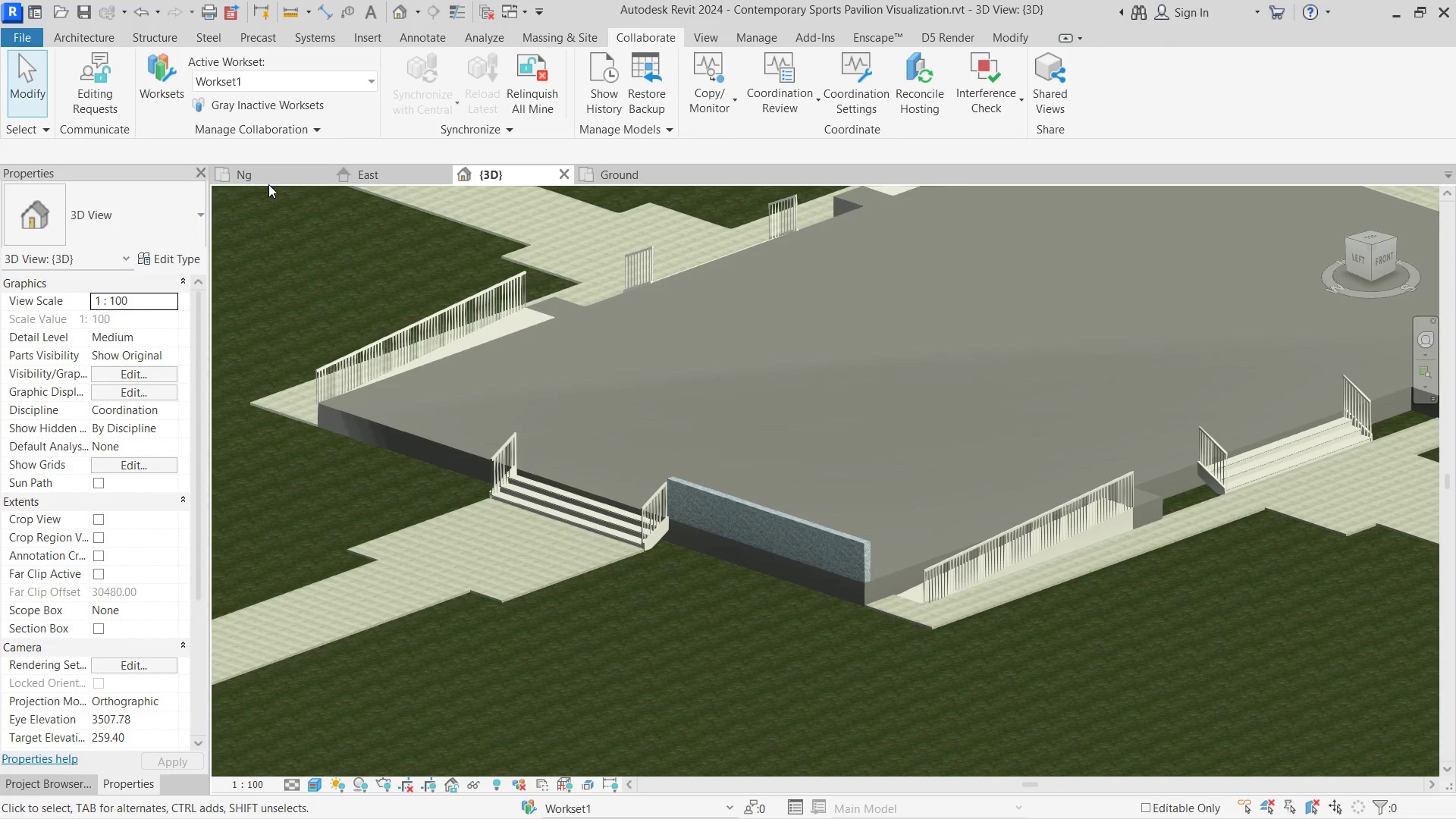 
double_click([272, 177])
 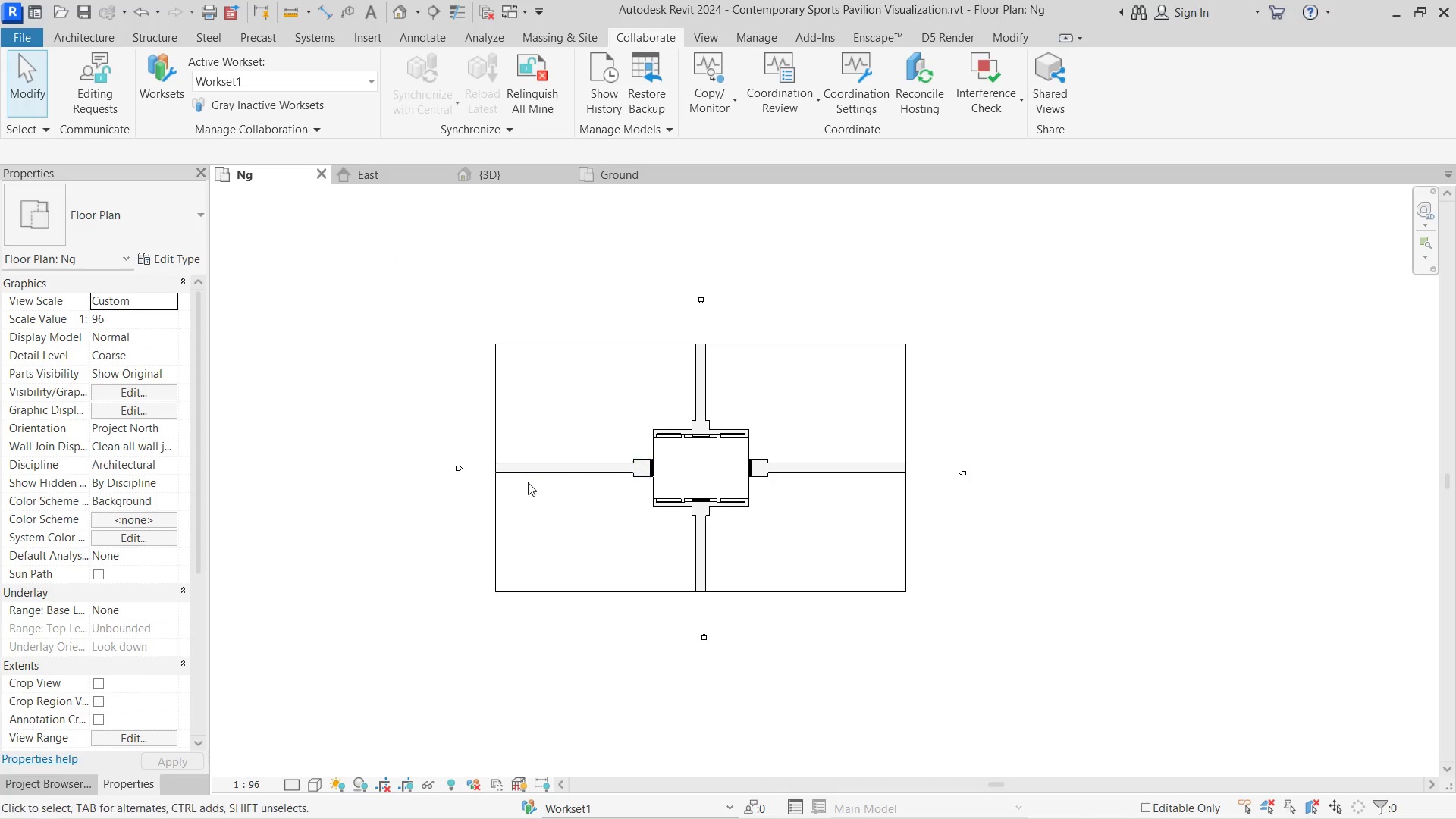 
scroll: coordinate [651, 453], scroll_direction: up, amount: 11.0
 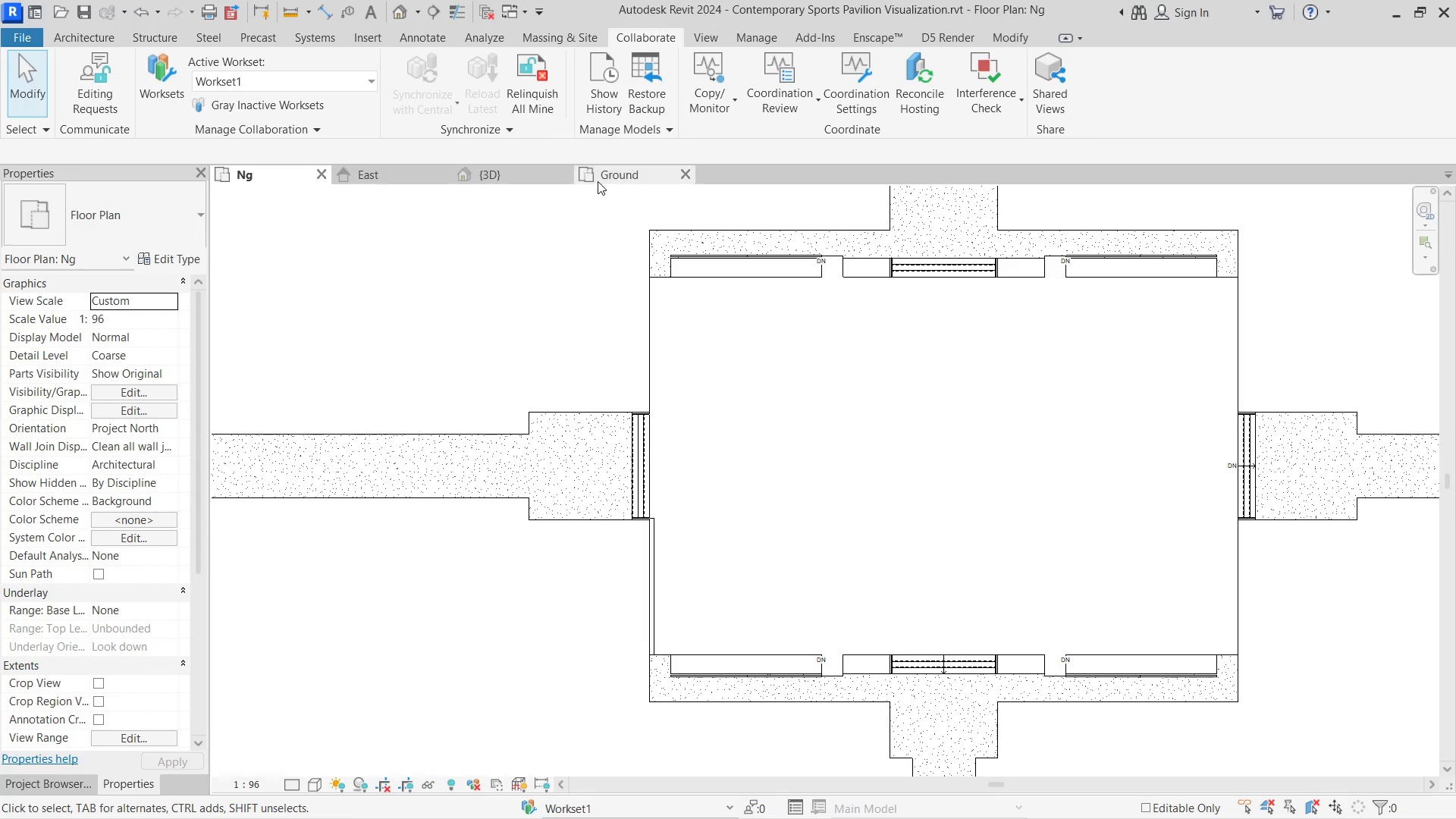 
left_click([601, 181])
 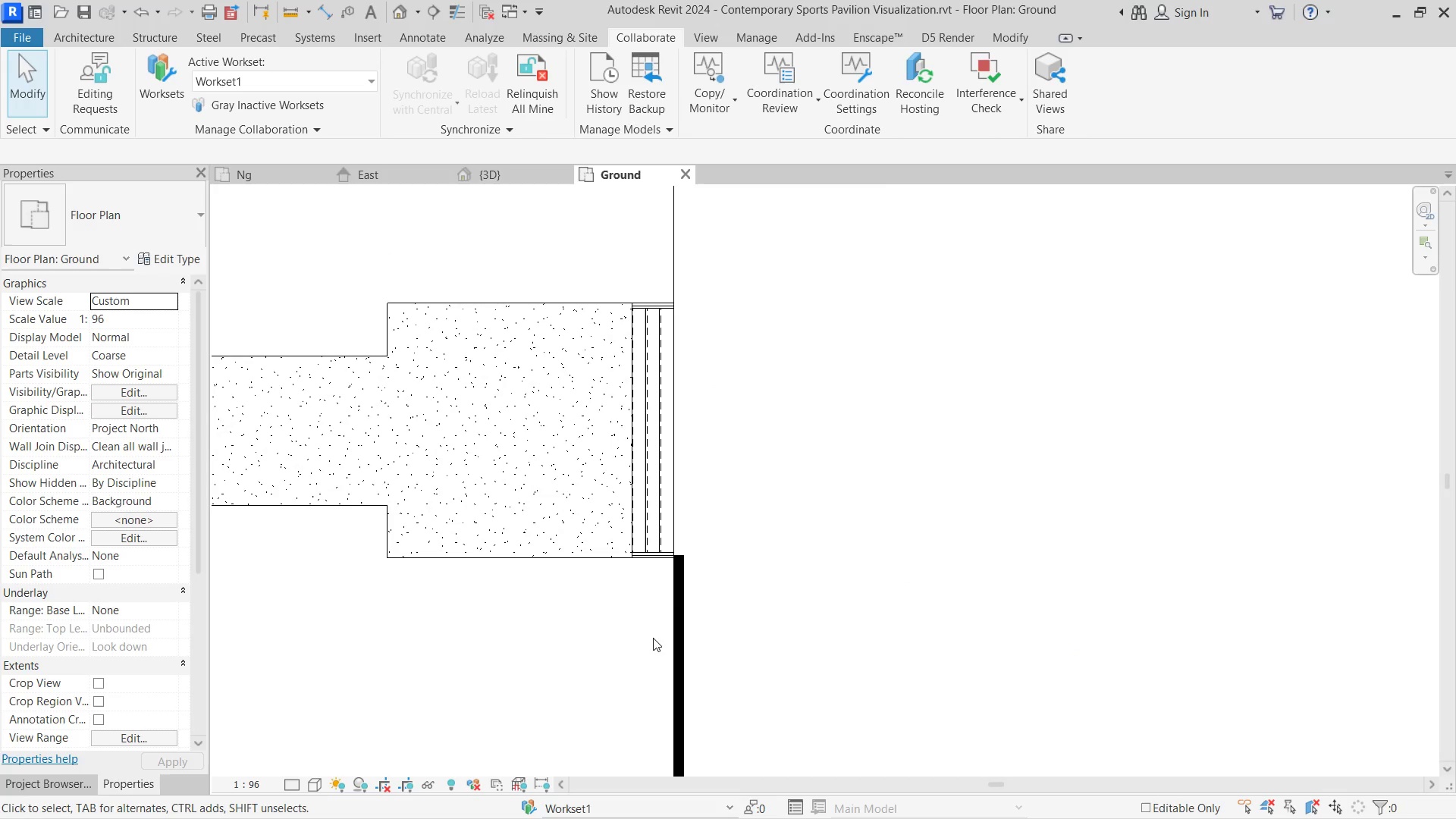 
scroll: coordinate [667, 500], scroll_direction: down, amount: 7.0
 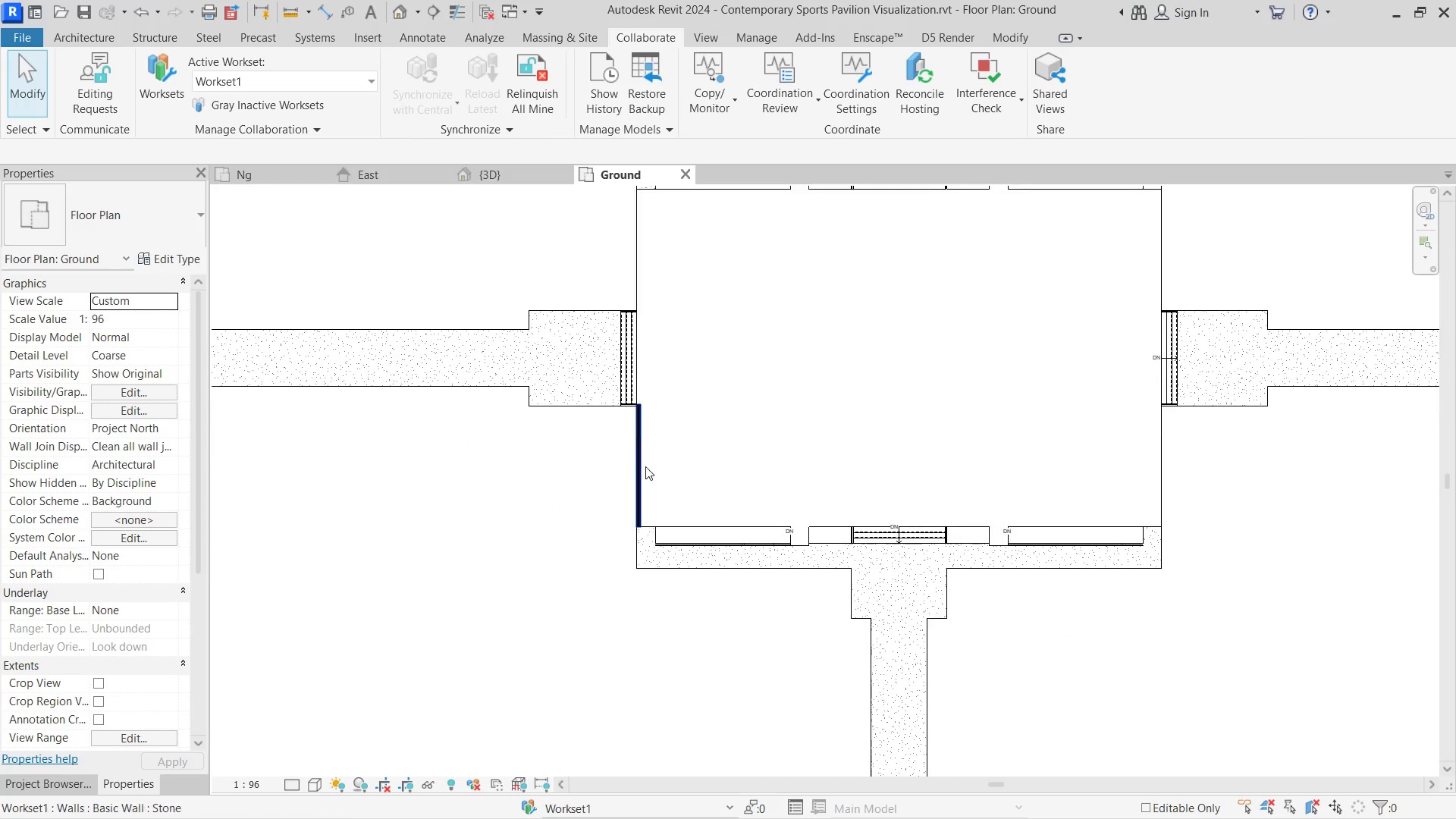 
scroll: coordinate [645, 548], scroll_direction: none, amount: 0.0
 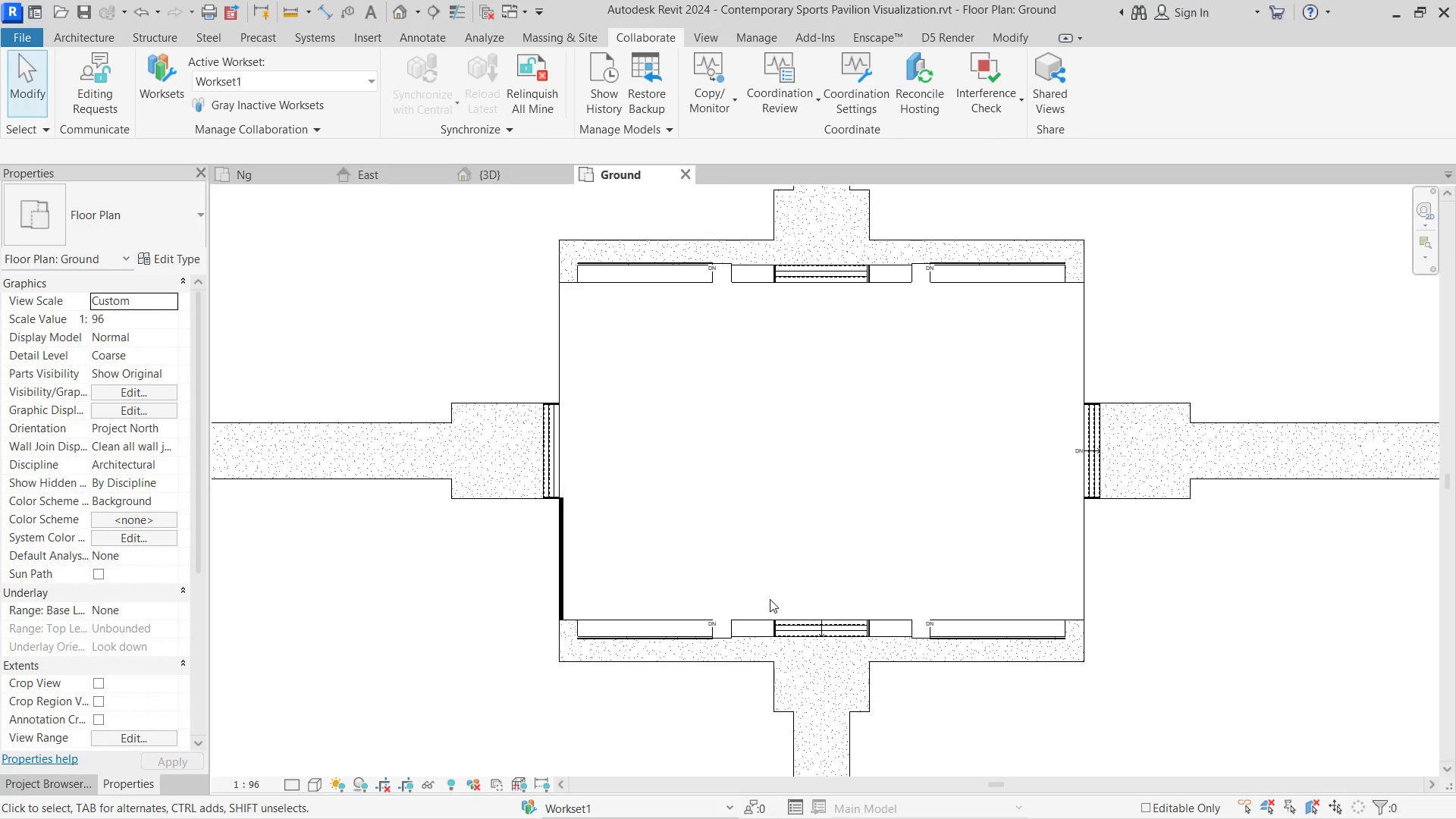 
wait(14.51)
 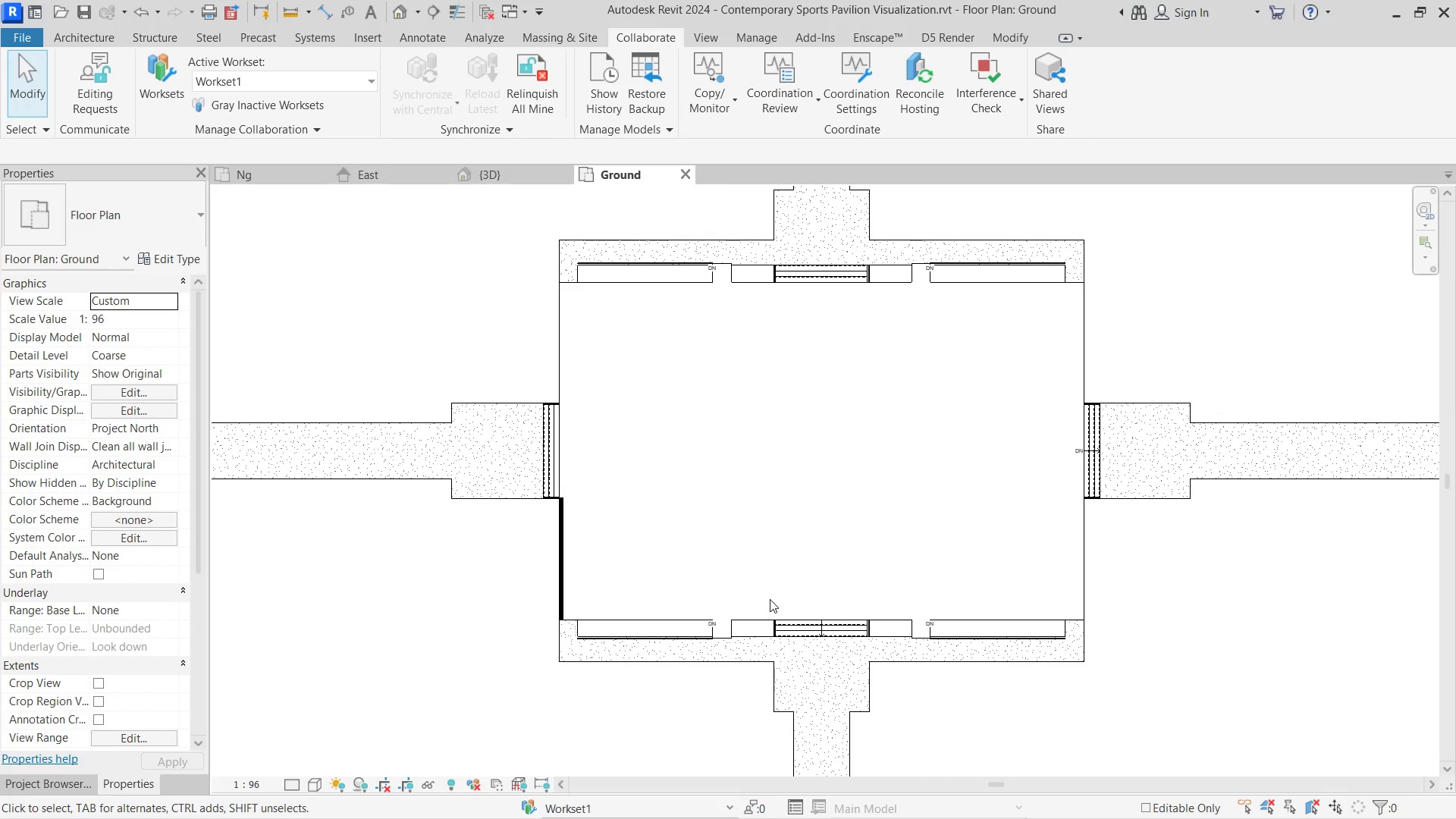 
scroll: coordinate [785, 575], scroll_direction: up, amount: 3.0
 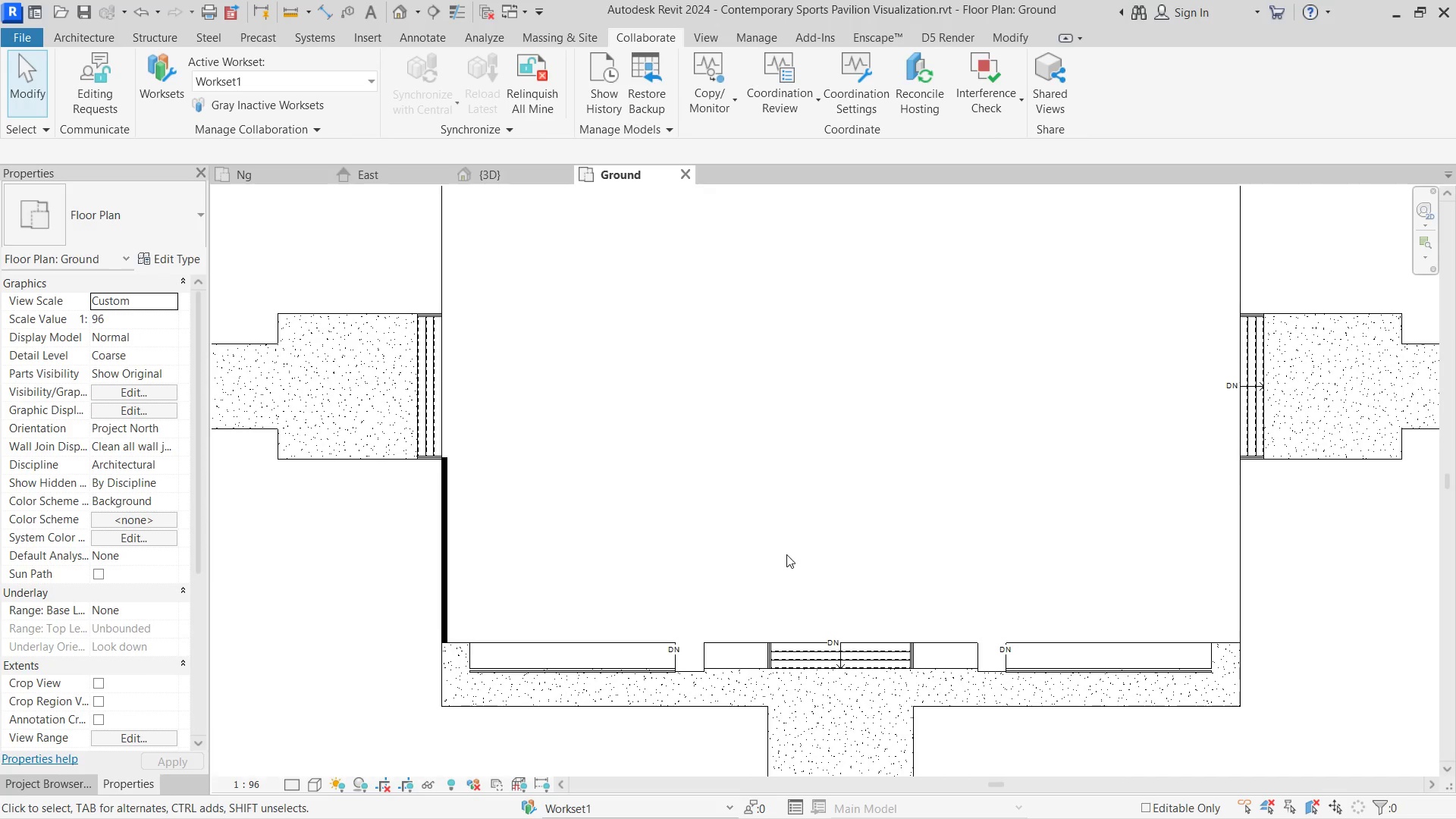 
scroll: coordinate [786, 554], scroll_direction: down, amount: 3.0
 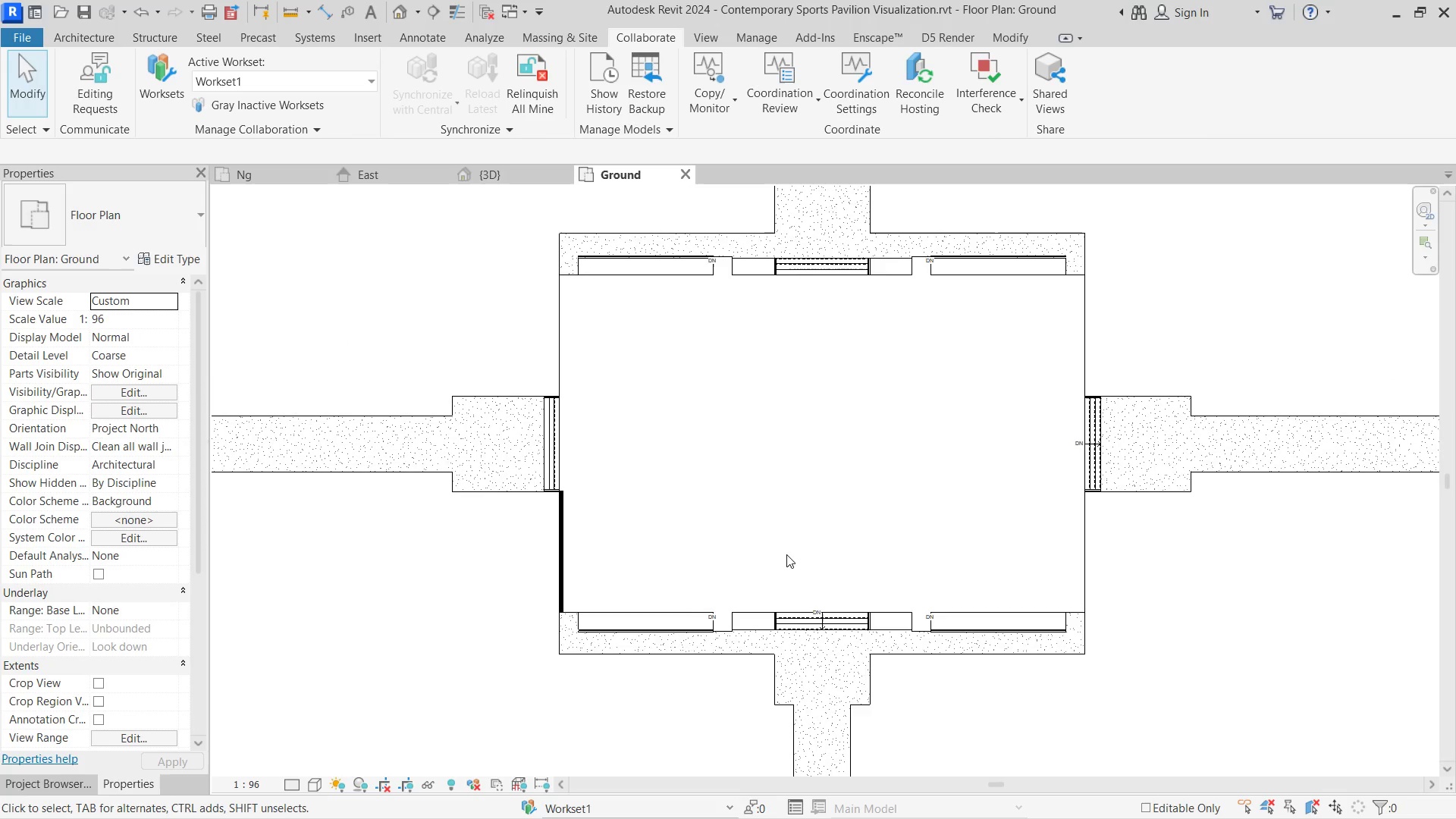 
scroll: coordinate [786, 554], scroll_direction: up, amount: 1.0
 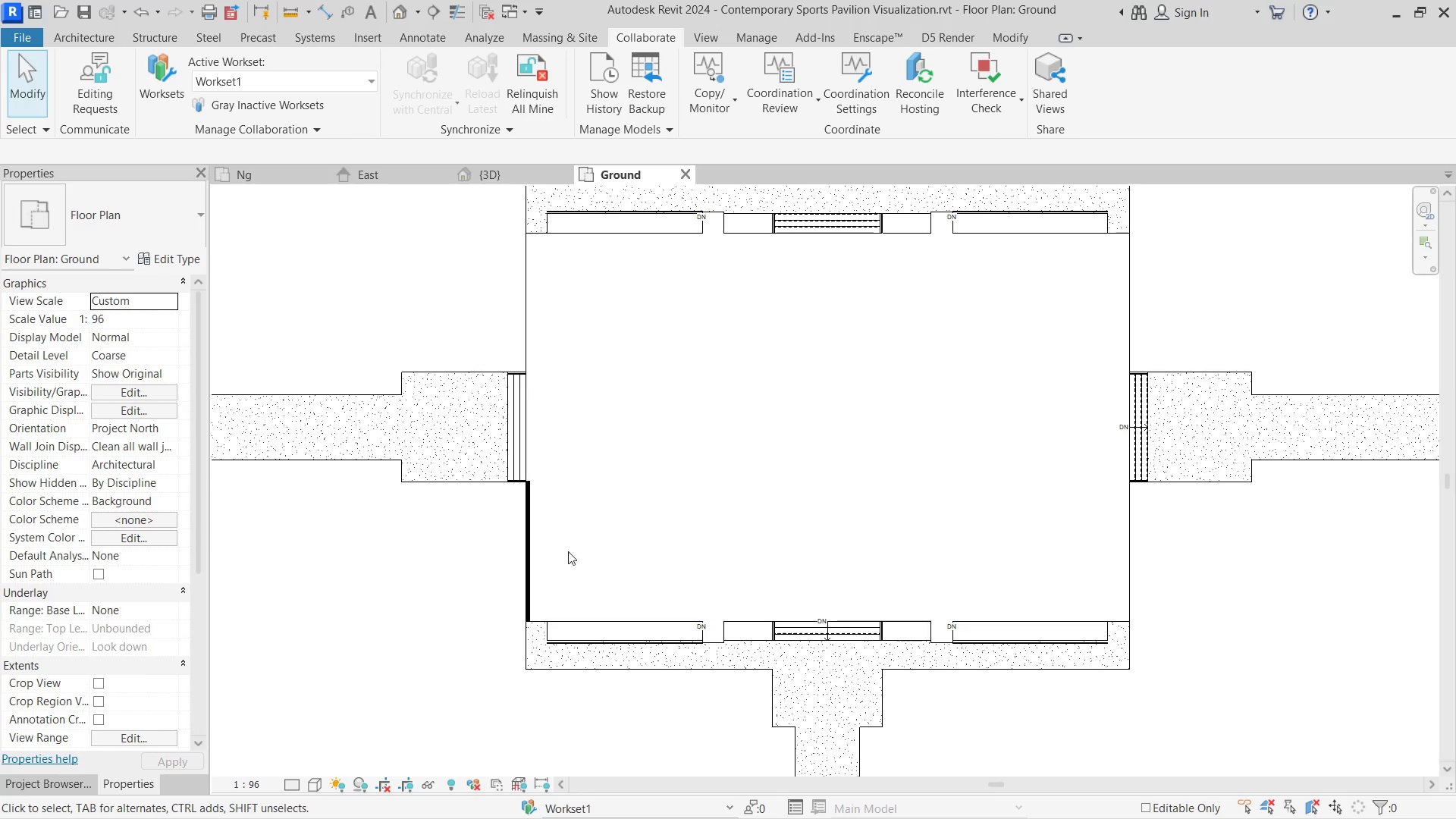 
left_click([538, 558])
 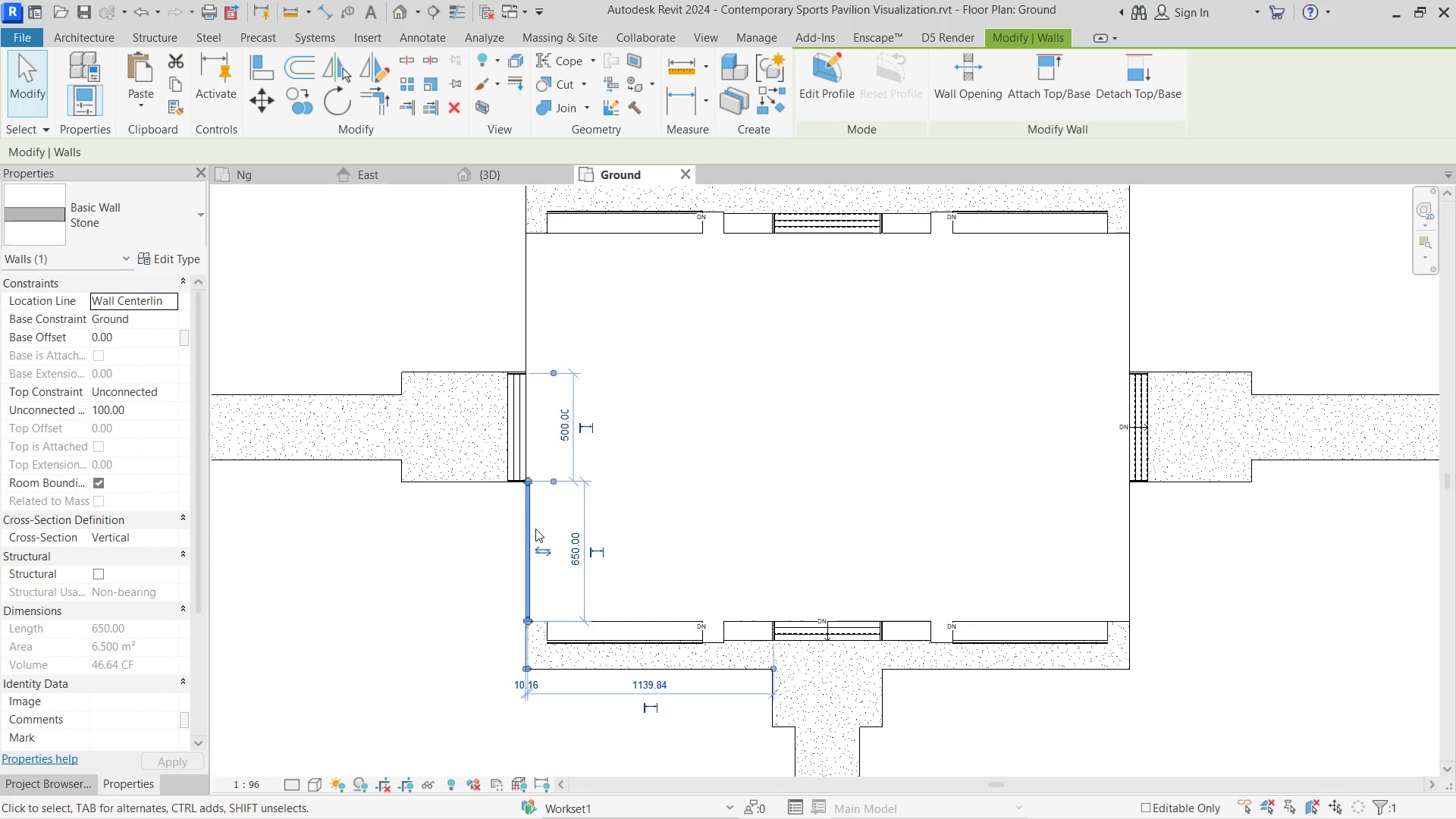 
left_click_drag(start_coordinate=[531, 482], to_coordinate=[721, 625])
 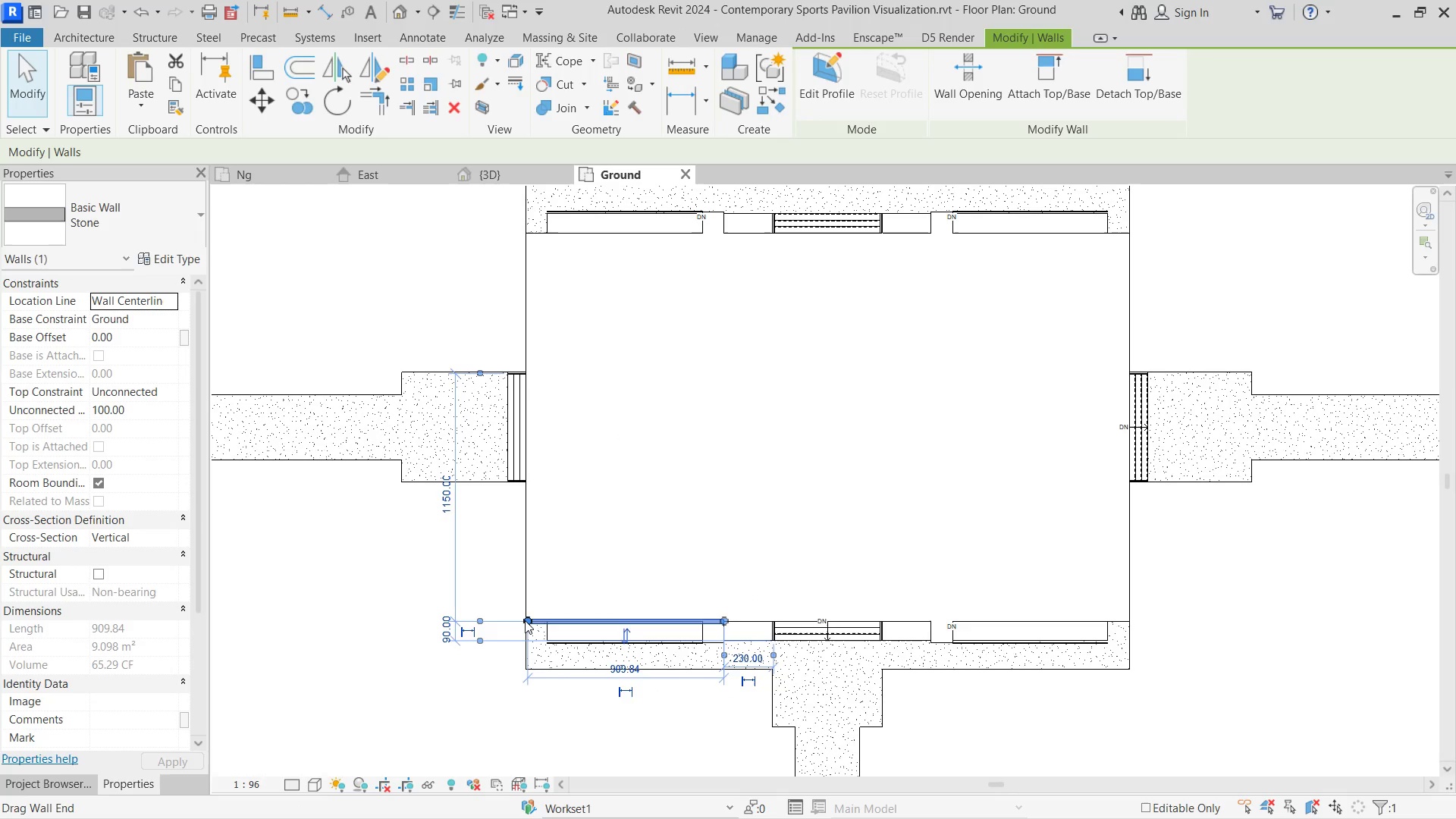 
left_click_drag(start_coordinate=[526, 620], to_coordinate=[547, 620])
 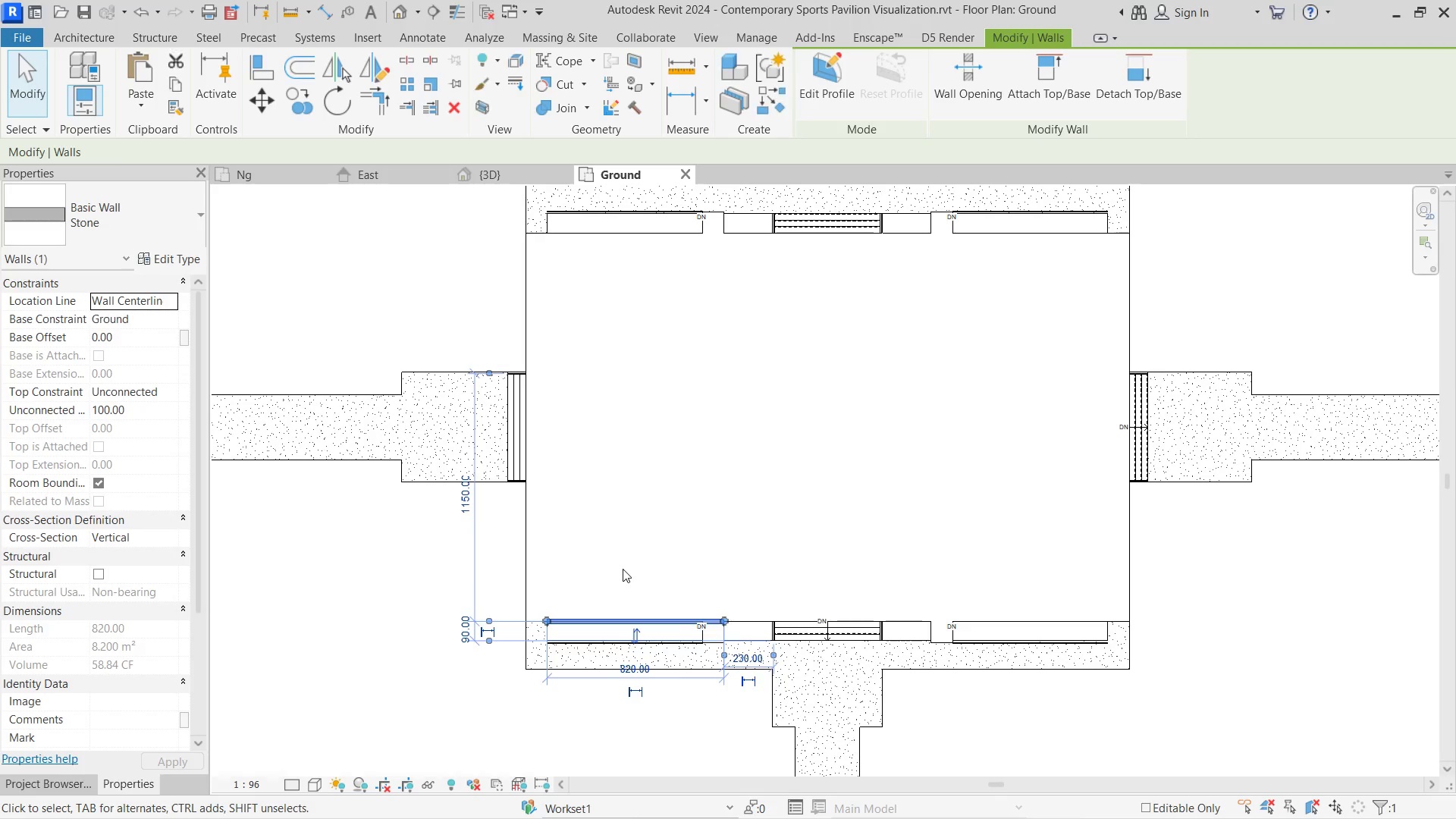 
left_click([623, 569])
 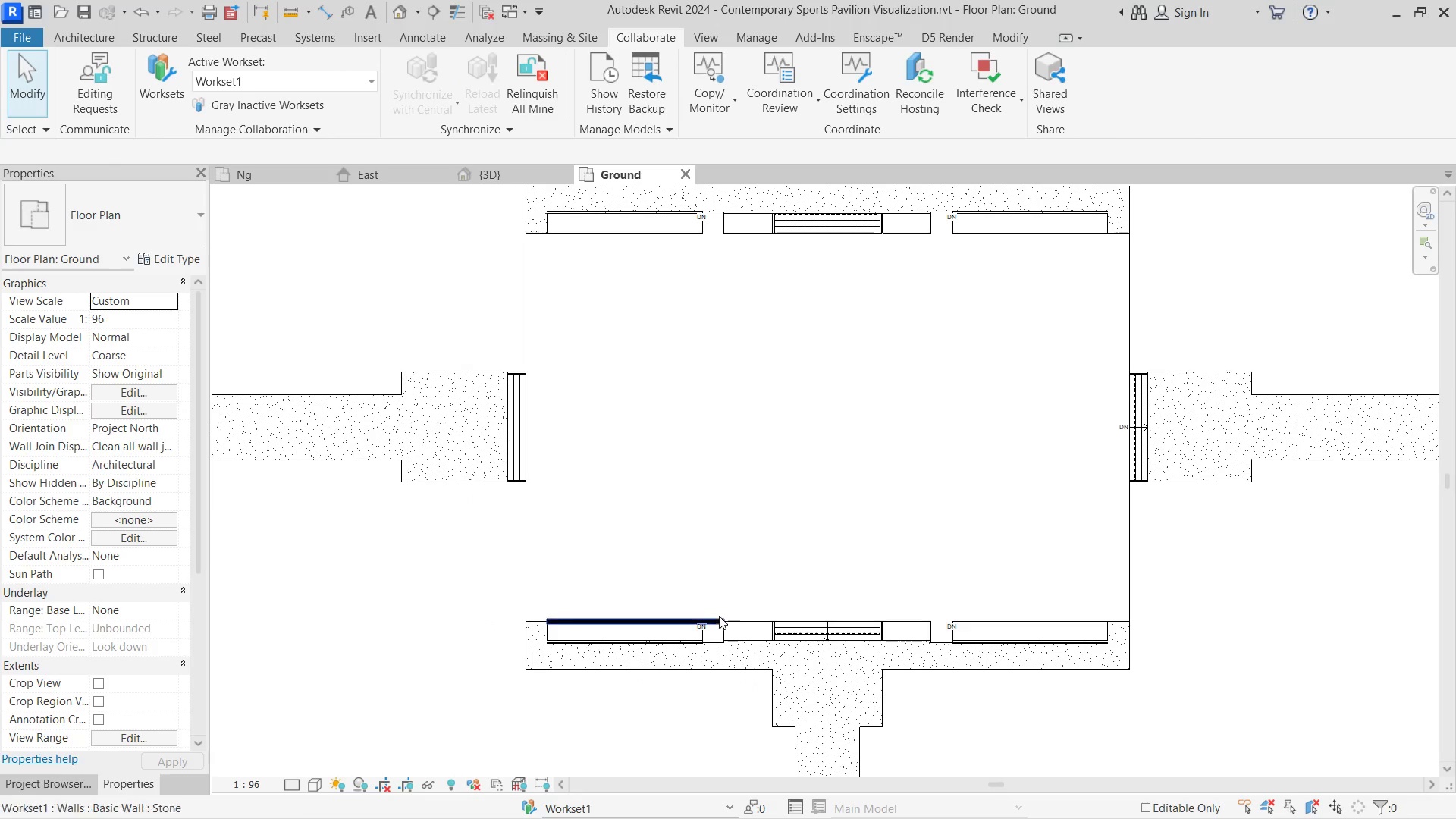 
left_click([711, 616])
 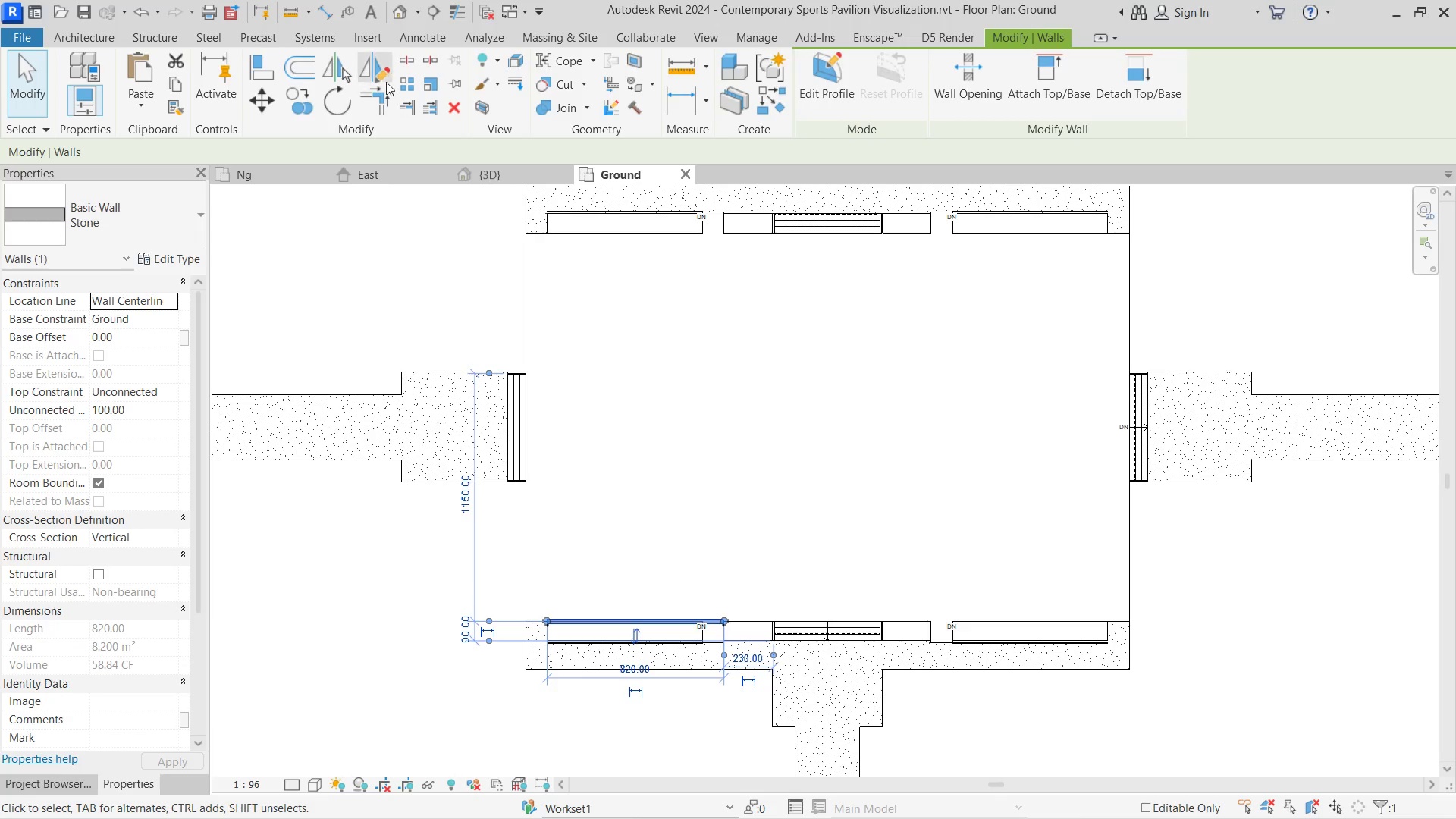 
left_click([339, 64])
 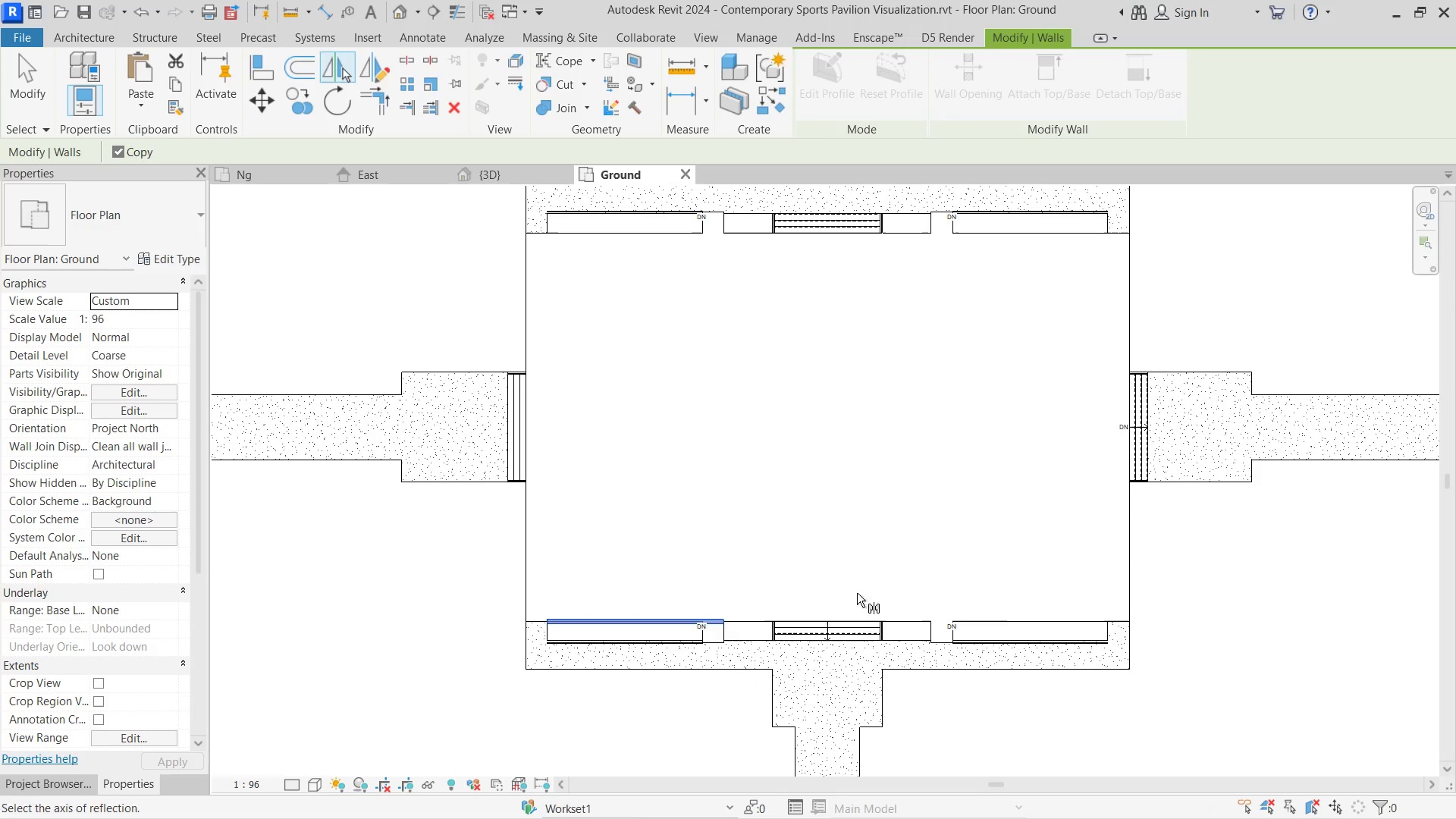 
scroll: coordinate [848, 620], scroll_direction: up, amount: 5.0
 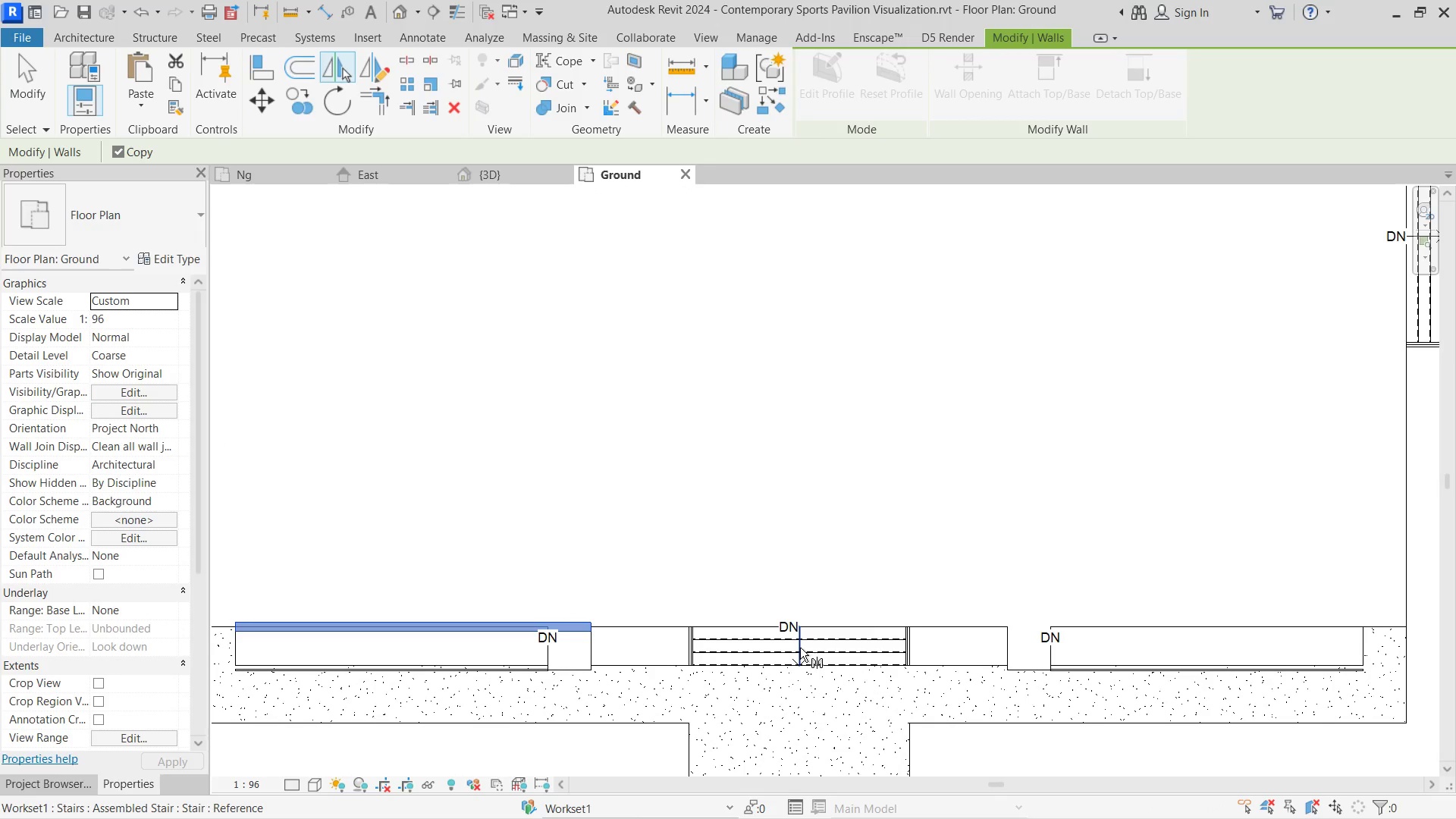 
left_click([800, 648])
 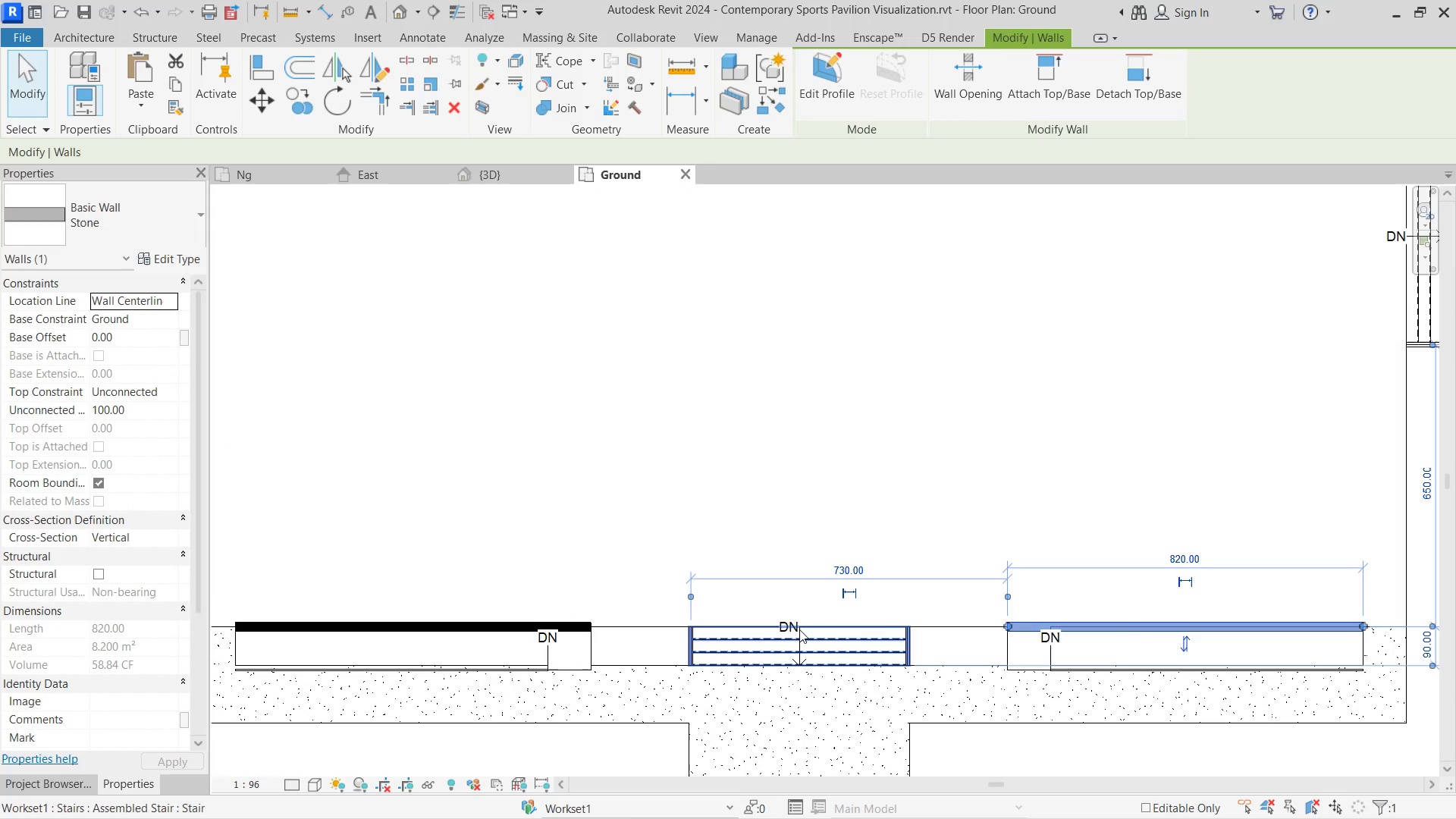 
scroll: coordinate [802, 626], scroll_direction: down, amount: 1.0
 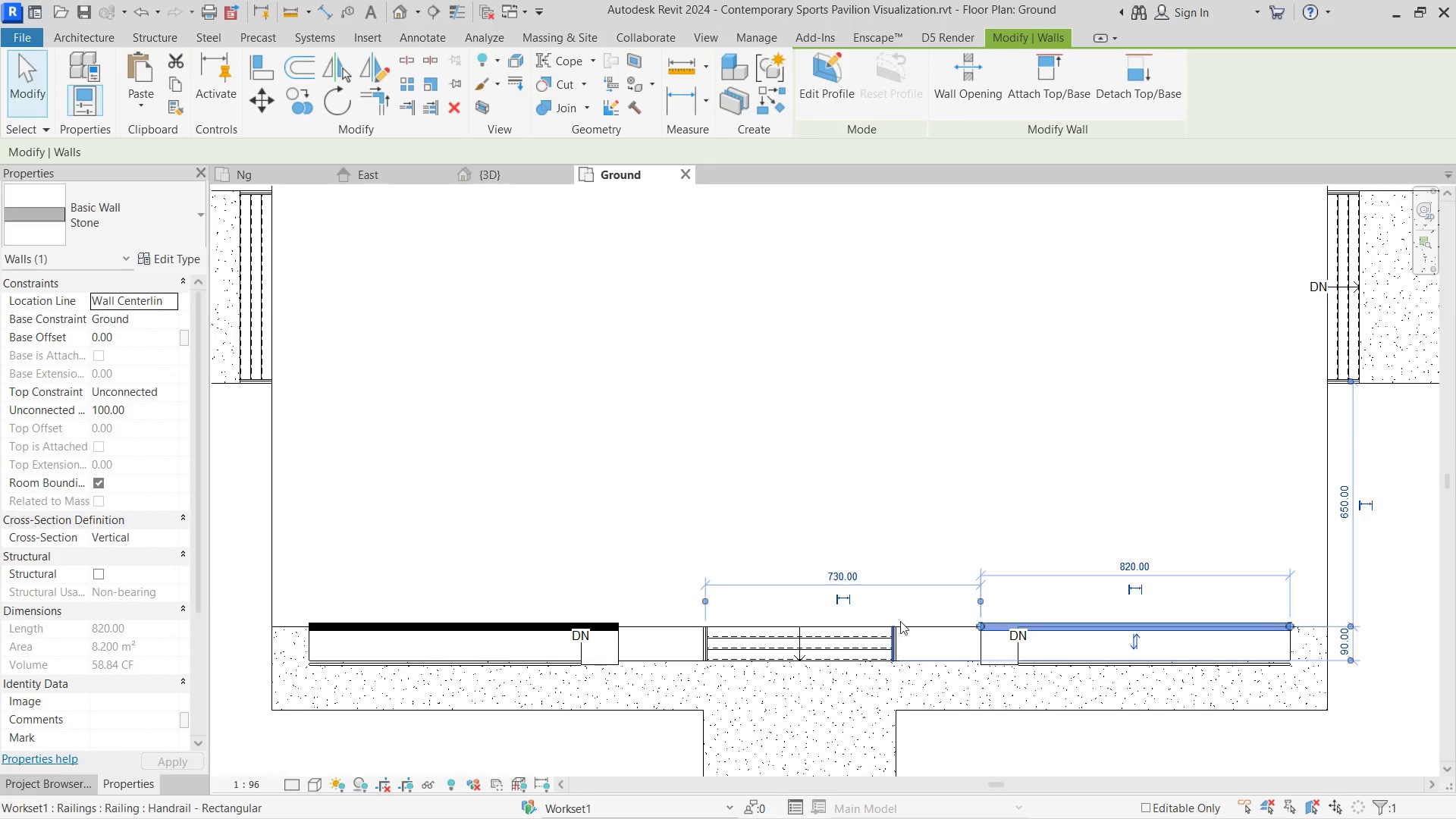 
hold_key(key=ControlLeft, duration=0.78)
 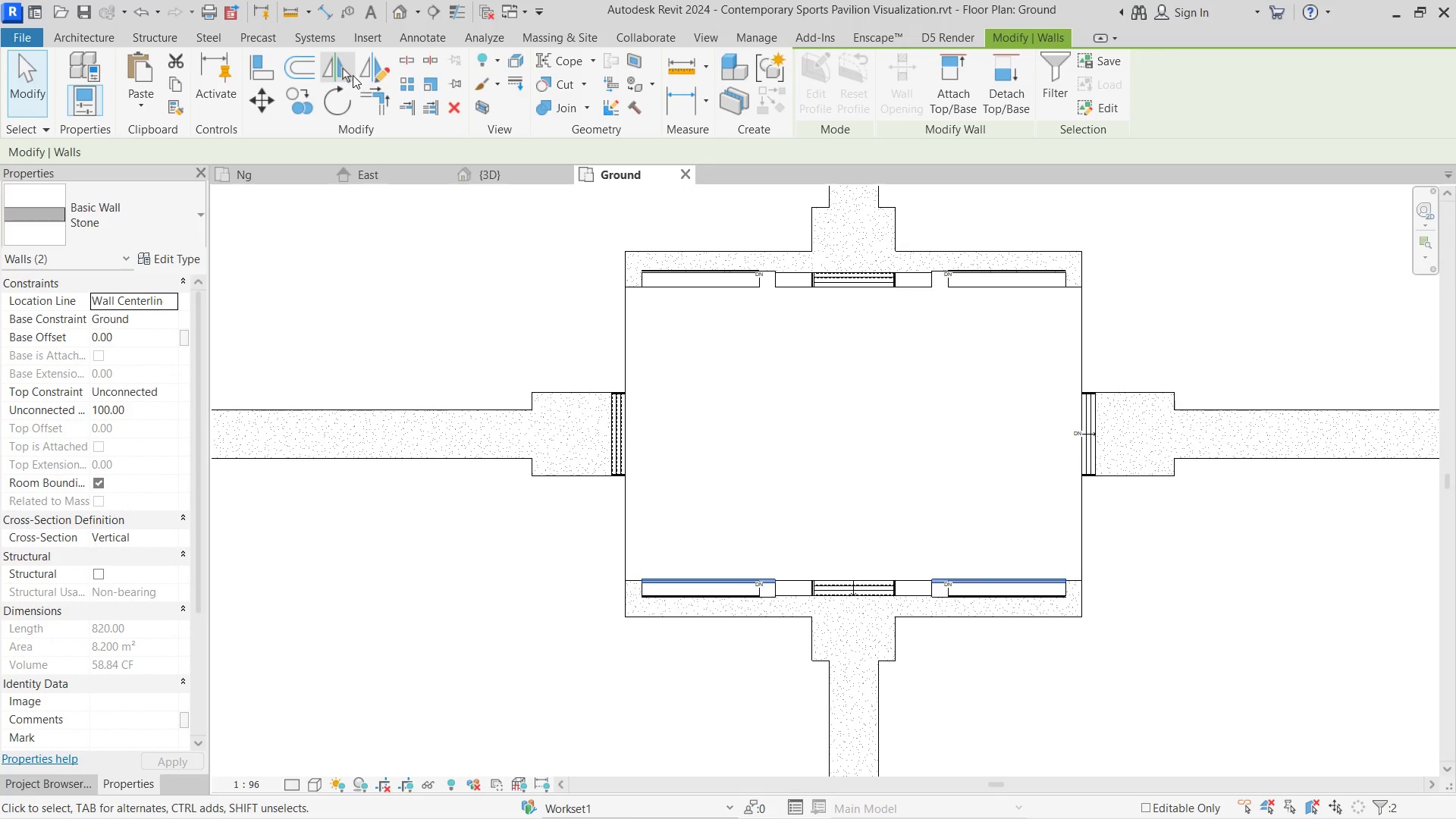 
scroll: coordinate [895, 546], scroll_direction: down, amount: 6.0
 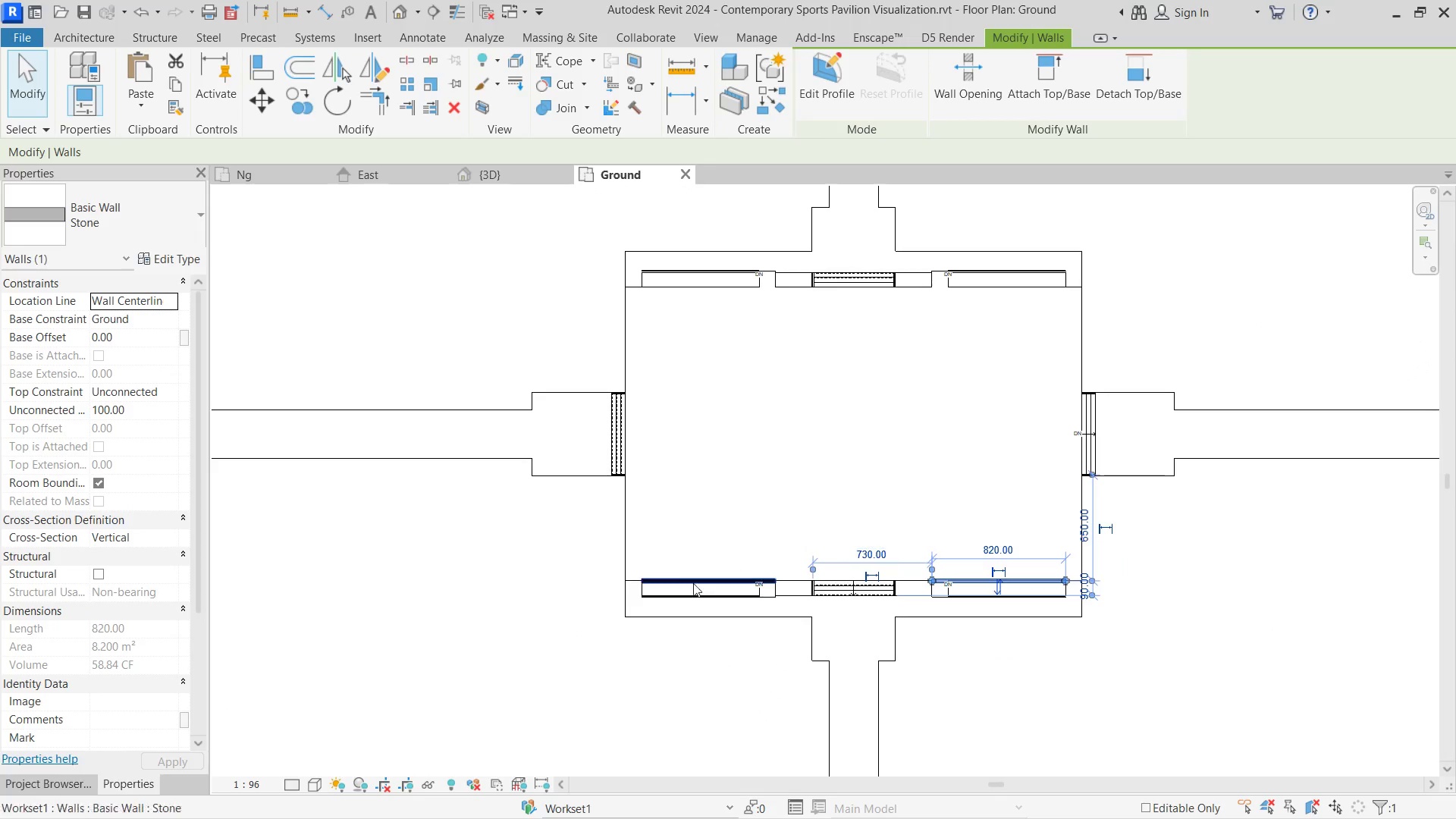 
left_click([705, 574])
 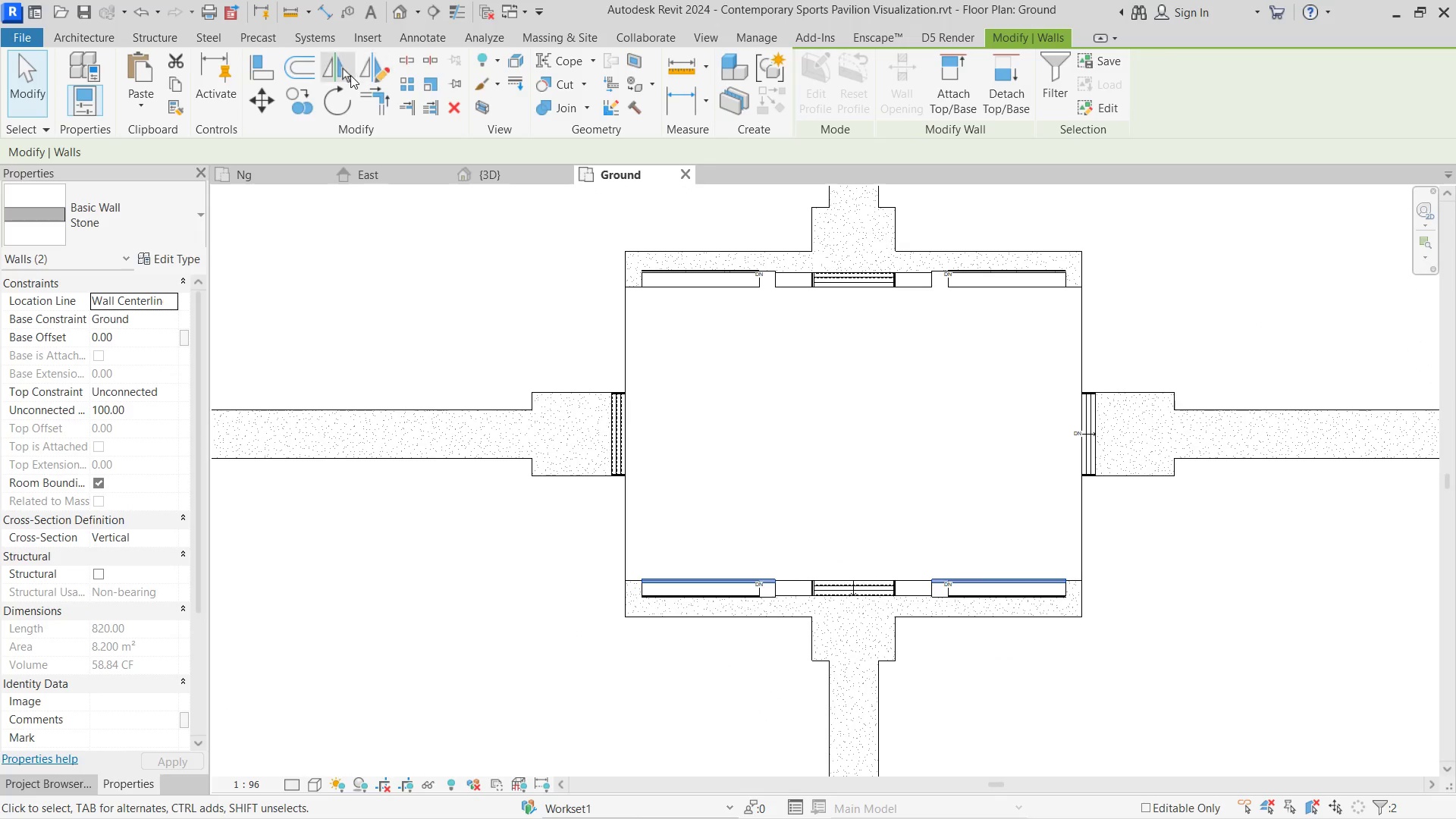 
left_click([342, 75])
 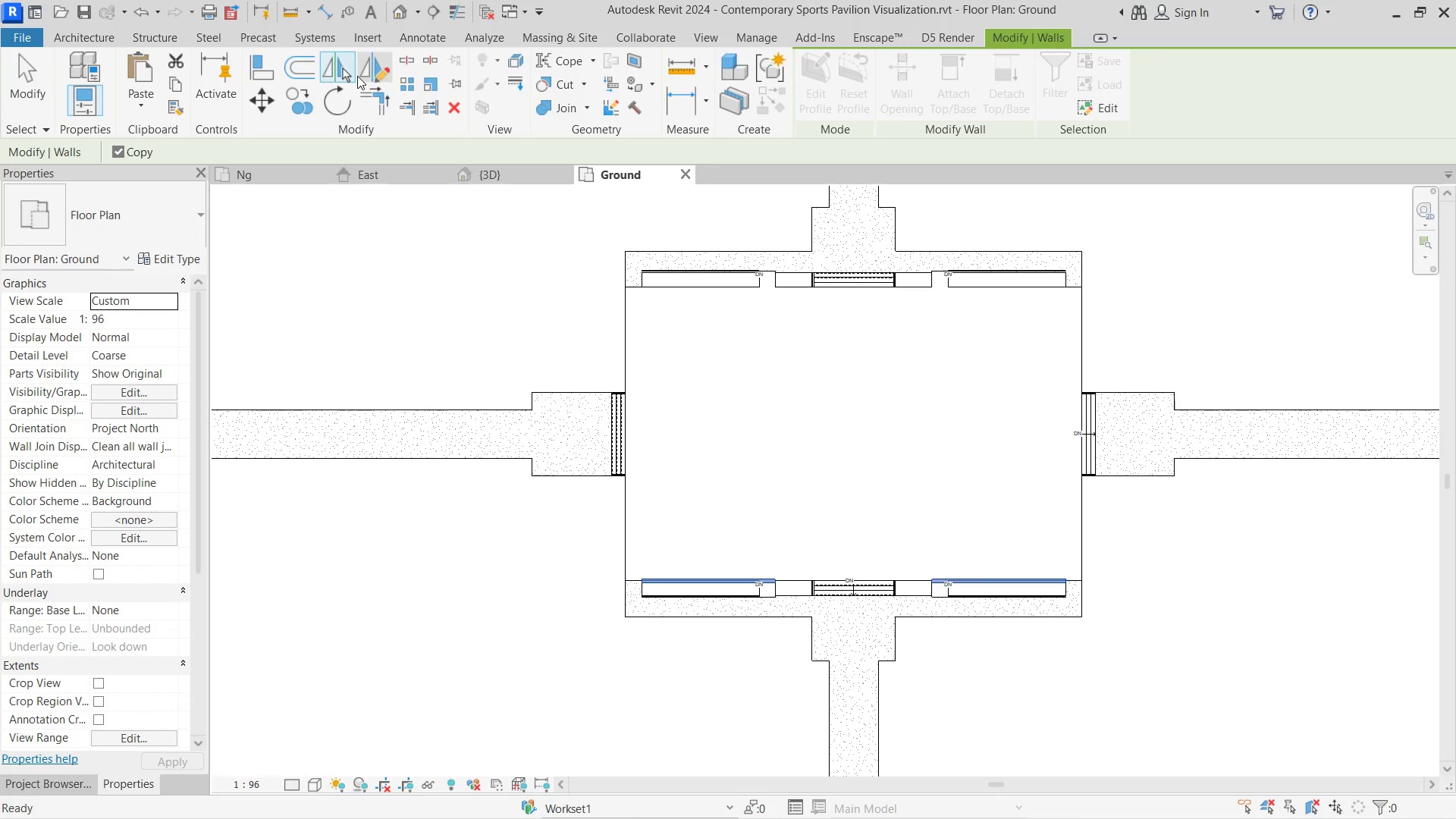 
left_click([359, 76])
 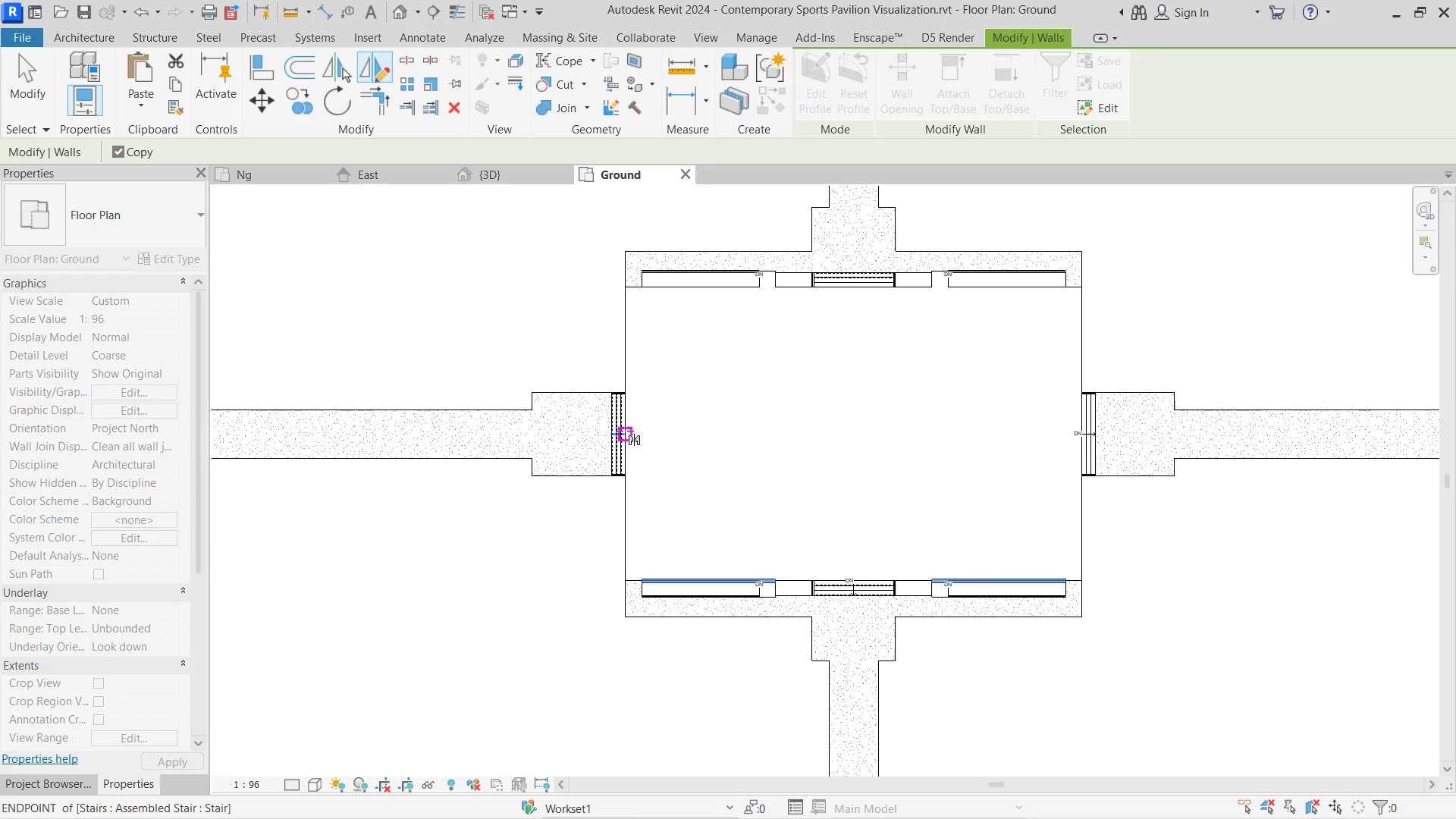 
left_click_drag(start_coordinate=[625, 431], to_coordinate=[644, 429])
 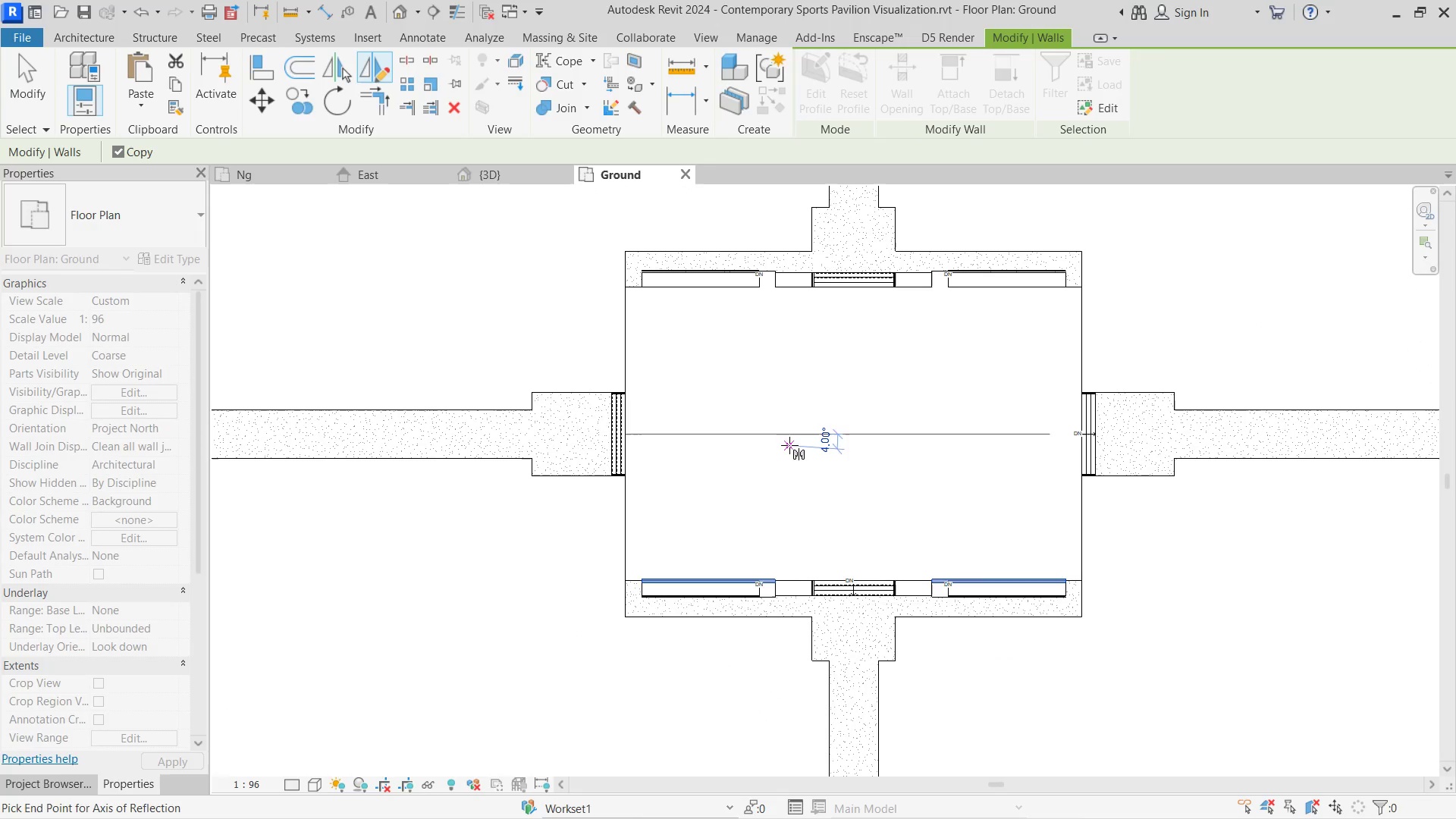 
double_click([789, 445])
 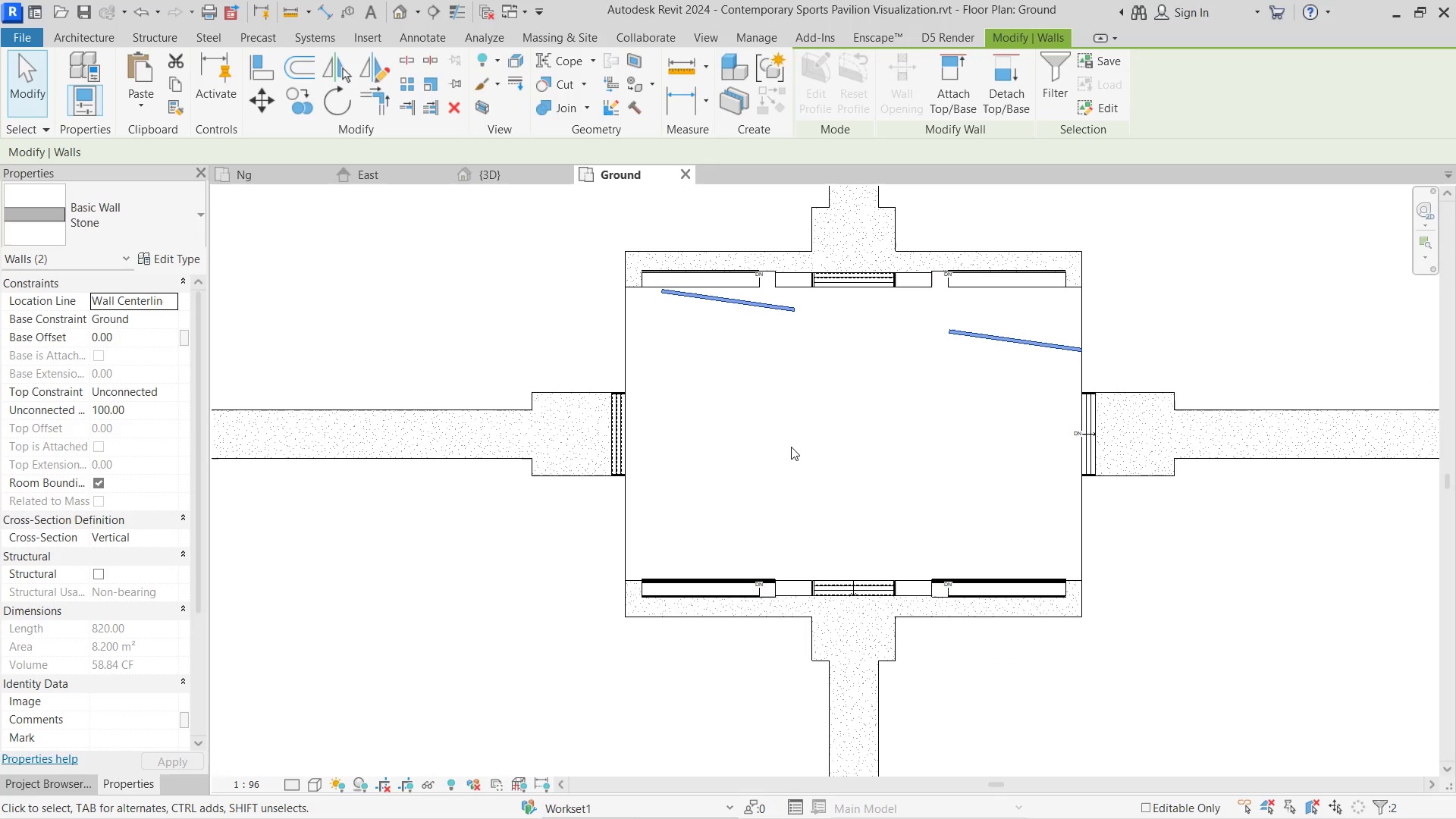 
key(Control+ControlLeft)
 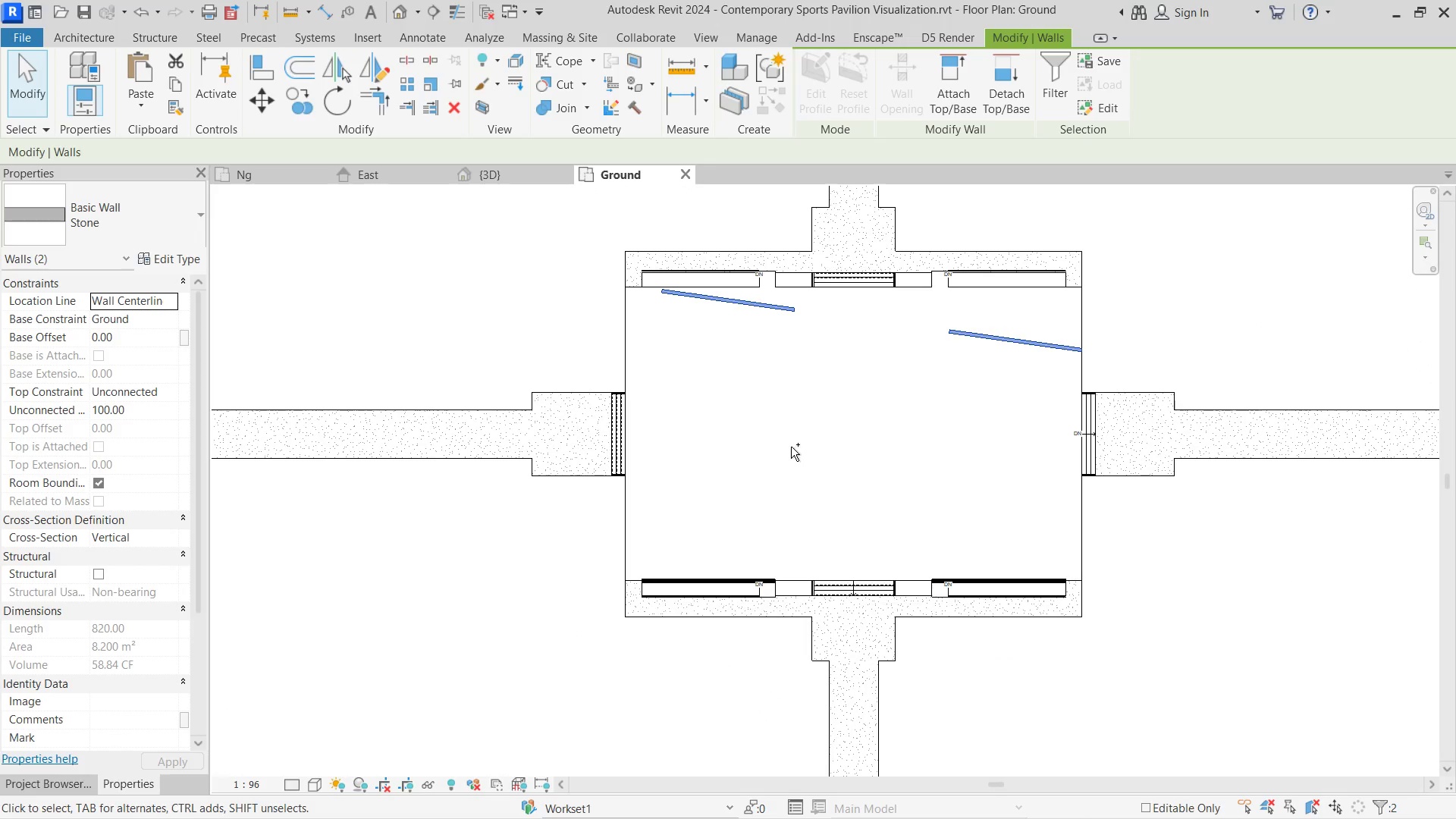 
key(Control+Z)
 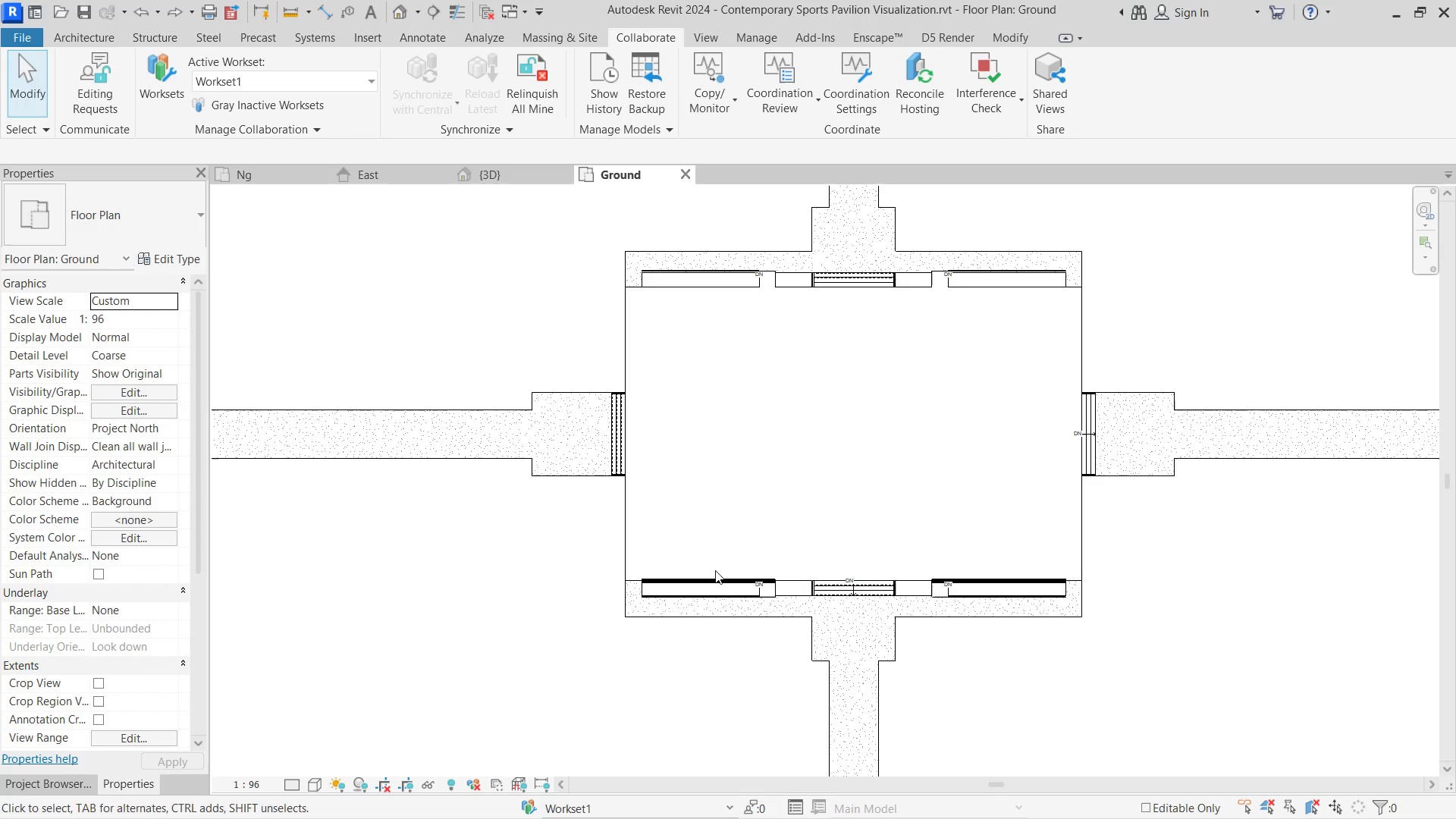 
left_click([715, 575])
 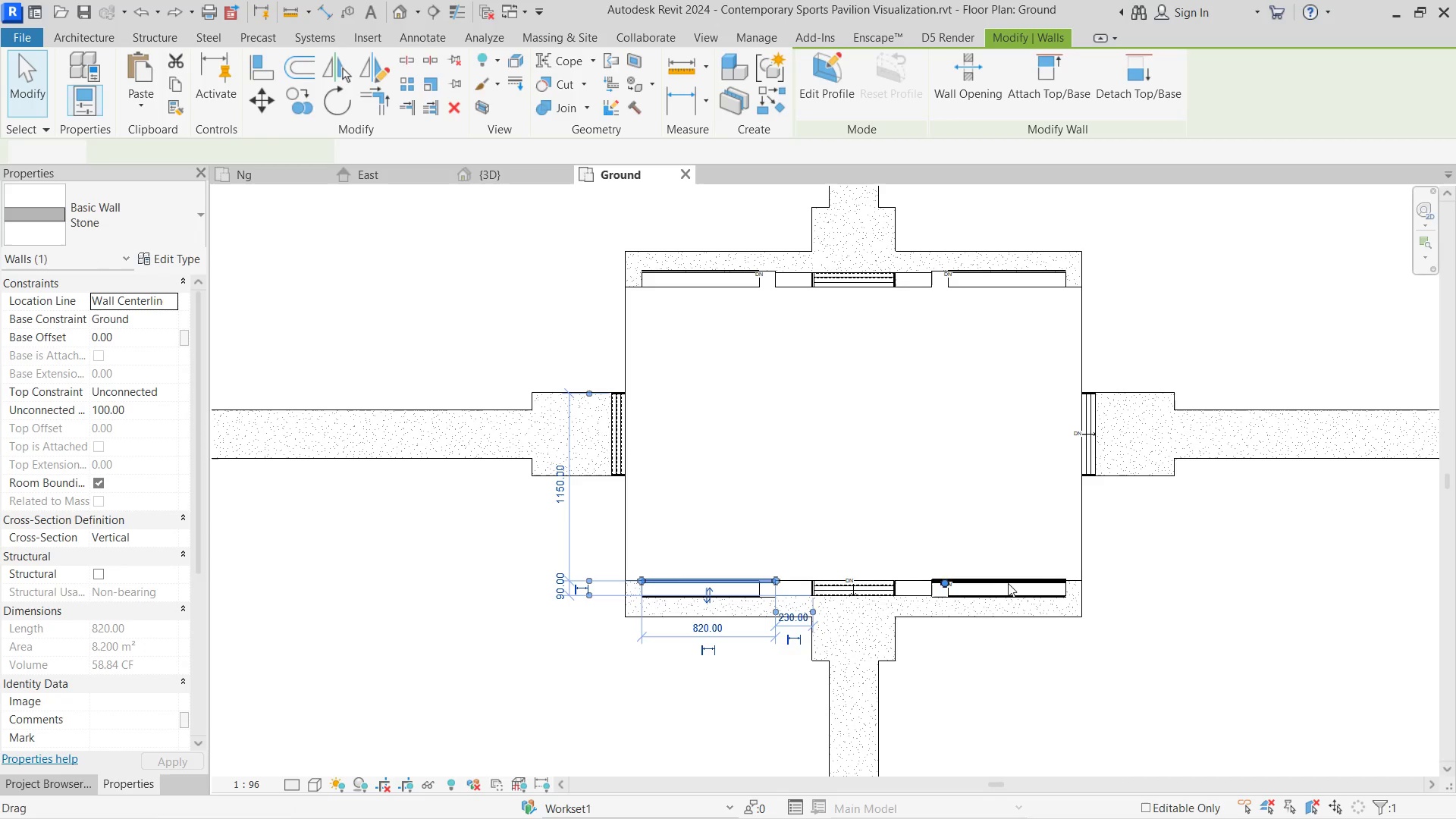 
hold_key(key=ControlLeft, duration=0.5)
left_click([990, 580])
 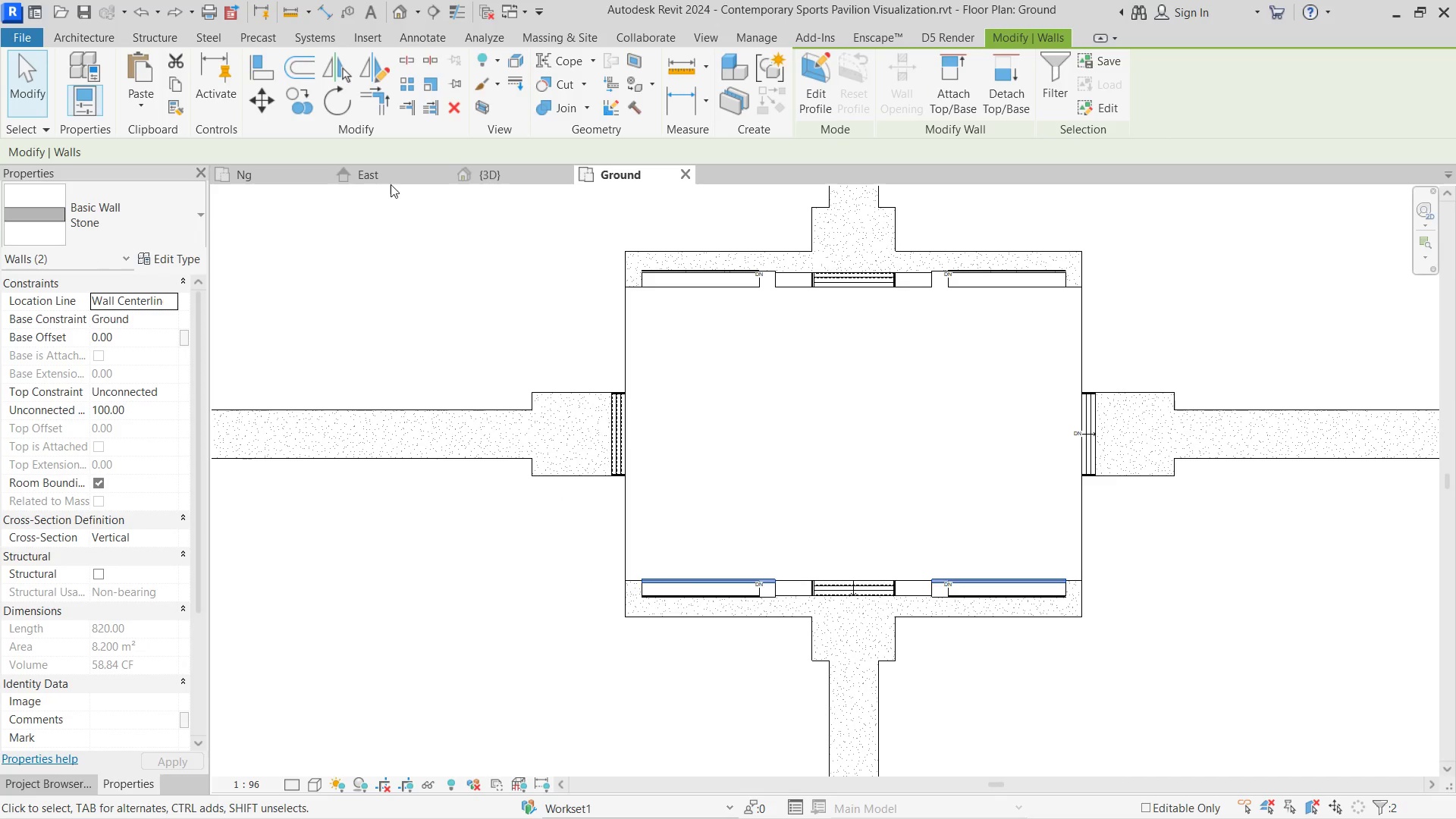 
double_click([504, 177])
 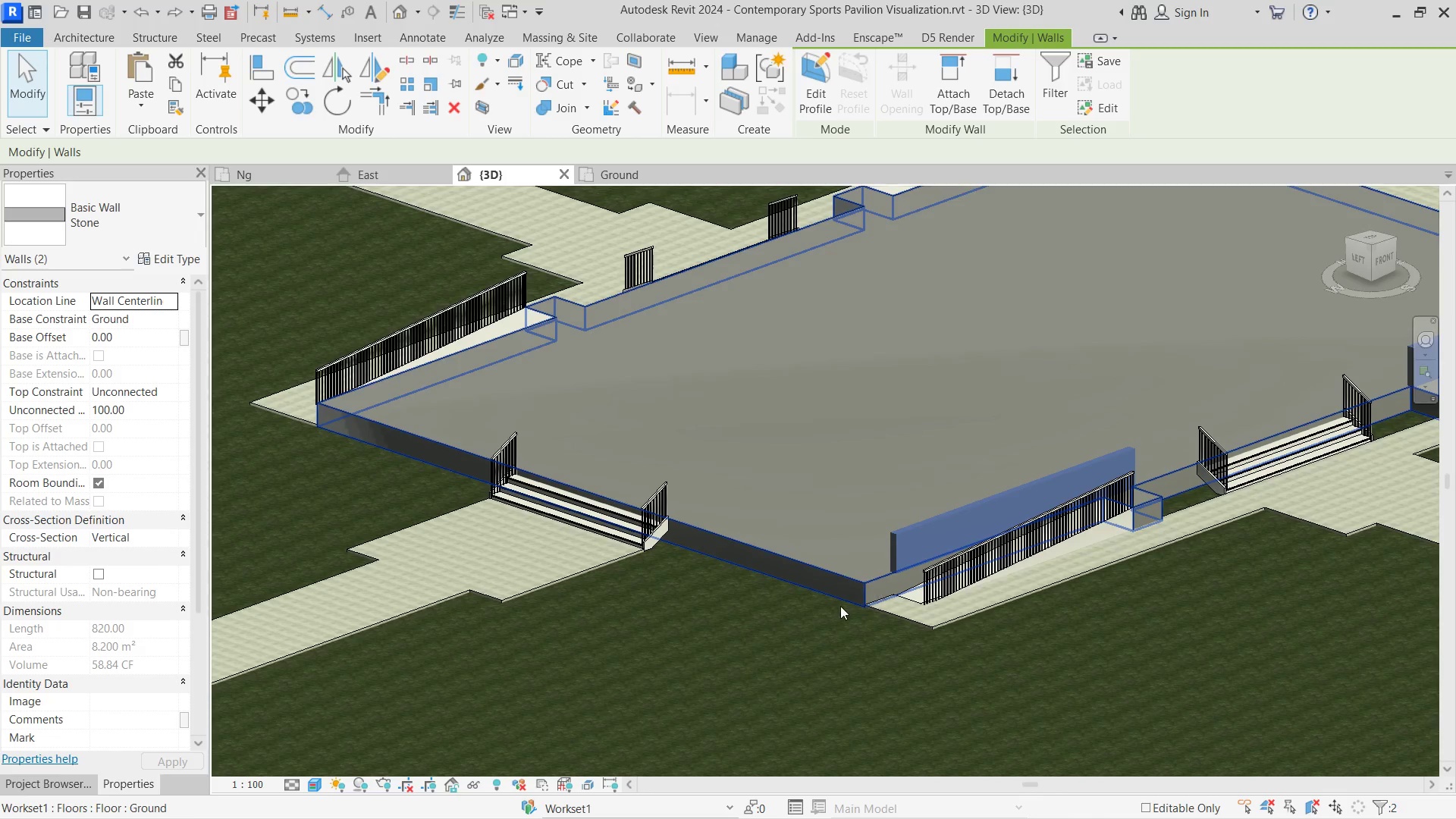 
hold_key(key=ShiftLeft, duration=0.34)
 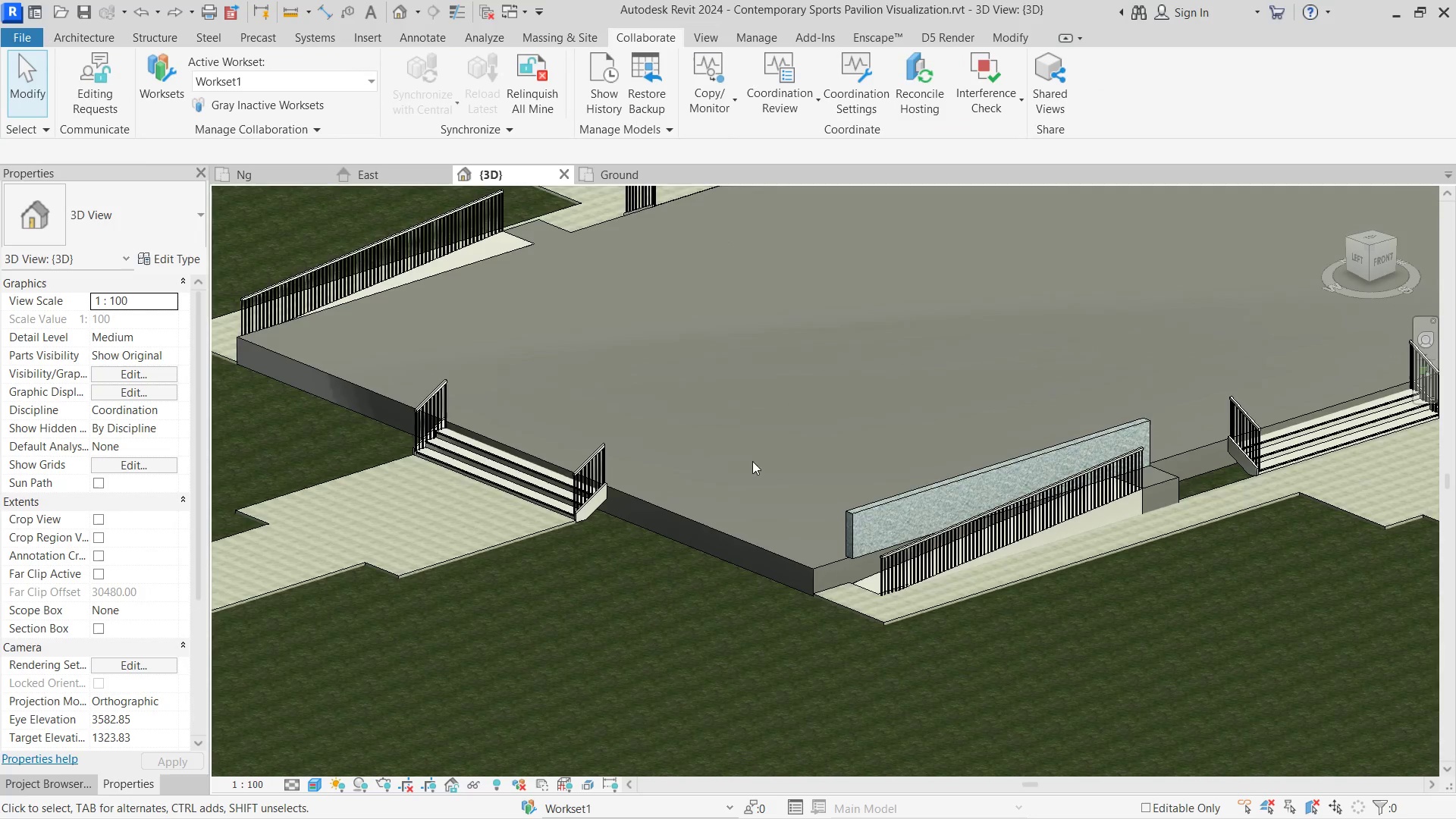 
left_click([717, 455])
 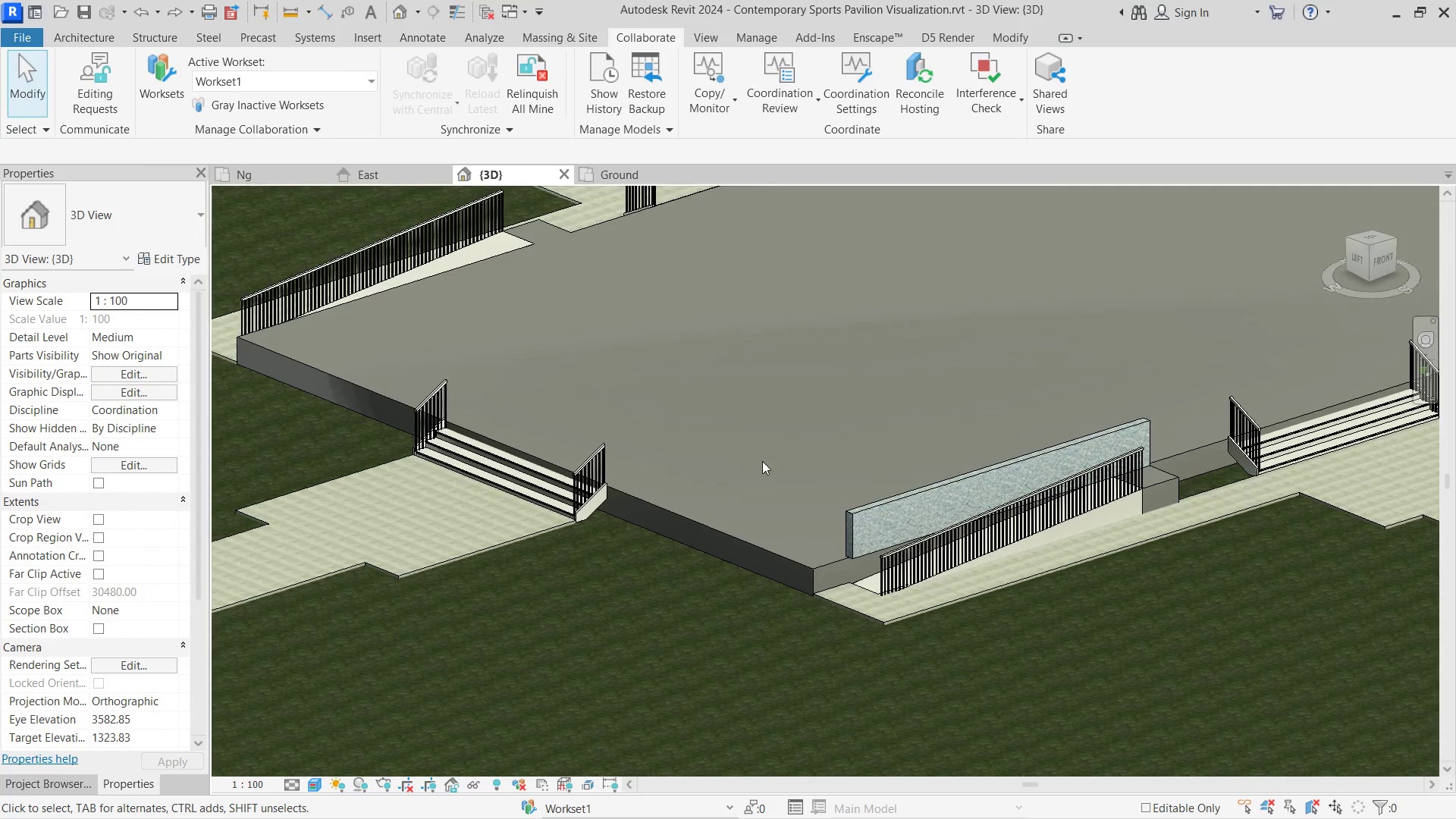 
scroll: coordinate [943, 615], scroll_direction: up, amount: 1.0
 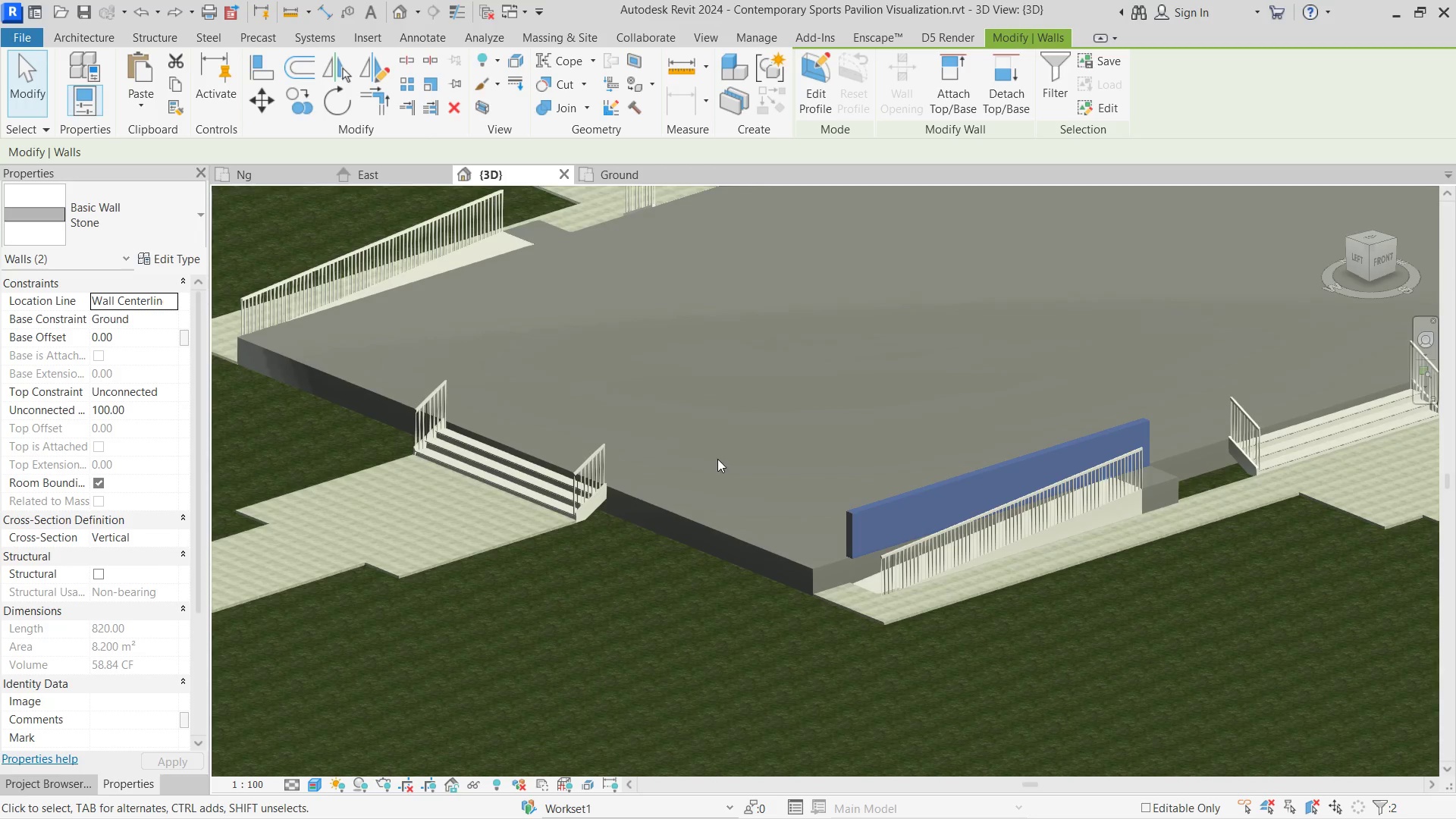 
hold_key(key=ShiftLeft, duration=1.47)
 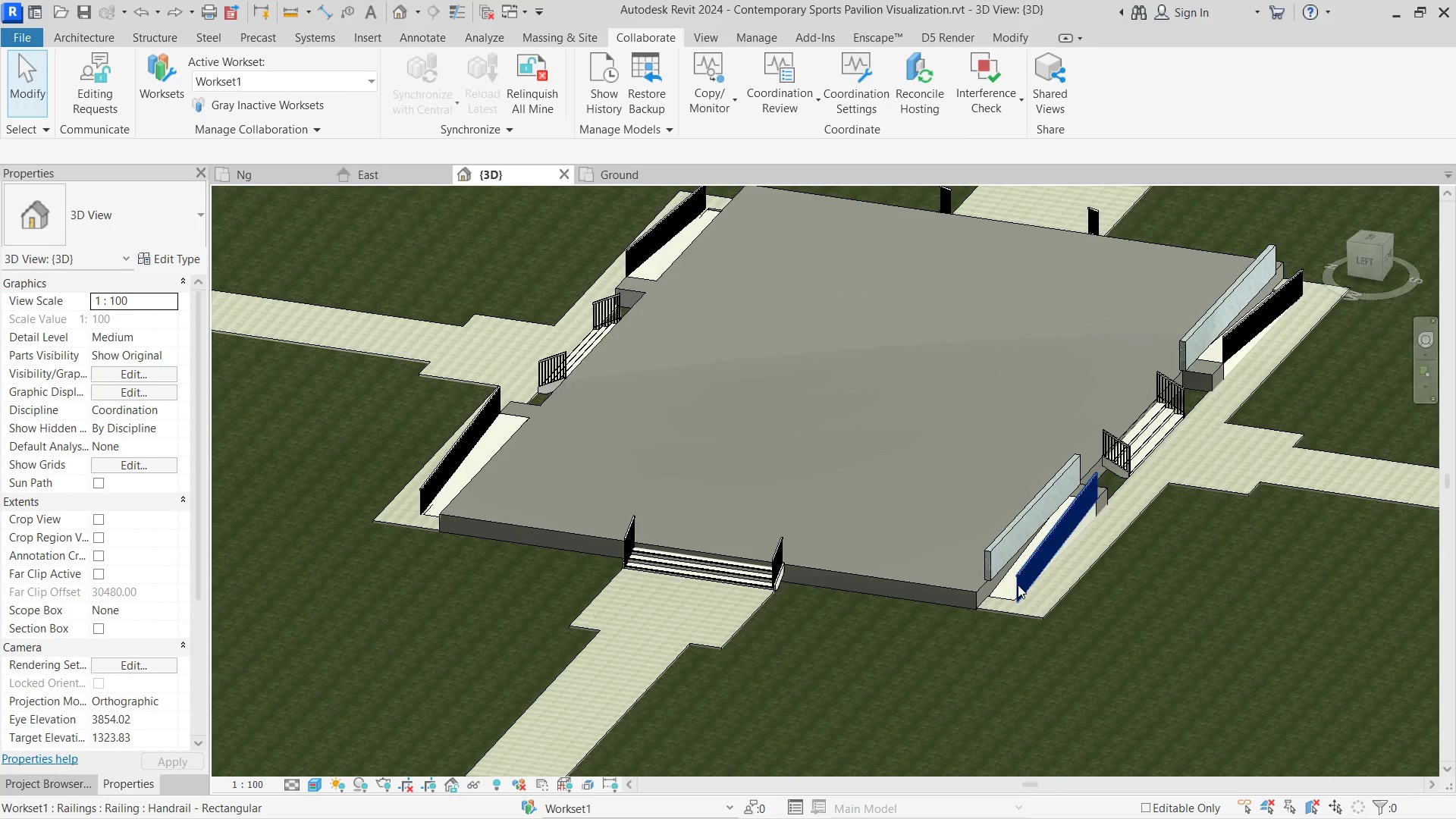 
scroll: coordinate [765, 461], scroll_direction: down, amount: 3.0
 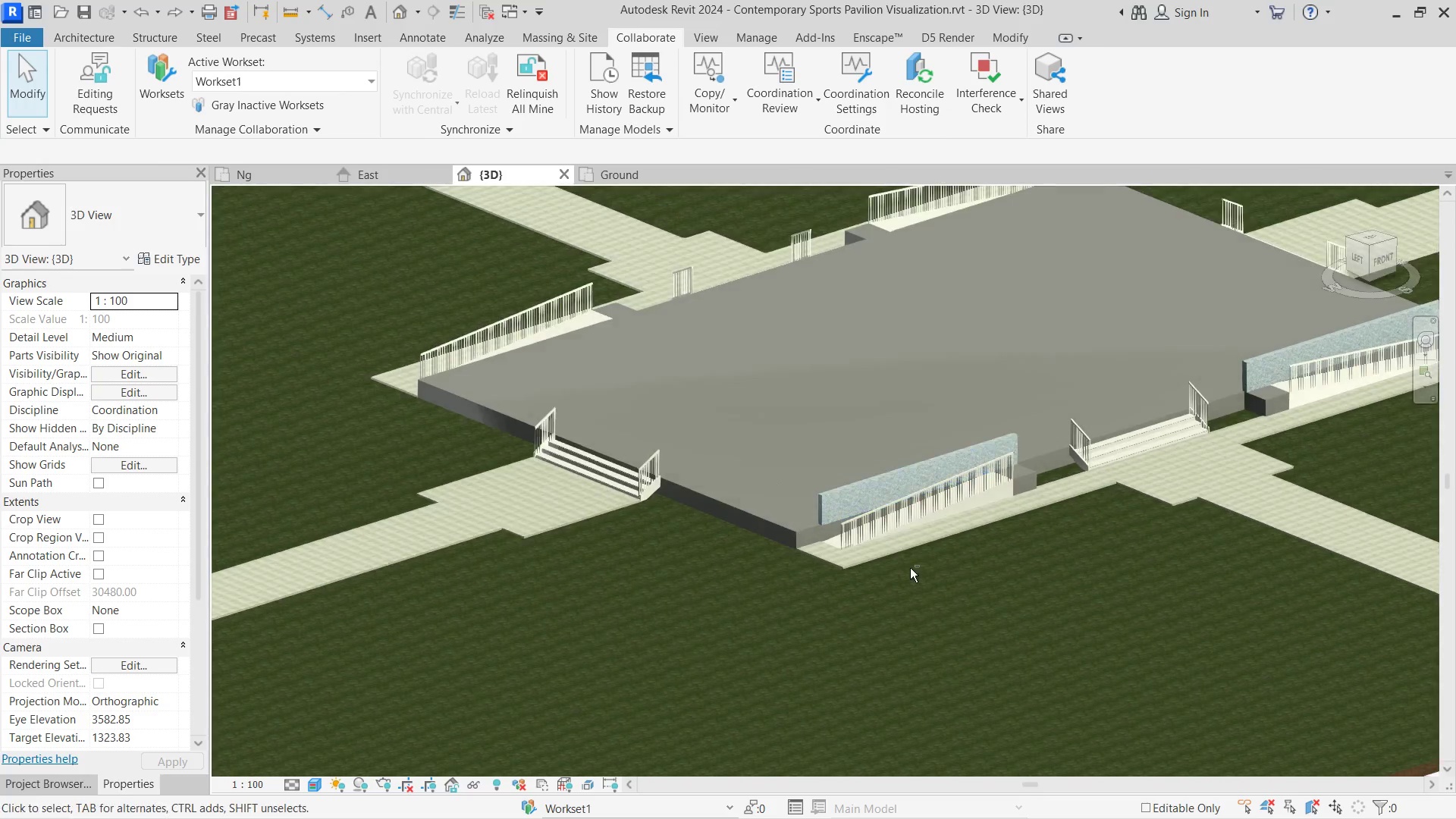 
key(Control+Z)
 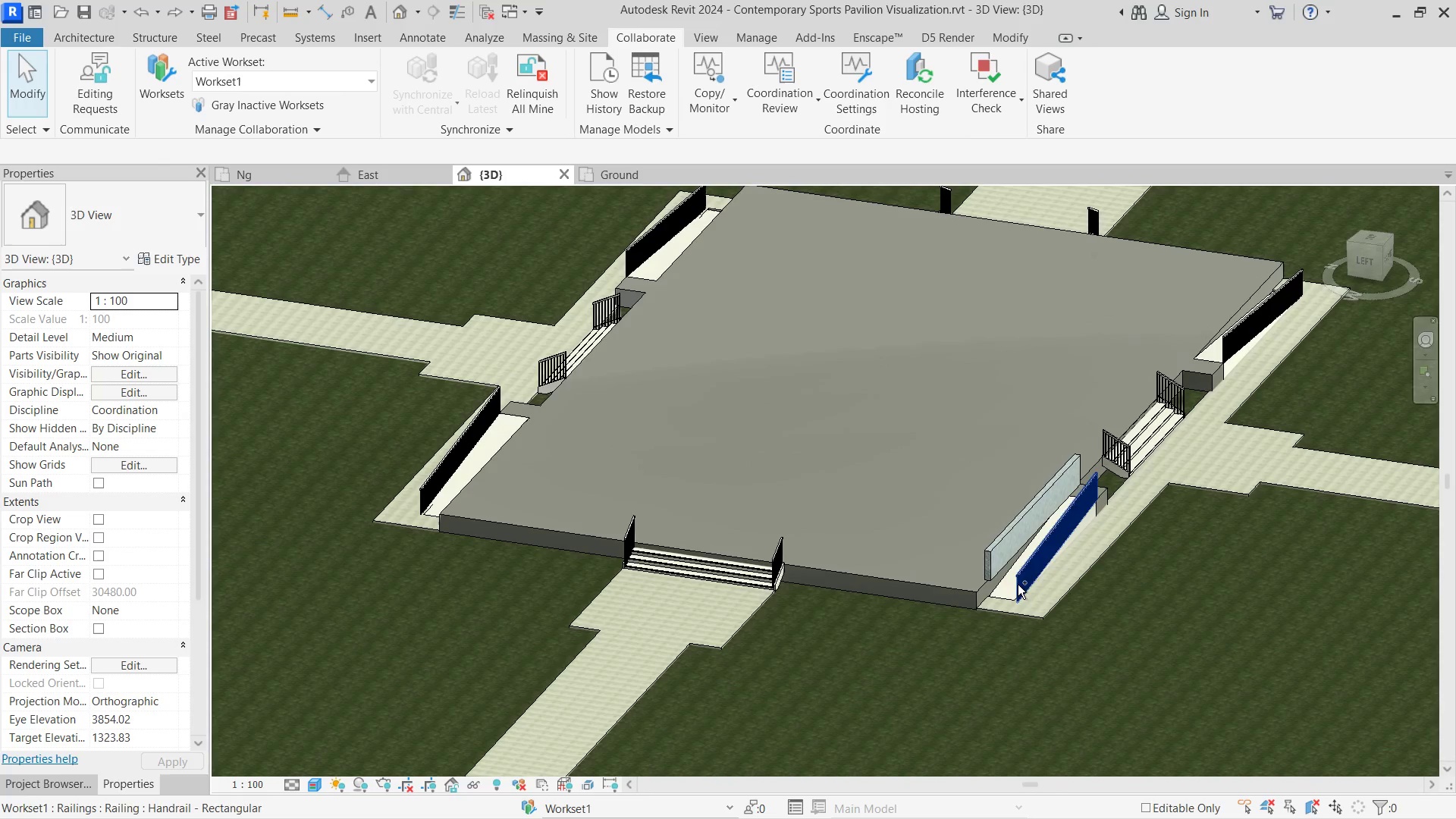 
key(Control+Z)
 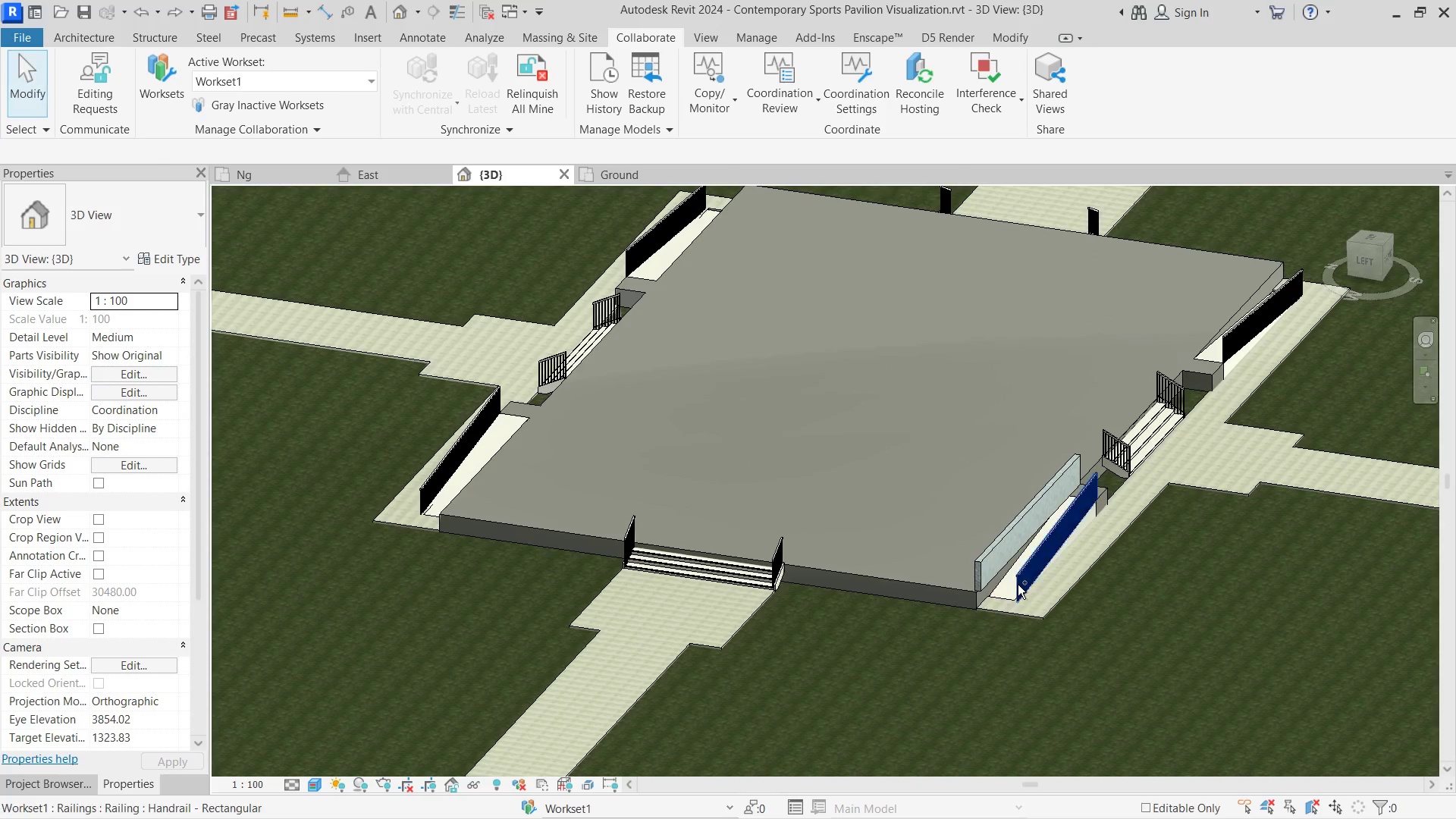 
key(Control+Z)
 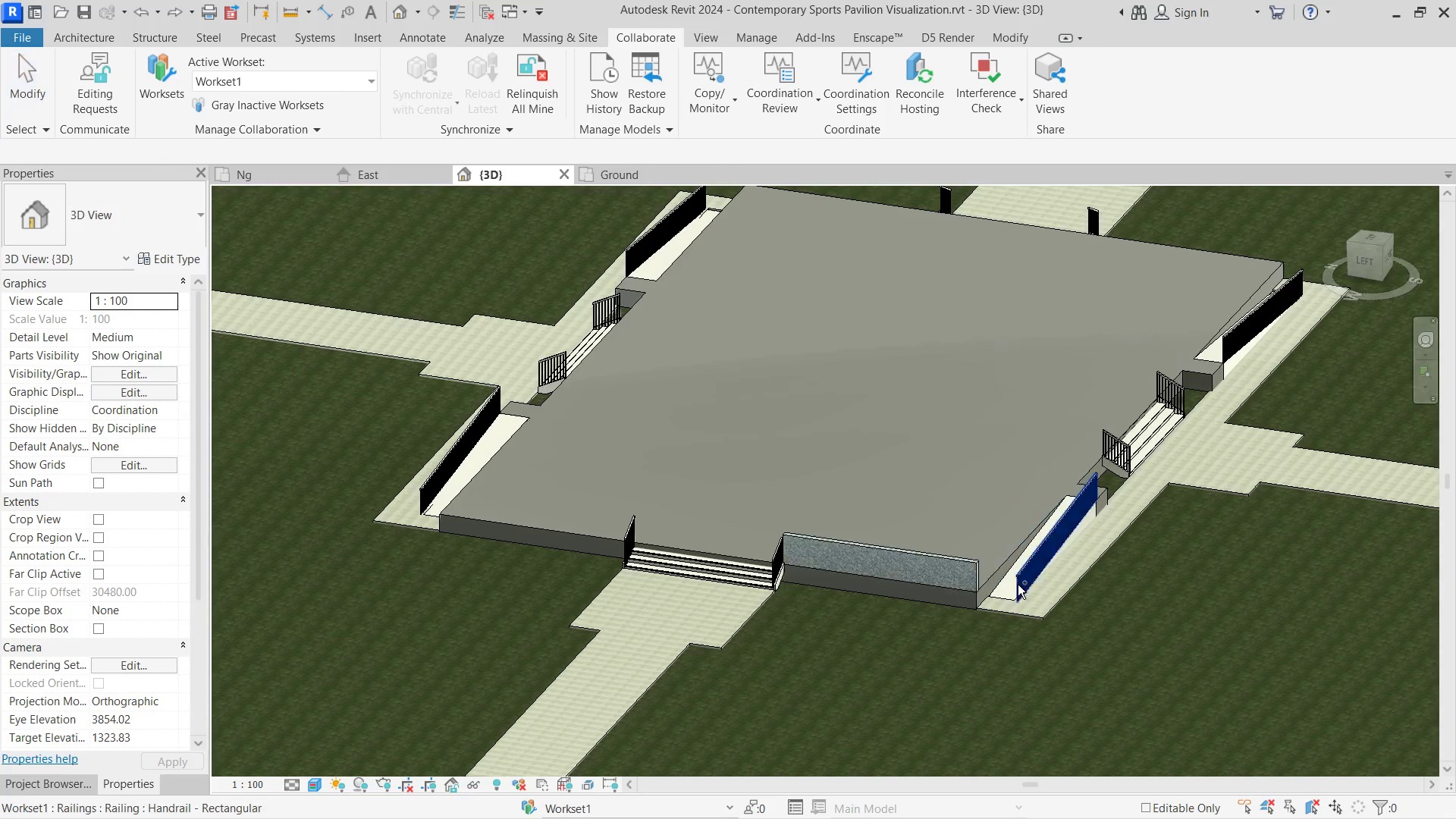 
key(Control+Z)
 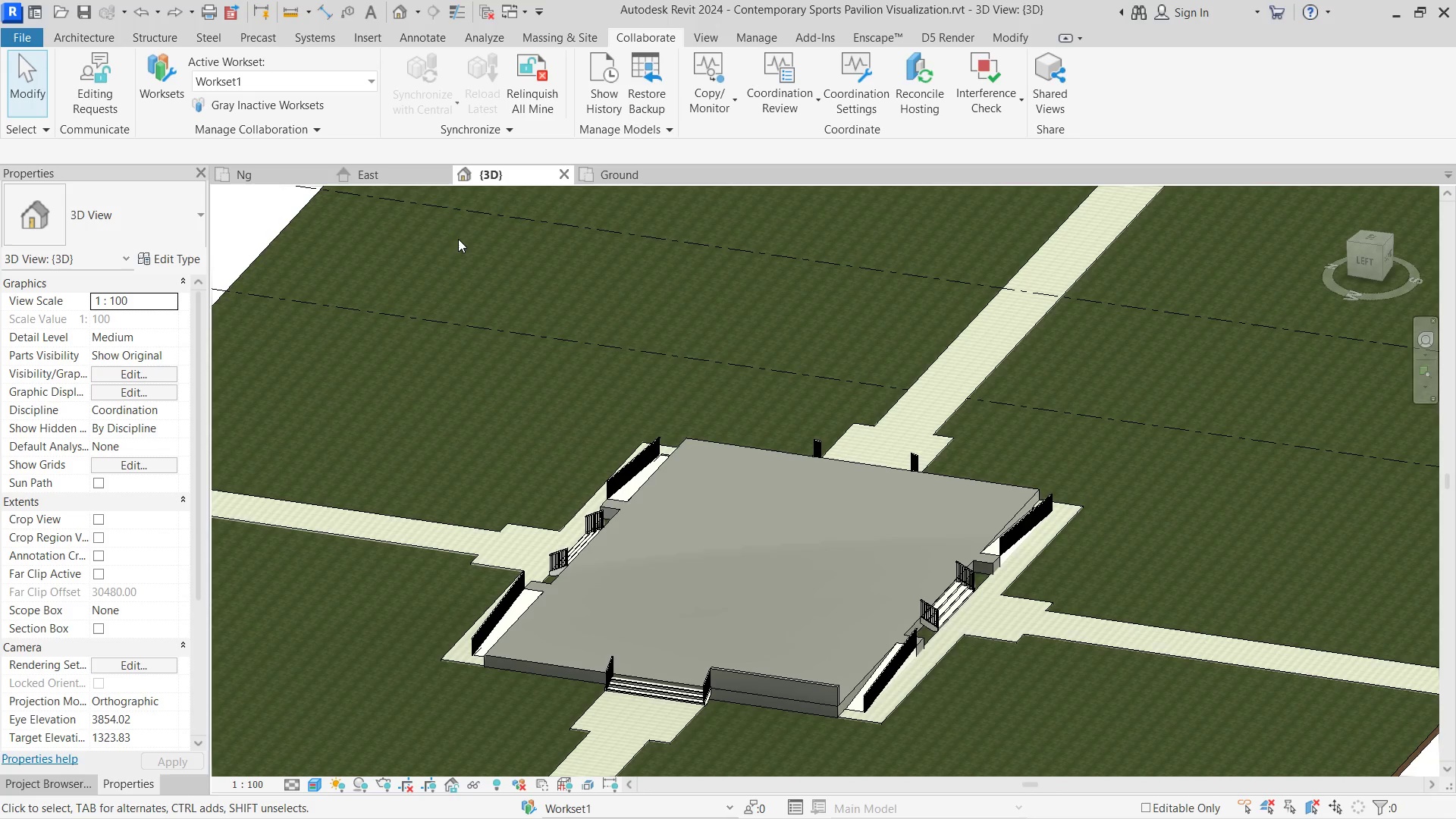 
key(Control+Shift+Z)
 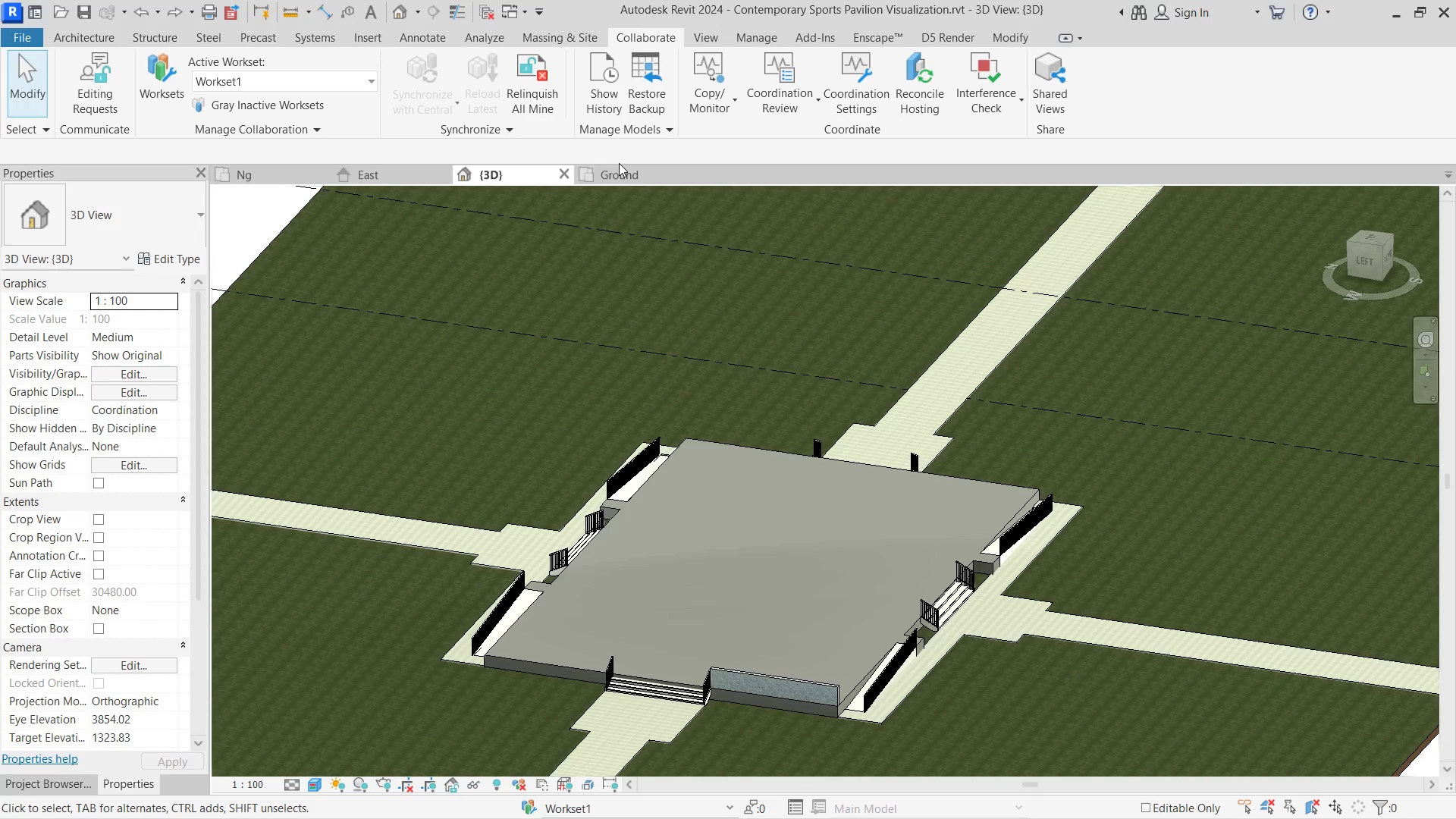 
double_click([622, 170])
 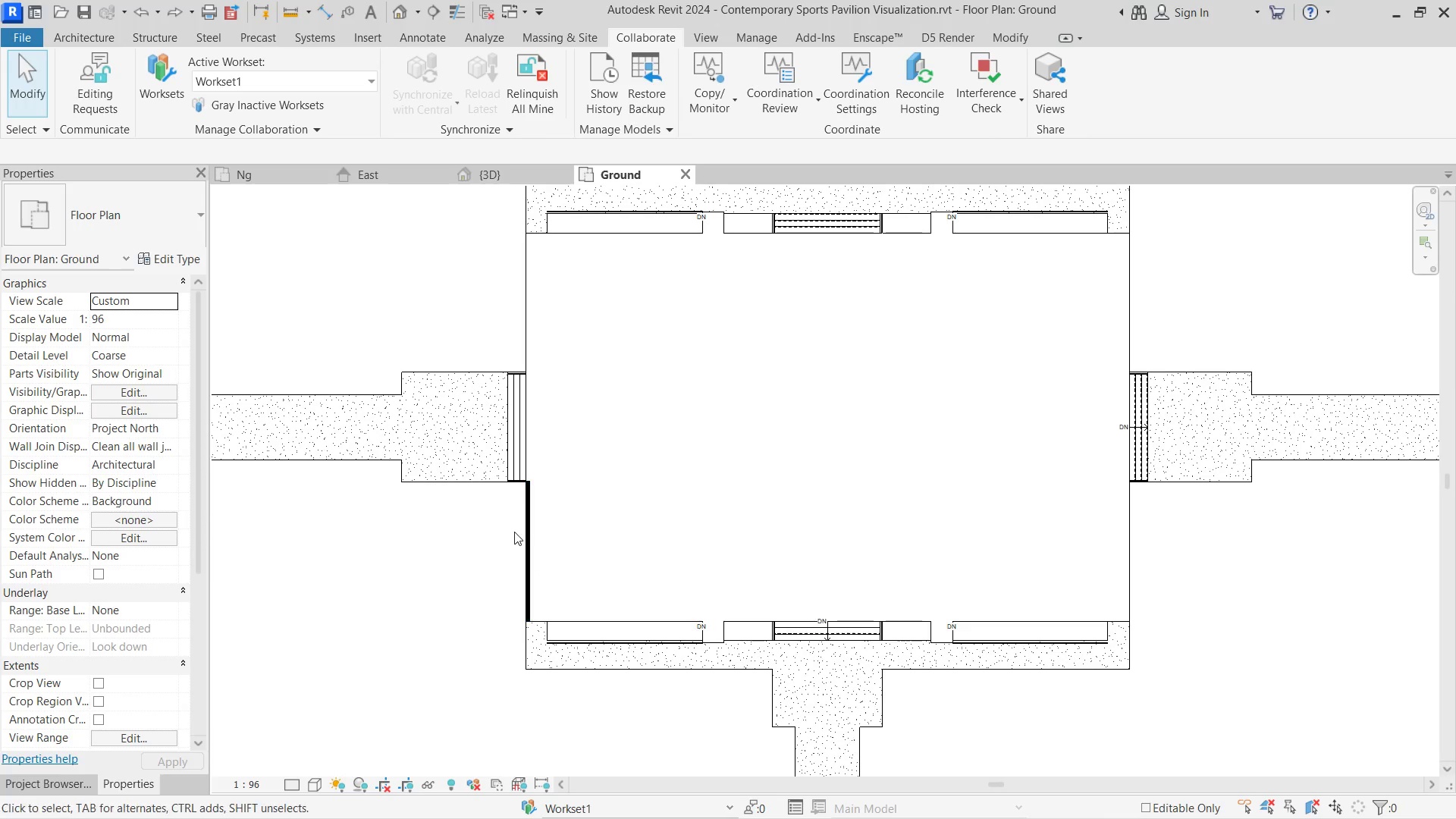 
double_click([533, 526])
 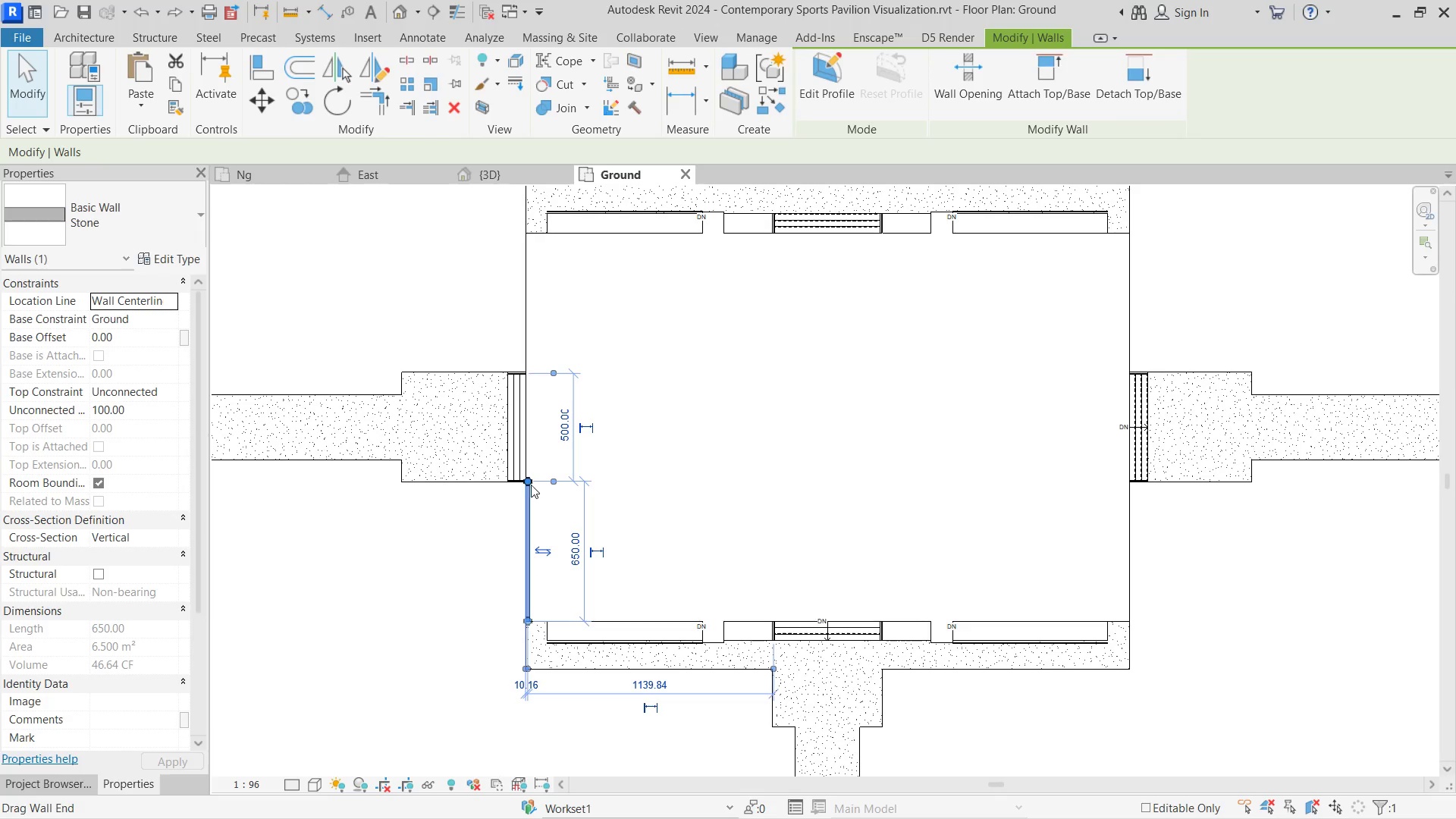 
hold_key(key=ShiftLeft, duration=0.69)
left_click_drag(start_coordinate=[529, 483], to_coordinate=[535, 538])
 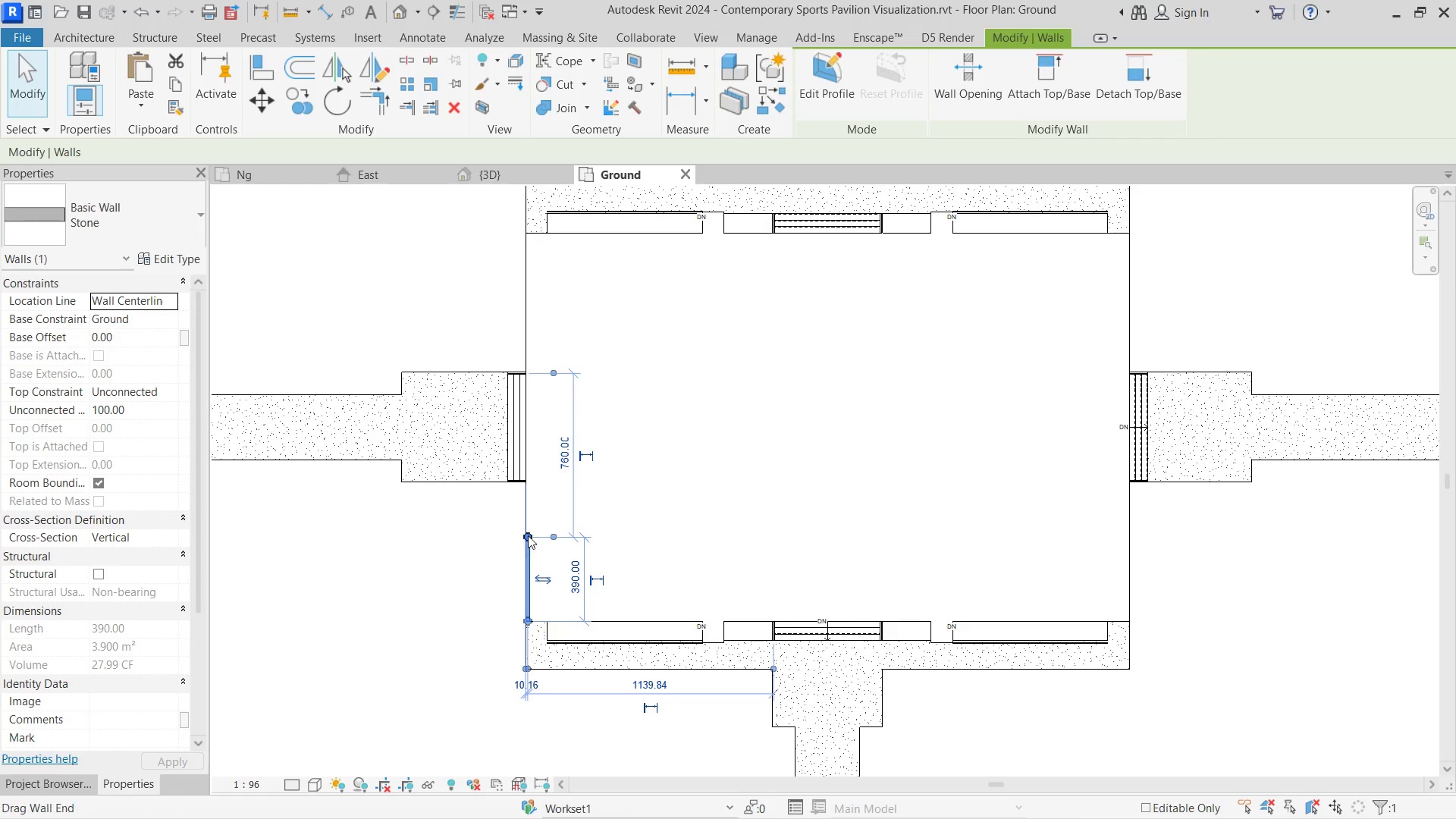 
key(Control+Z)
 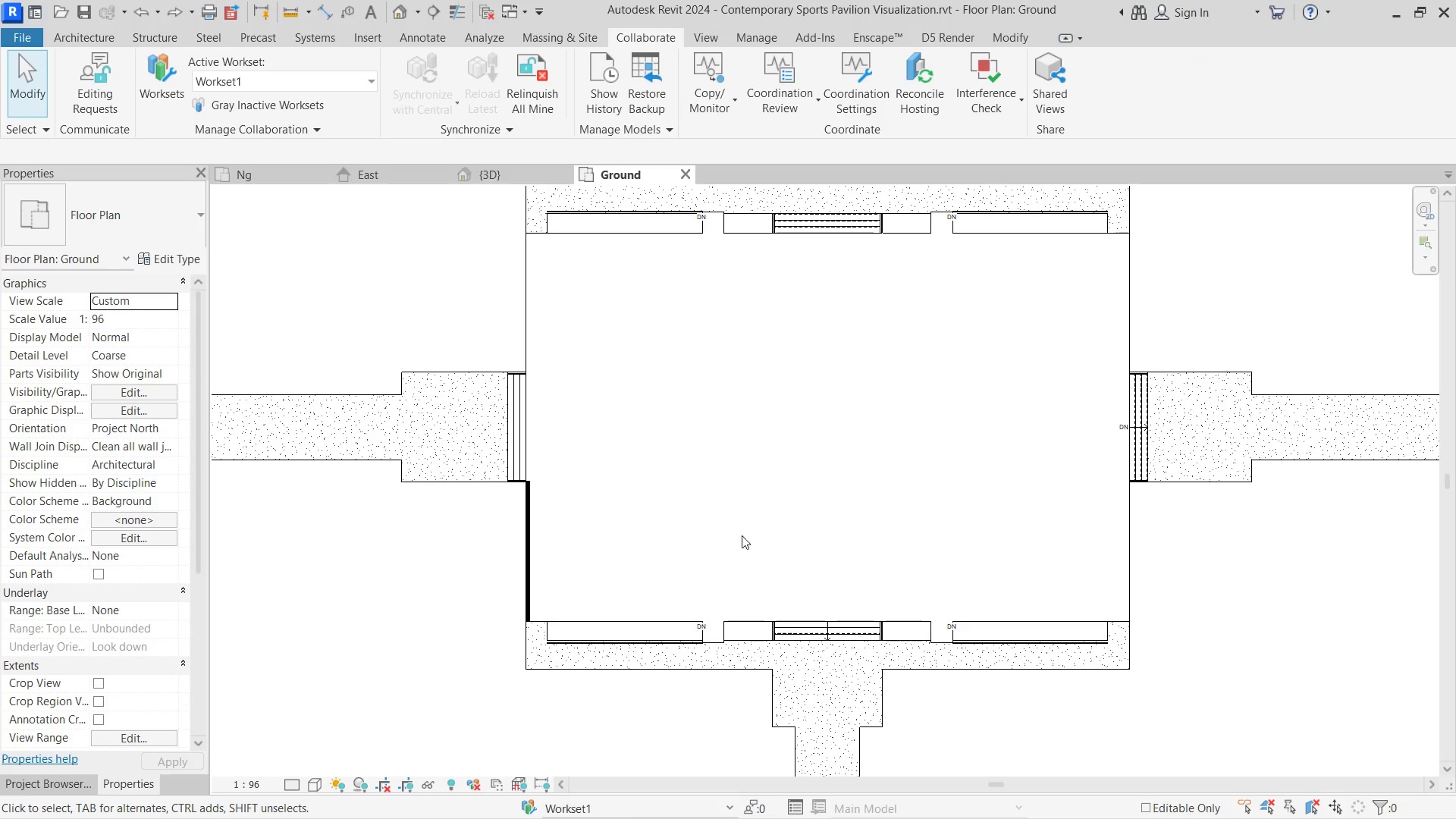 
left_click([739, 532])
 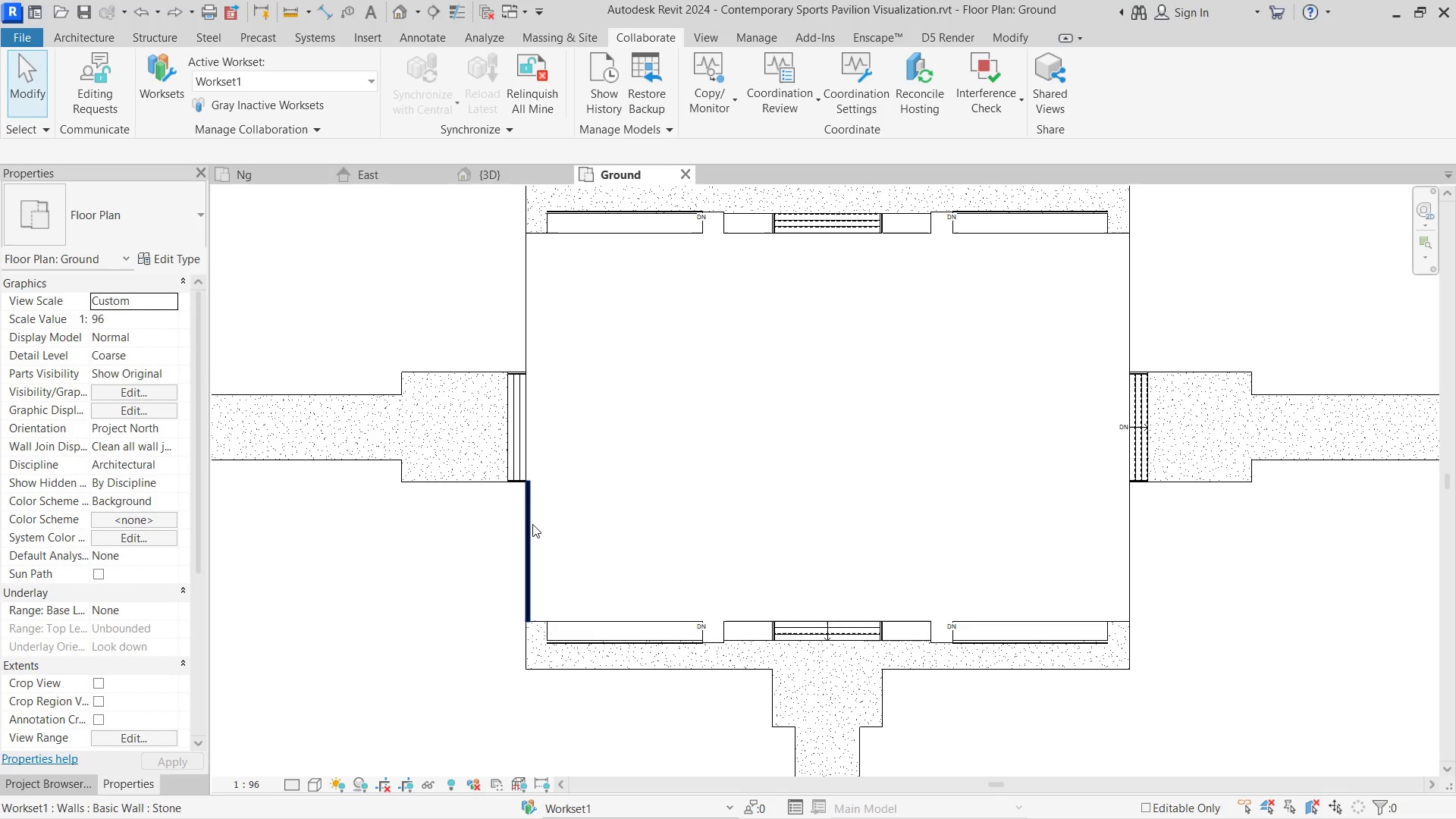 
left_click([527, 524])
 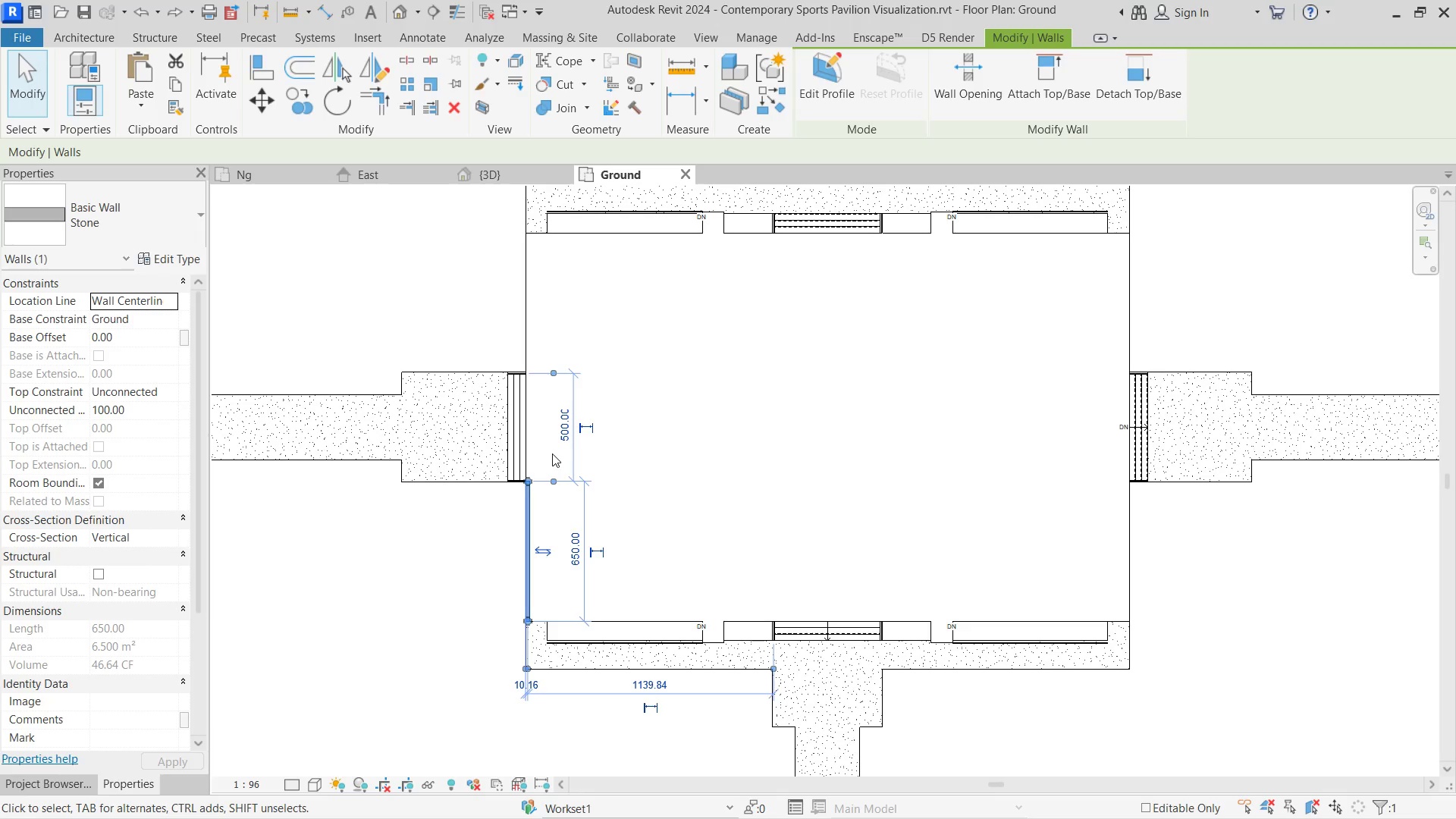 
mouse_move([369, 69])
 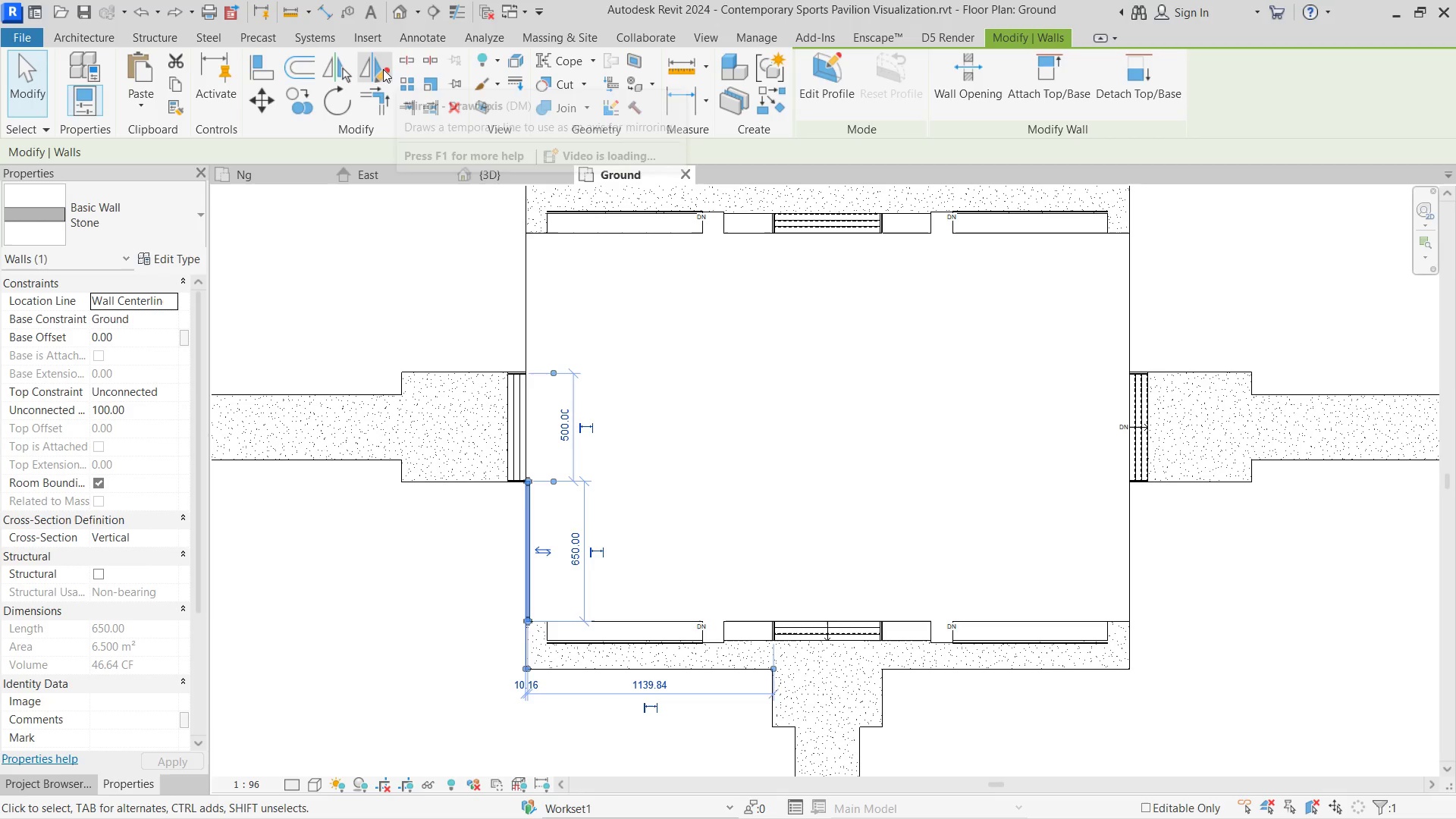 
left_click([383, 69])
 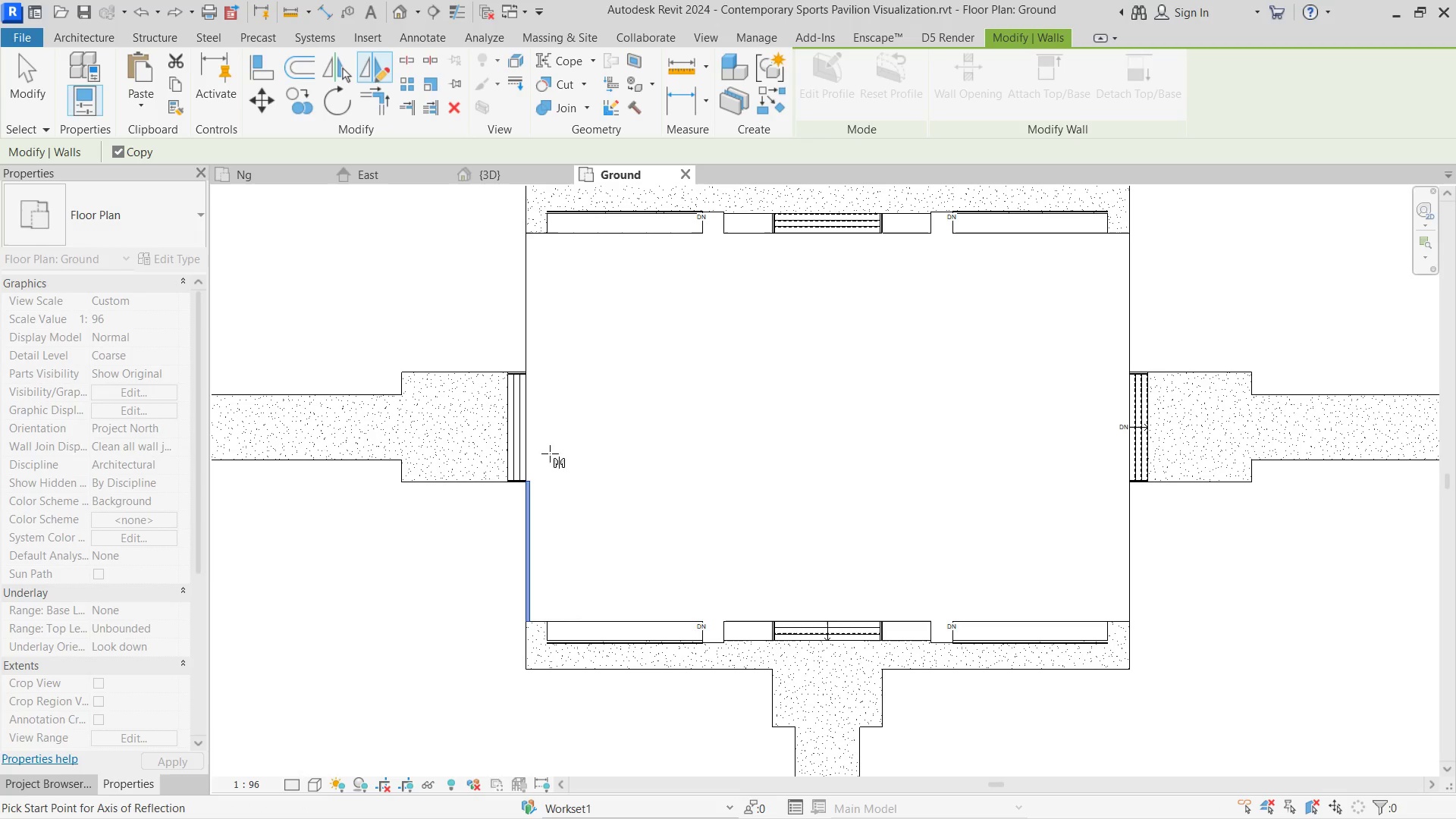 
scroll: coordinate [542, 438], scroll_direction: up, amount: 4.0
 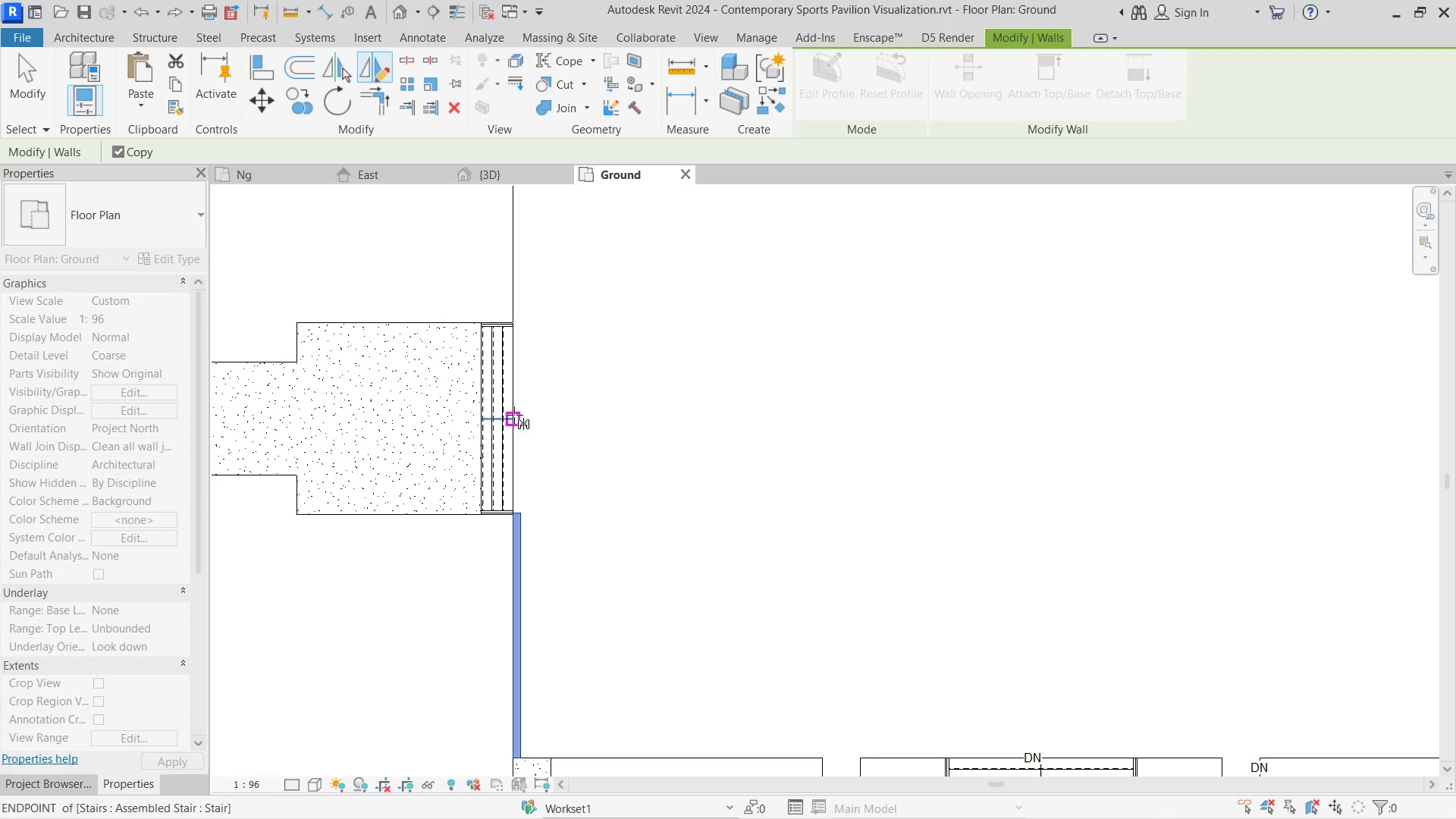 
left_click_drag(start_coordinate=[514, 415], to_coordinate=[518, 415])
 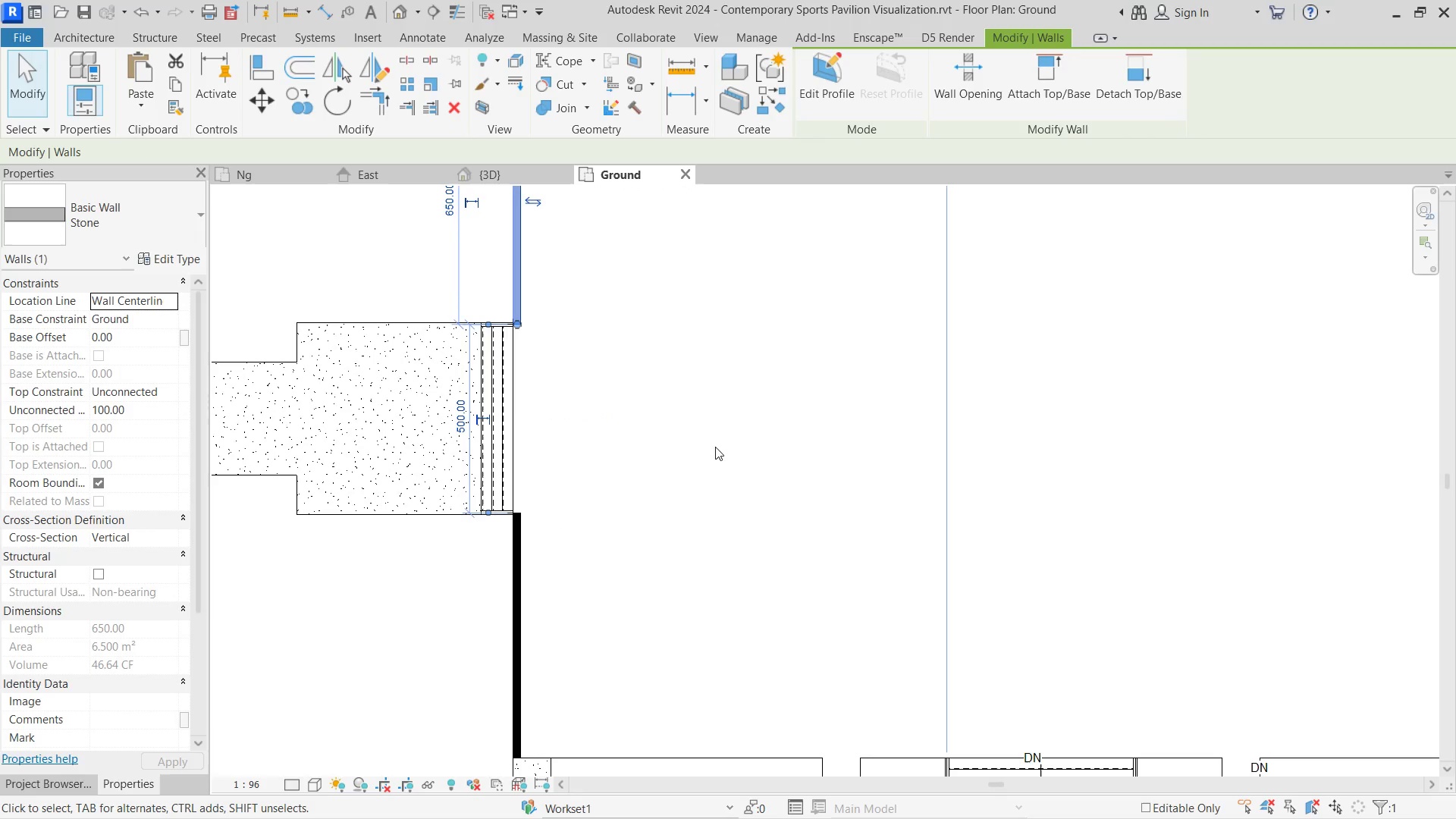 
hold_key(key=ControlLeft, duration=0.47)
left_click([581, 616])
 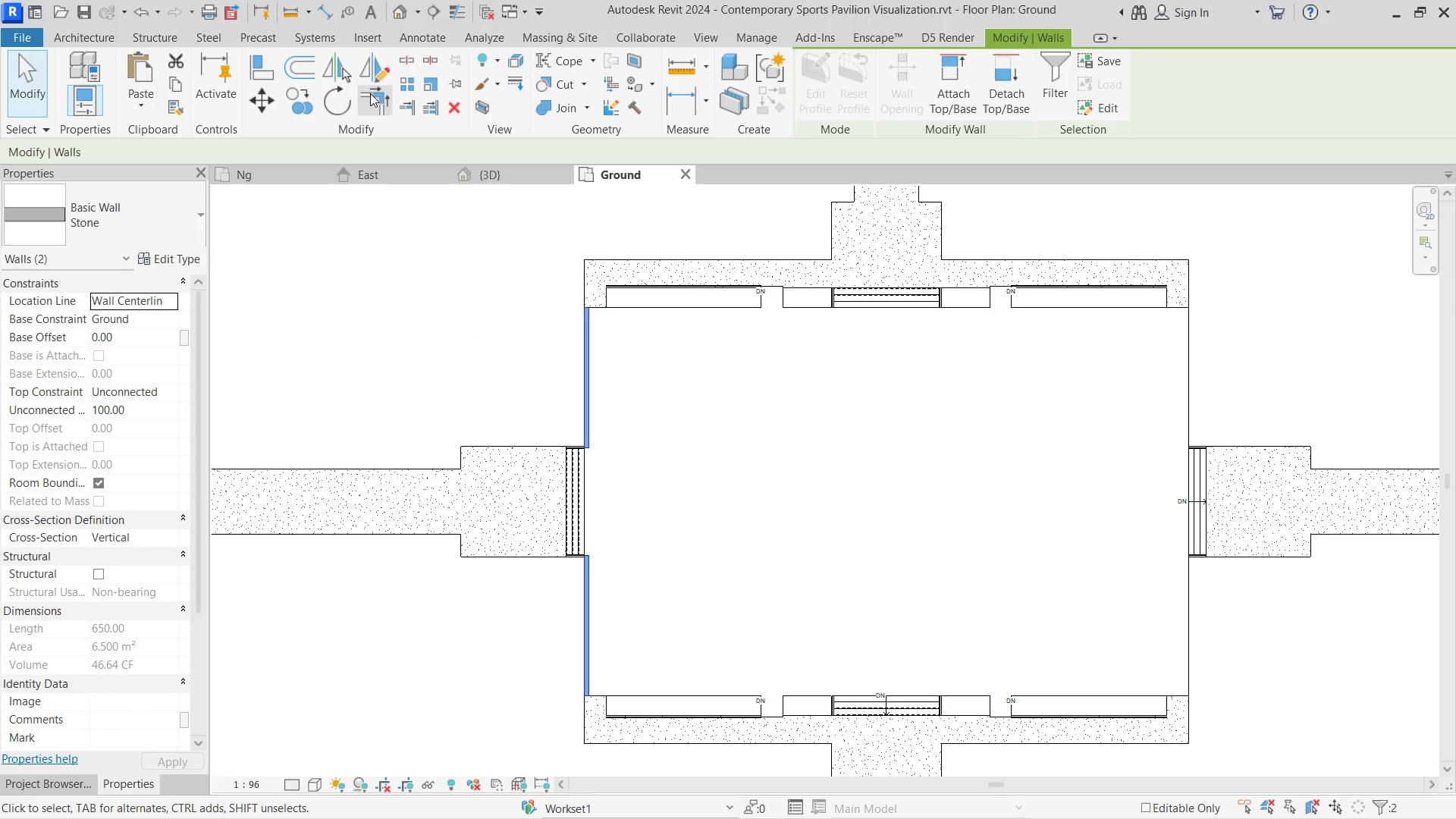 
scroll: coordinate [736, 478], scroll_direction: down, amount: 4.0
 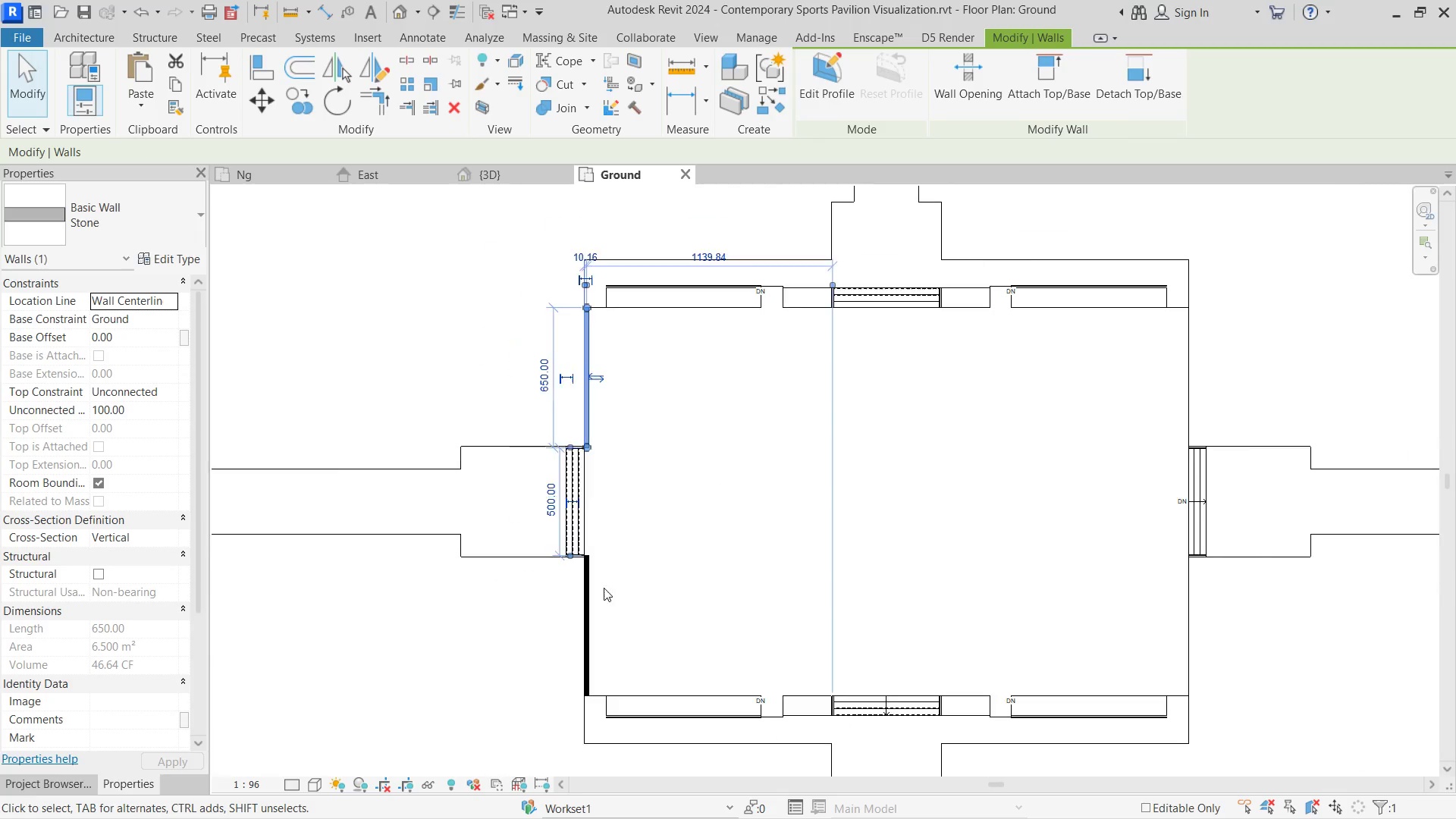 
left_click([349, 71])
 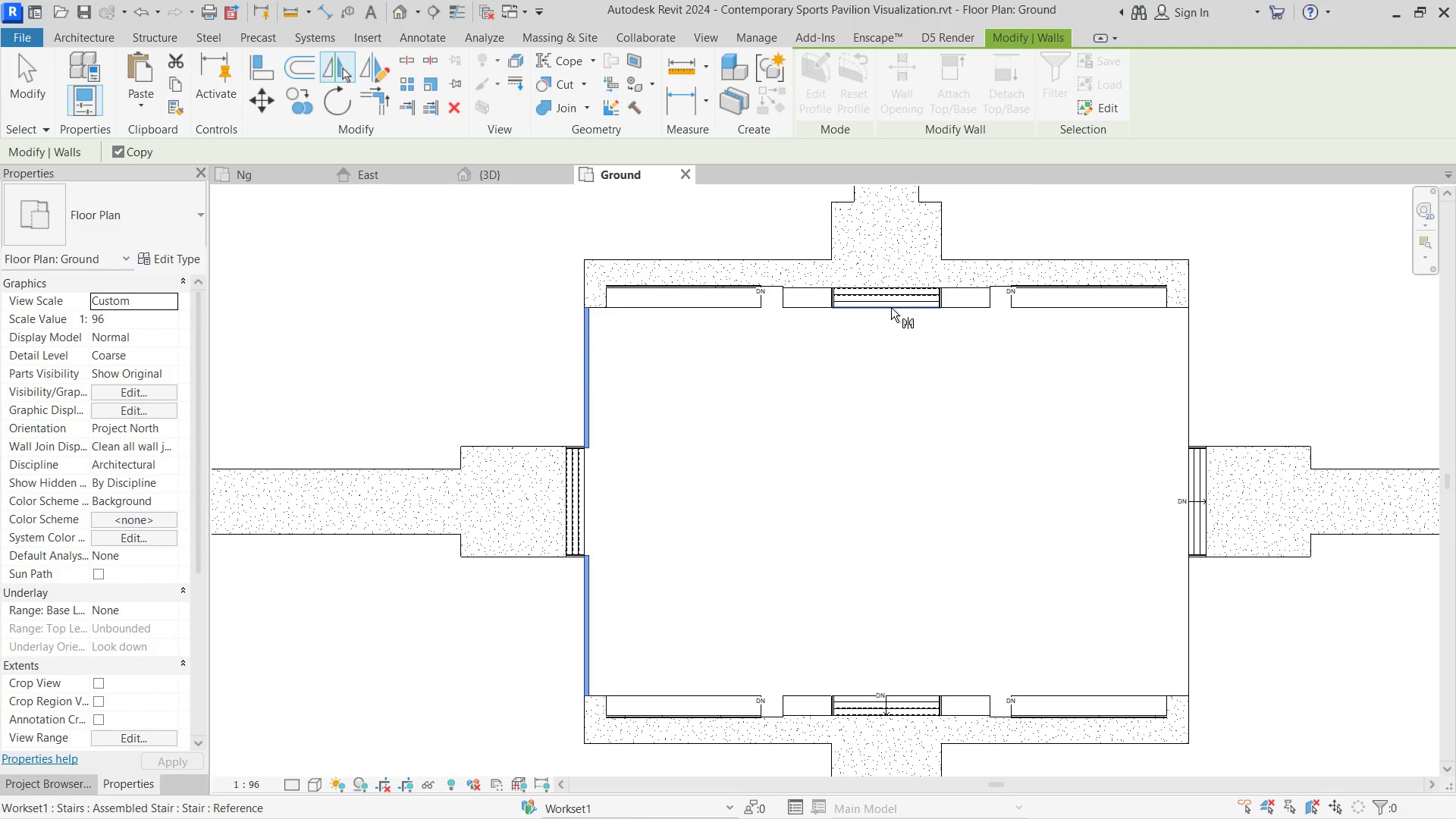 
left_click([890, 293])
 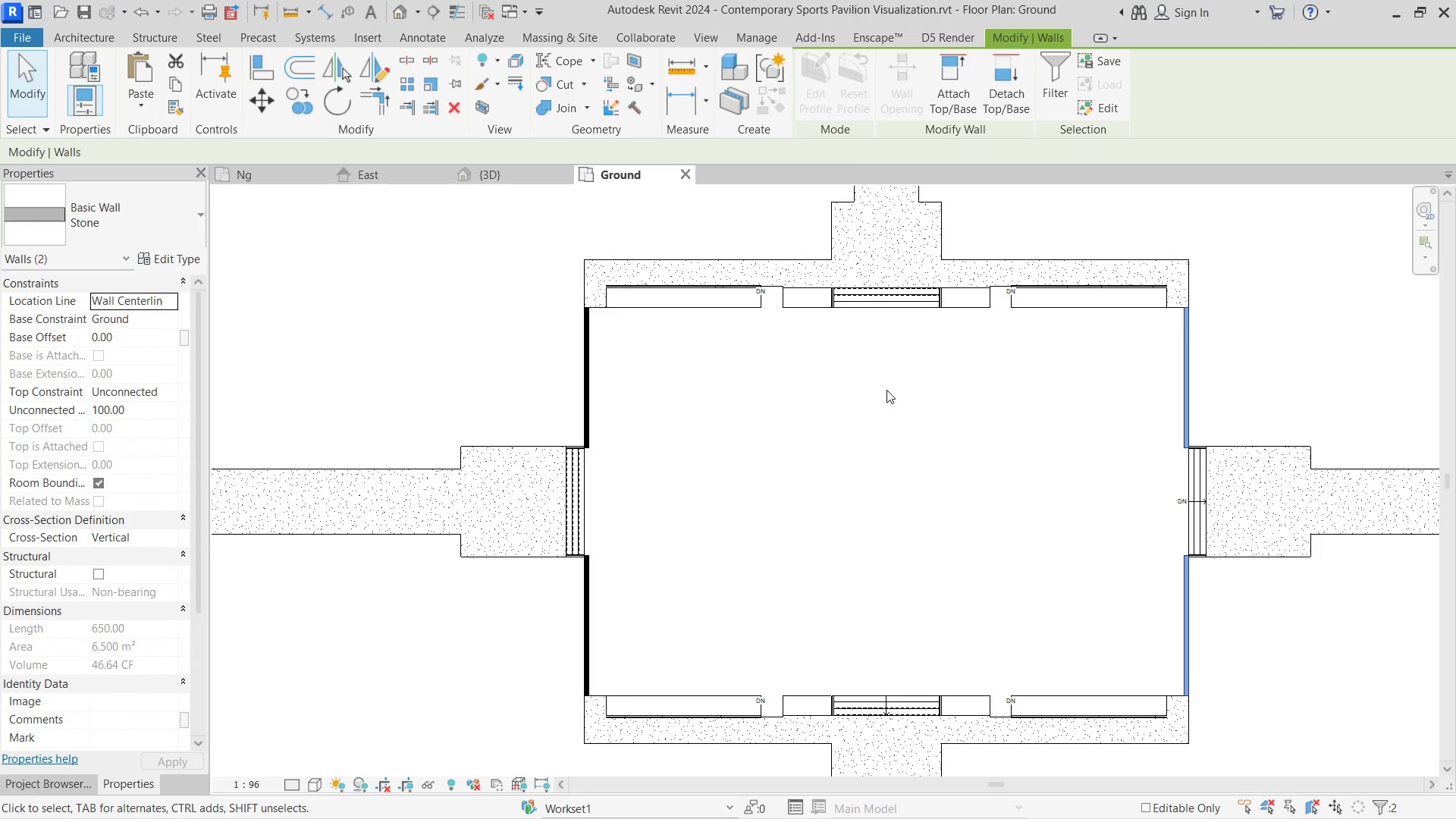 
key(Escape)
 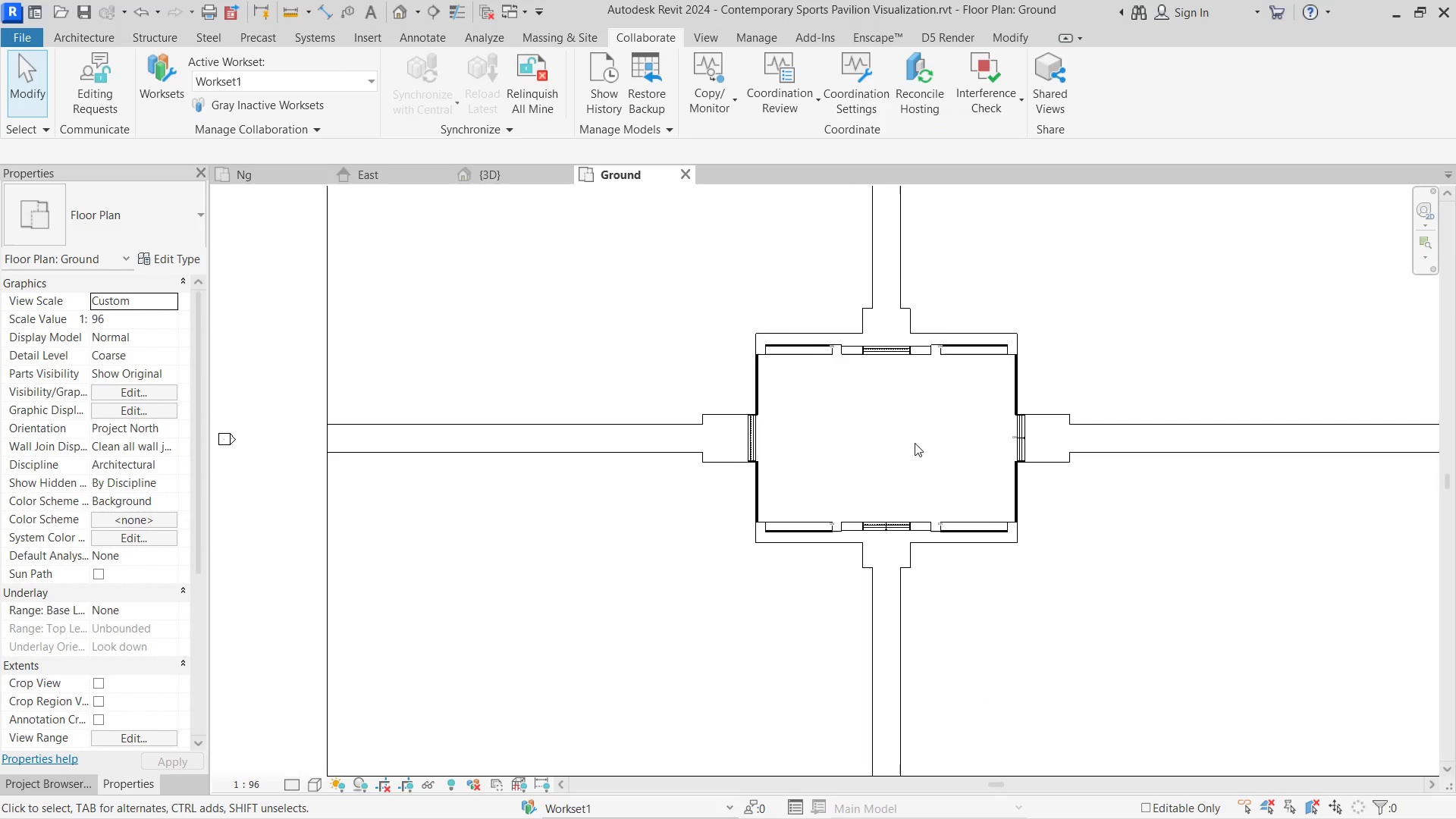 
key(Escape)
 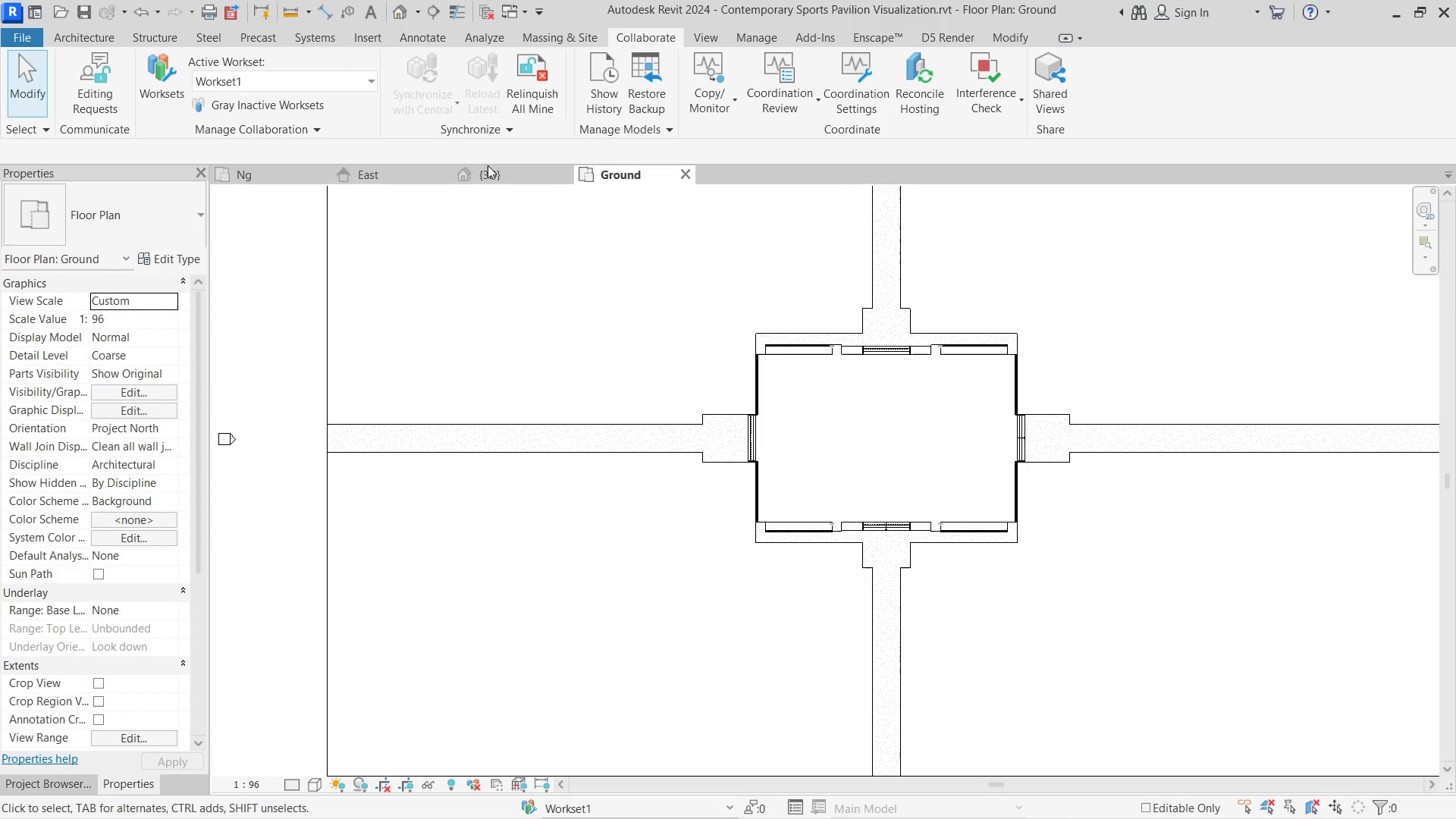 
scroll: coordinate [886, 390], scroll_direction: down, amount: 6.0
 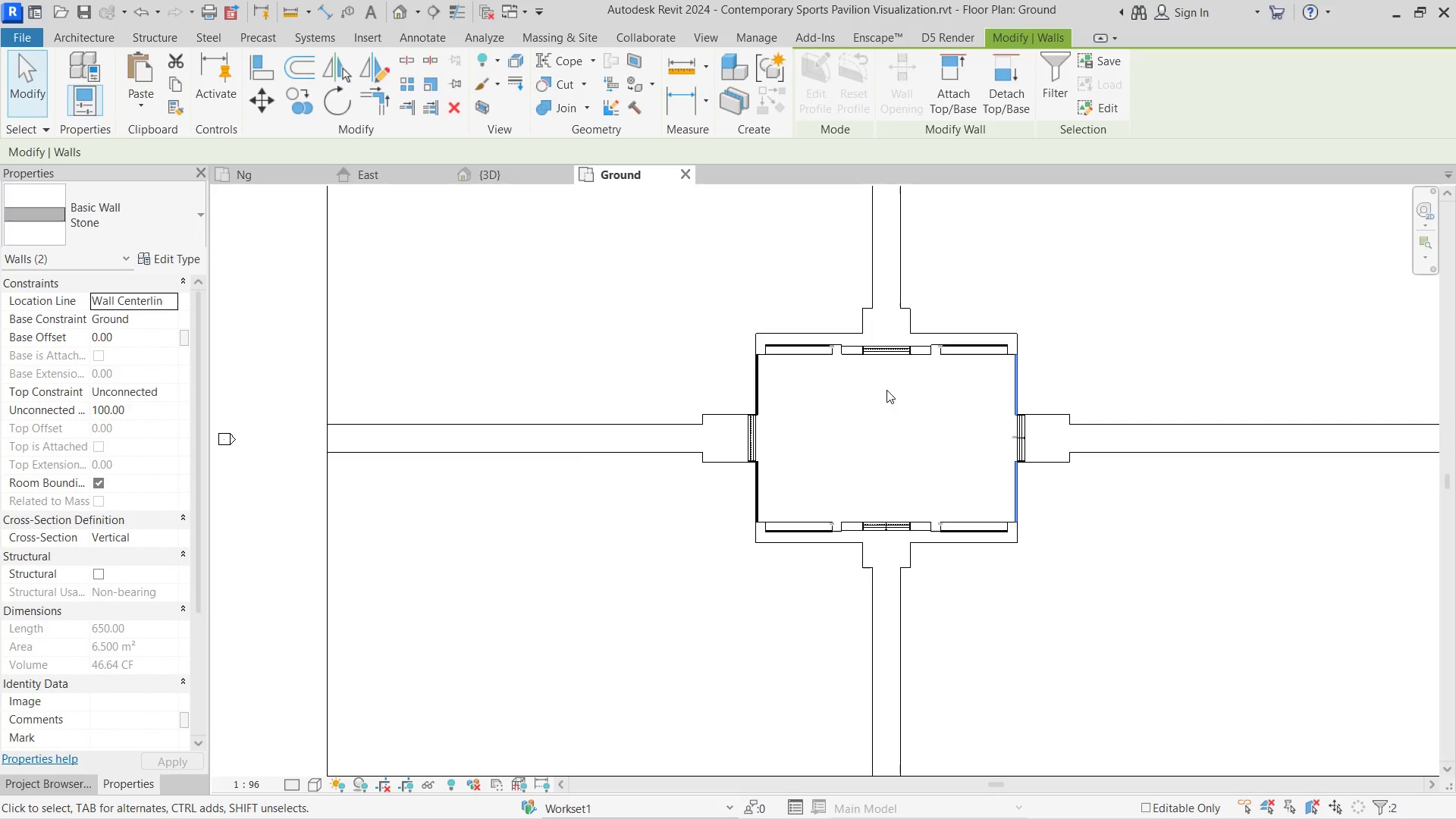 
left_click([492, 181])
 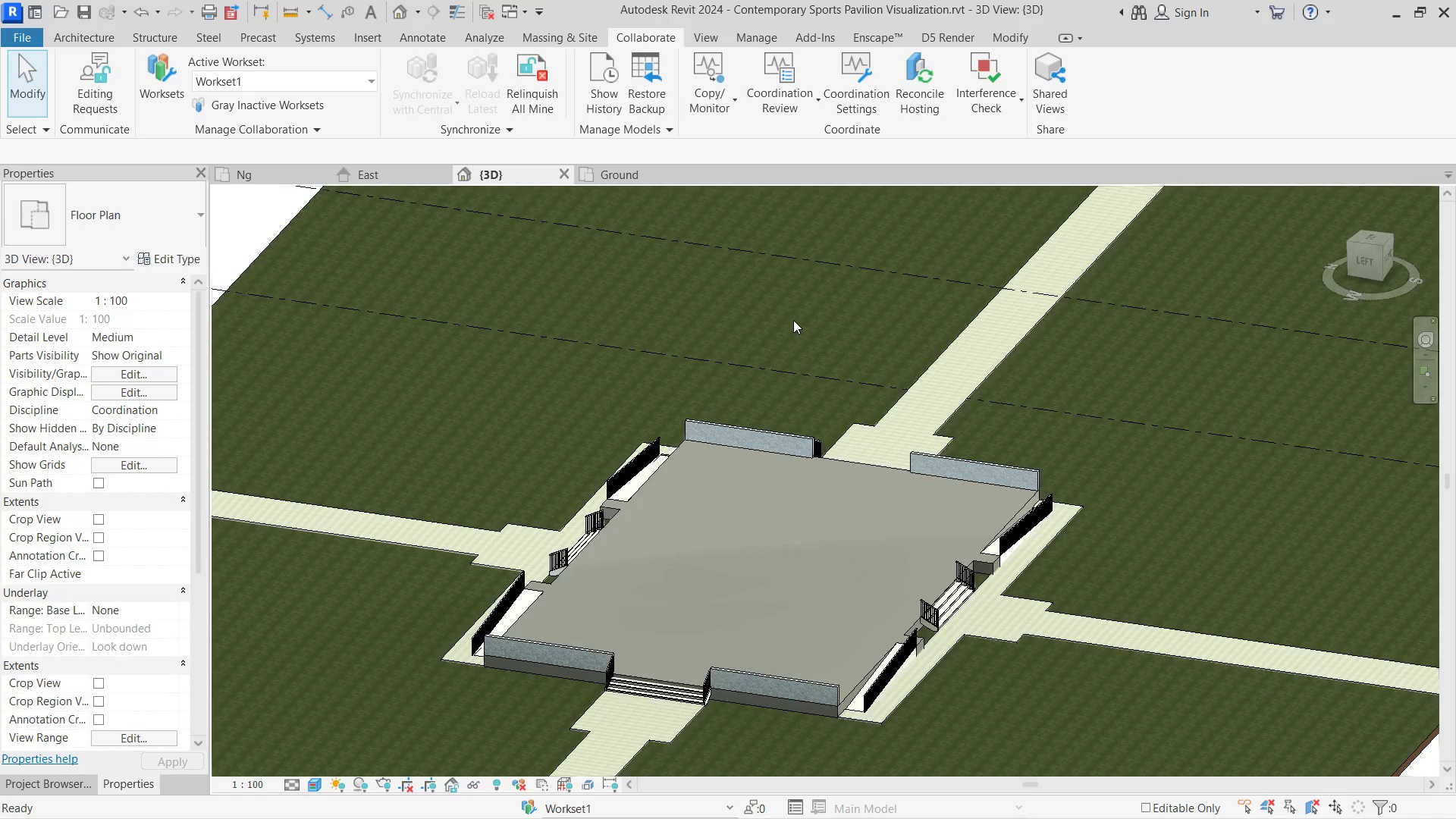 
hold_key(key=ShiftLeft, duration=2.59)
 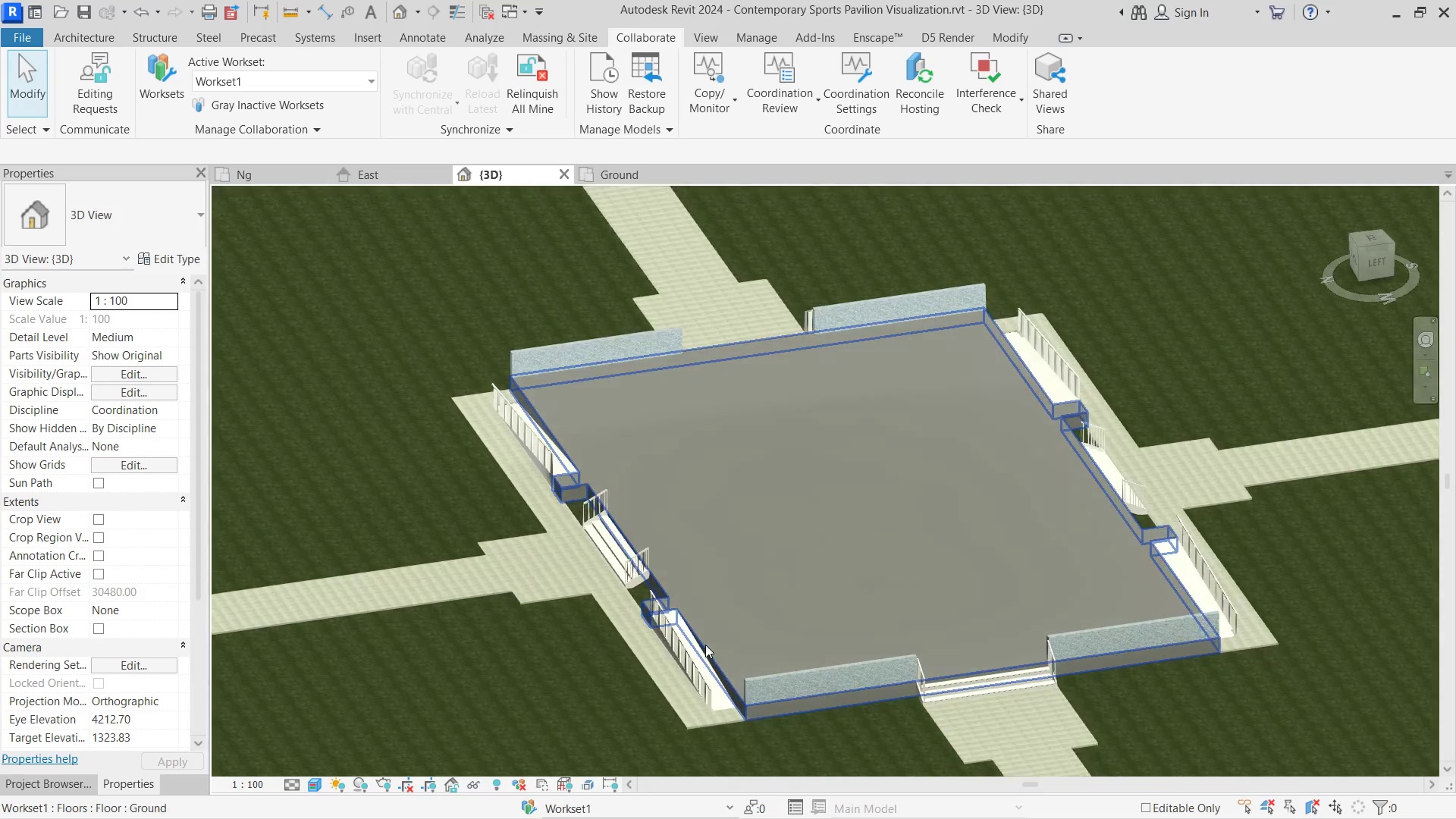 
scroll: coordinate [912, 388], scroll_direction: down, amount: 2.0
 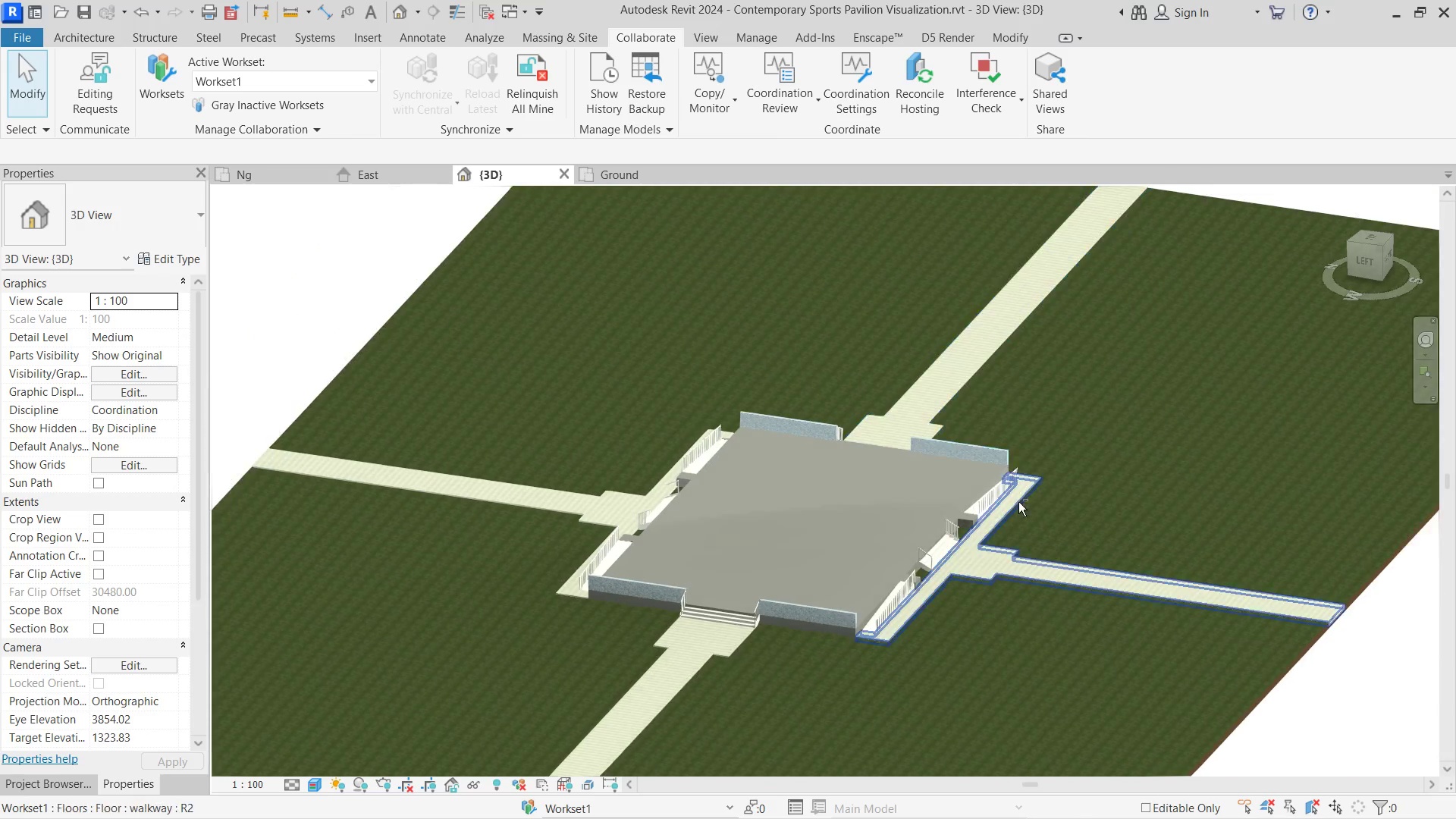 
scroll: coordinate [705, 645], scroll_direction: up, amount: 2.0
 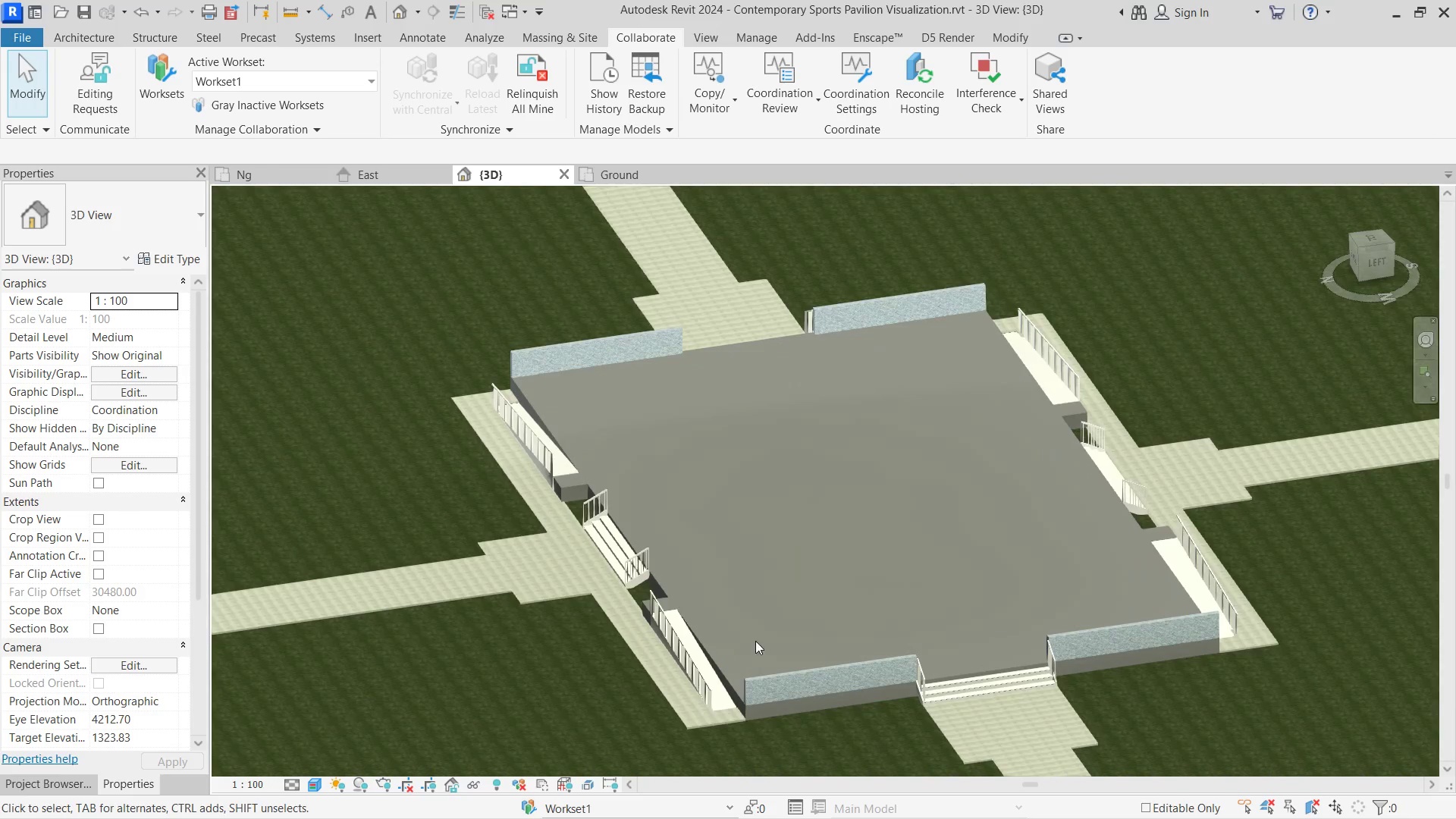 
scroll: coordinate [762, 629], scroll_direction: down, amount: 1.0
 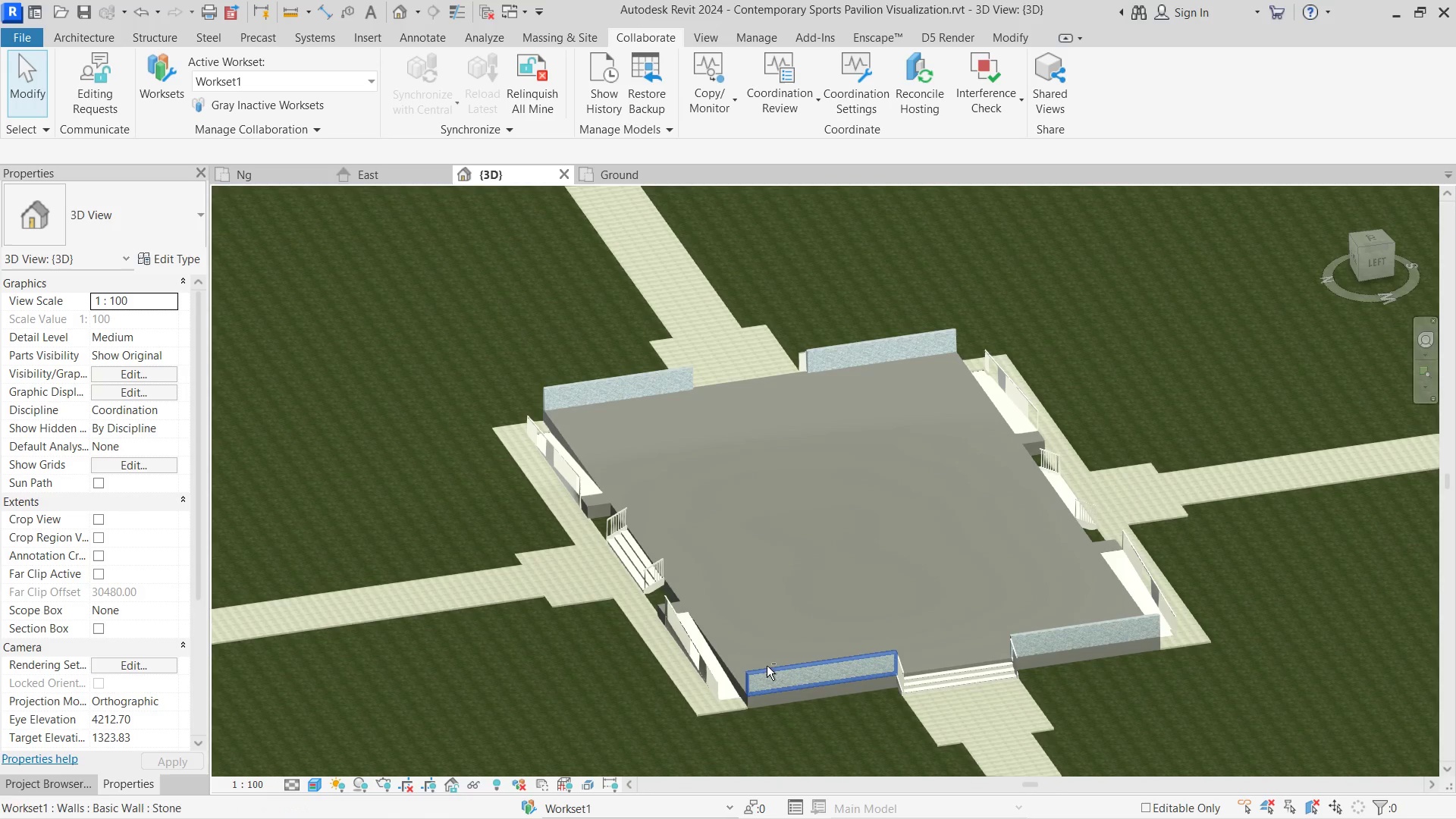 
scroll: coordinate [639, 371], scroll_direction: up, amount: 10.0
 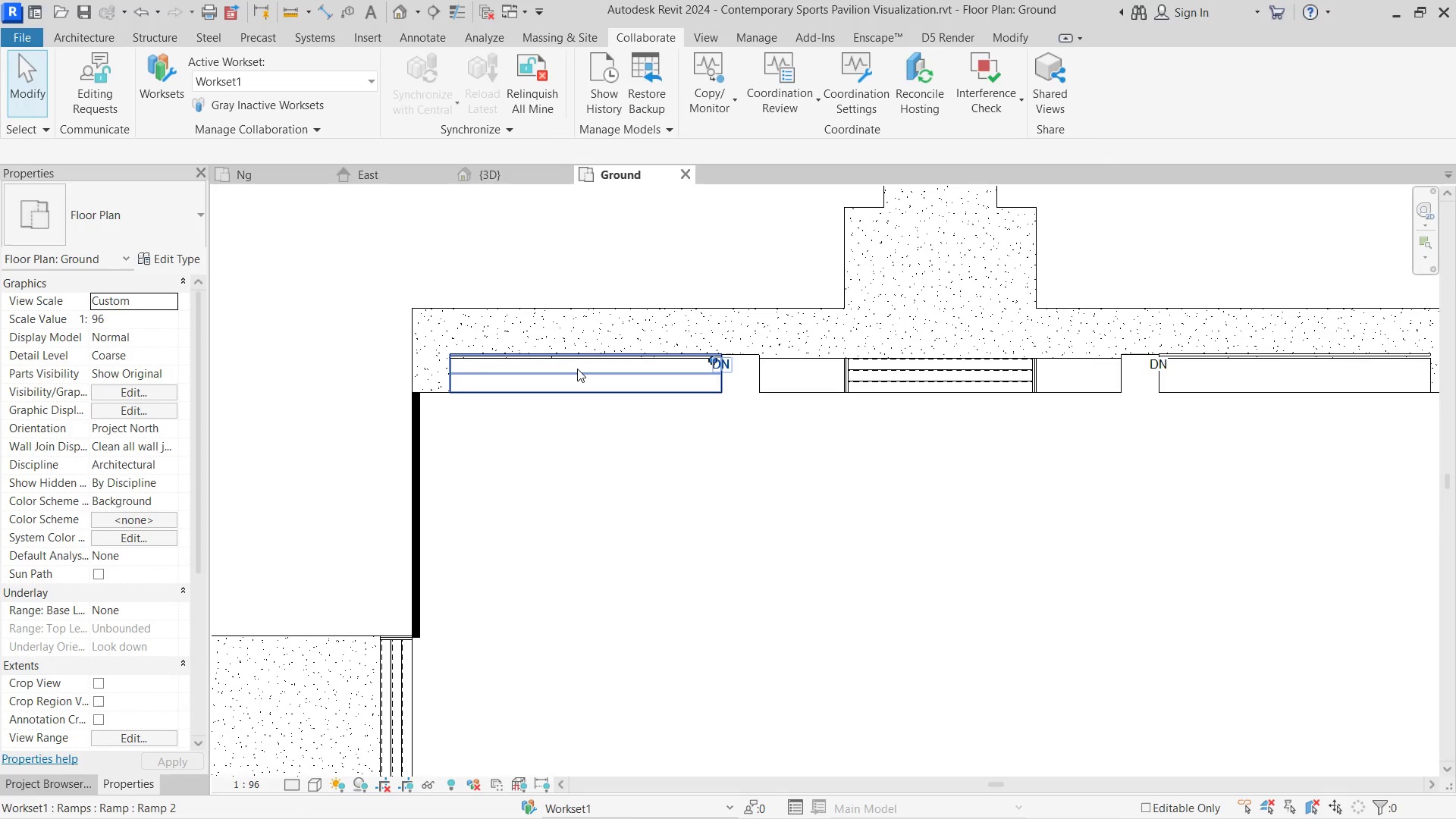 
scroll: coordinate [545, 321], scroll_direction: down, amount: 5.0
 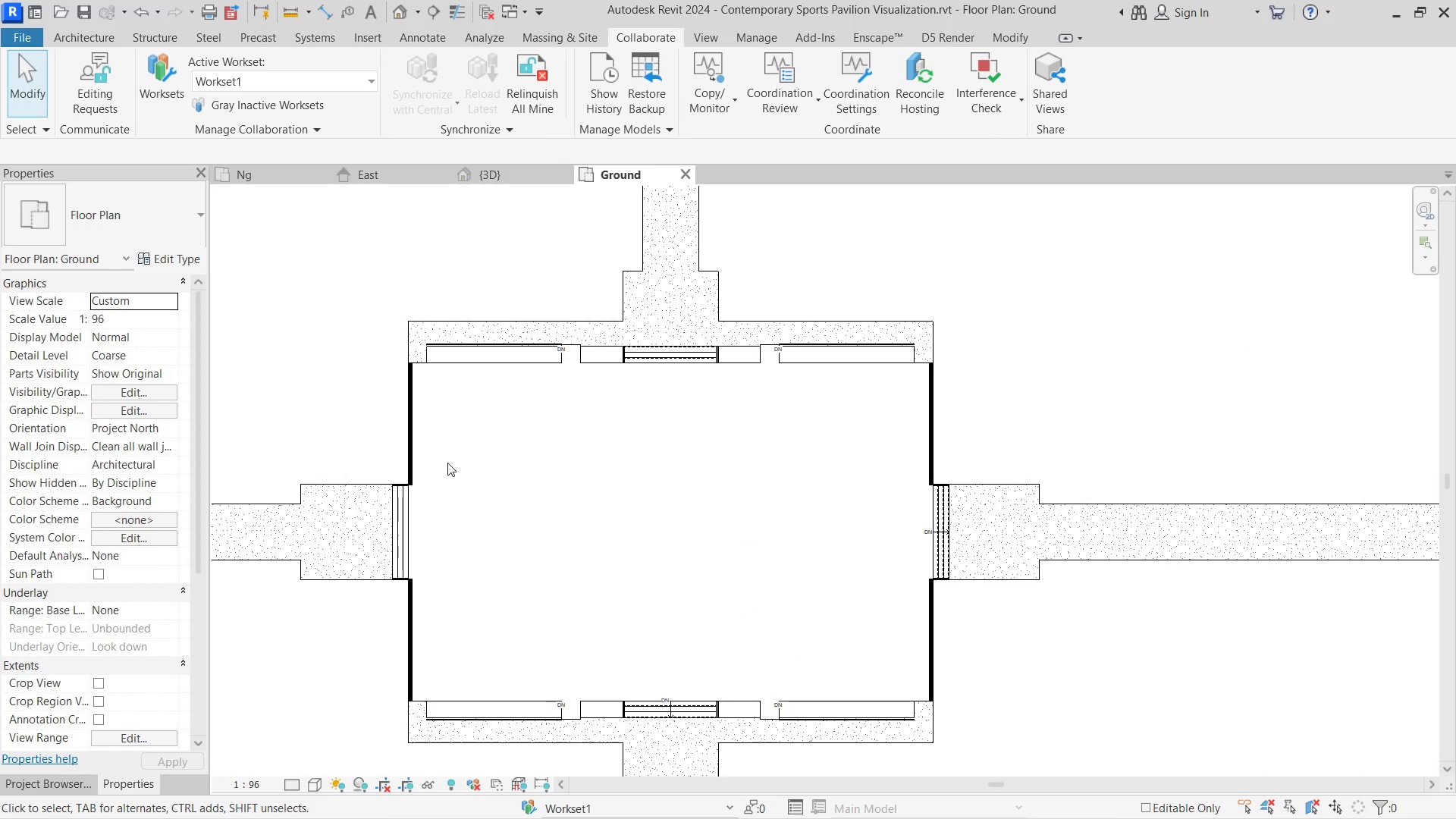 
wait(7.4)
 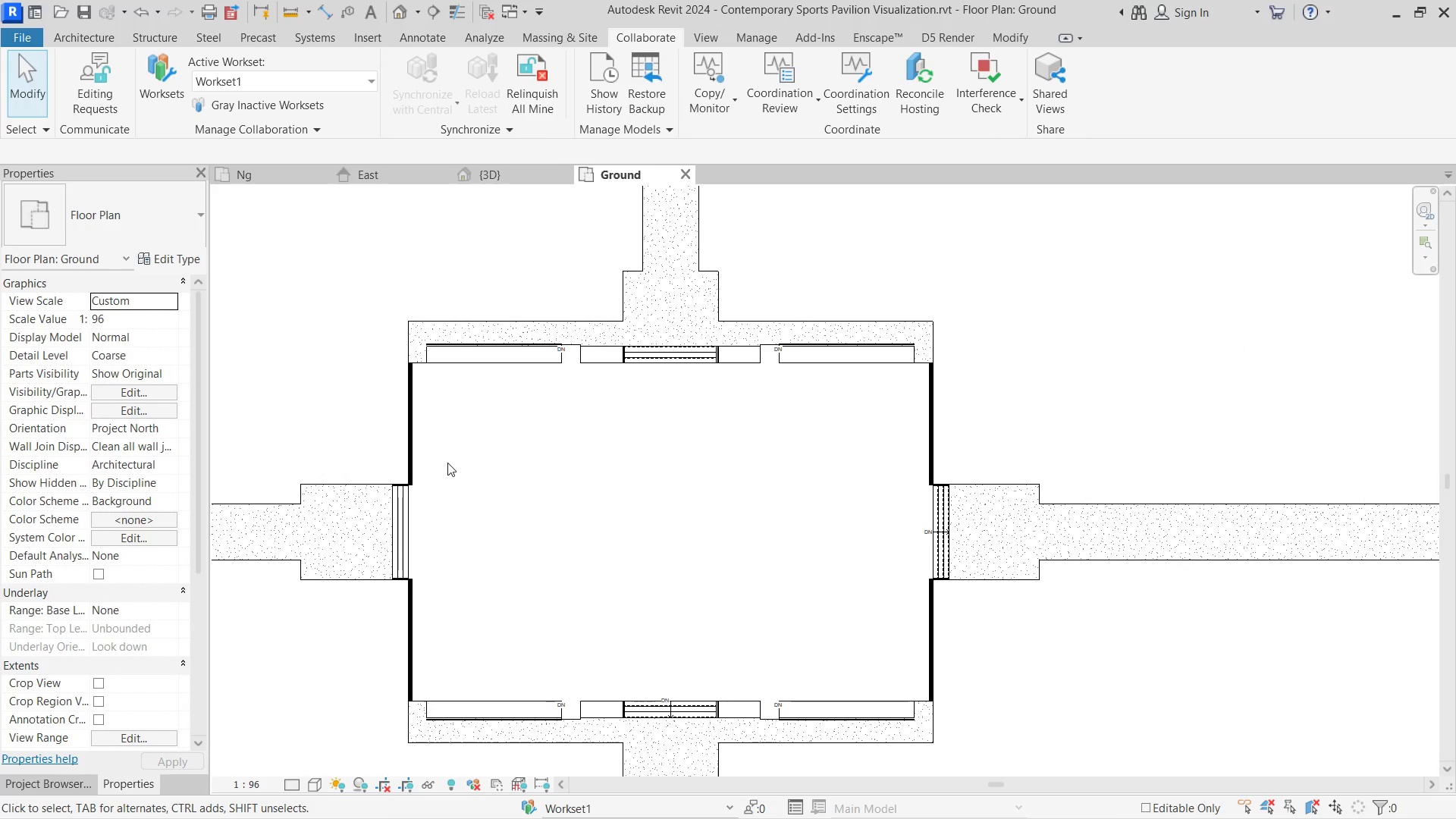 
left_click([106, 38])
 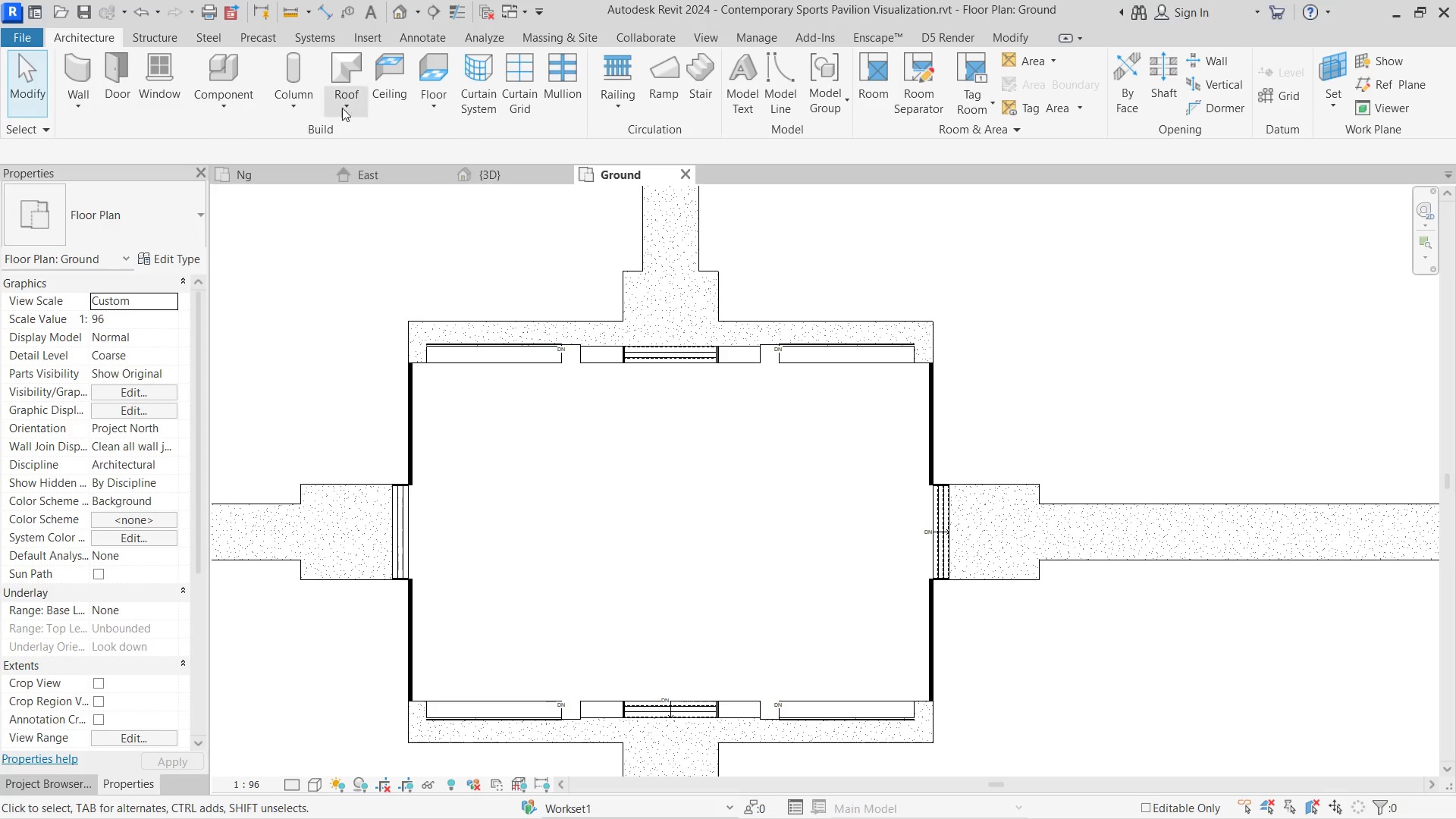 
left_click([604, 58])
 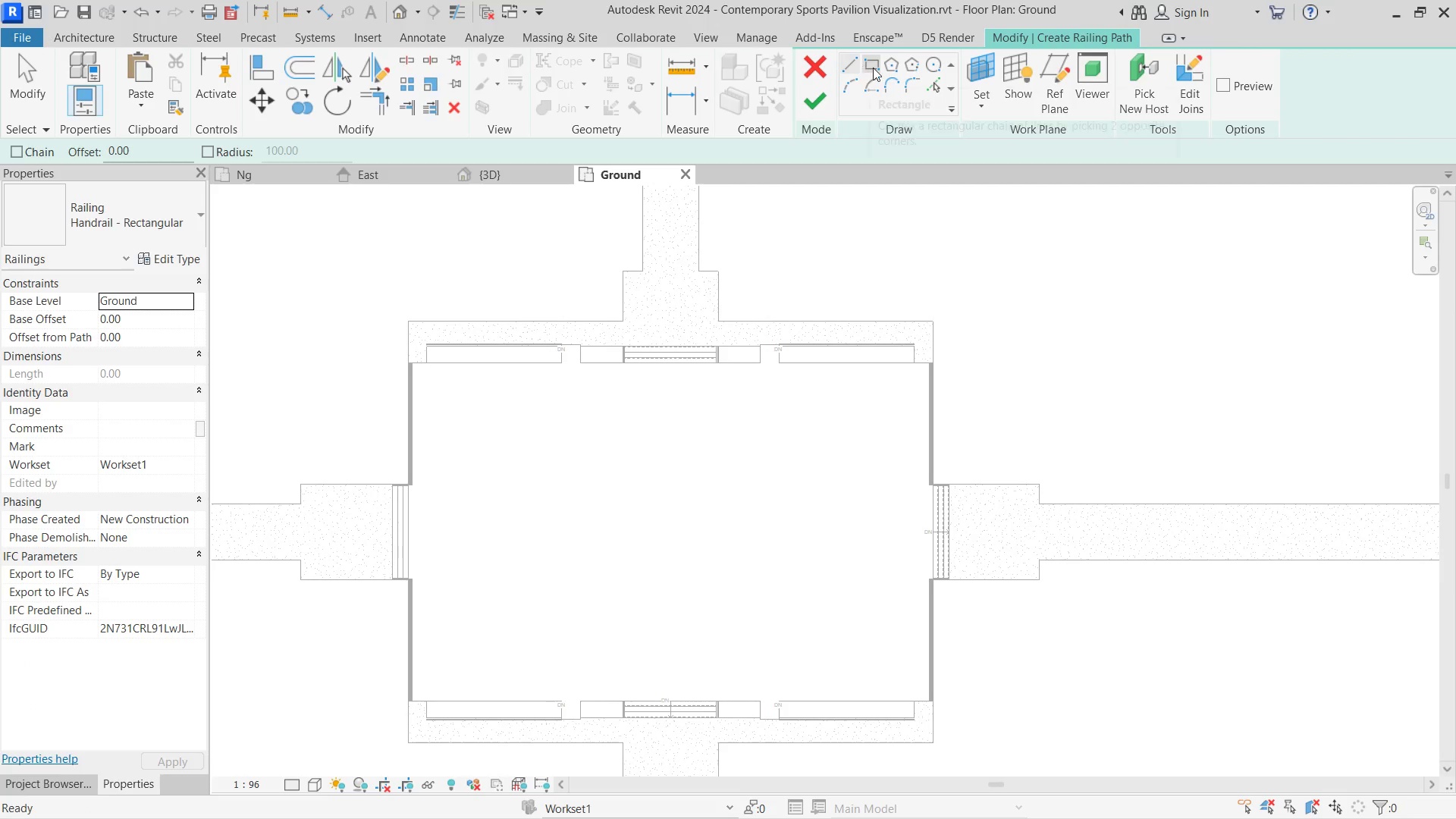 
left_click([852, 59])
 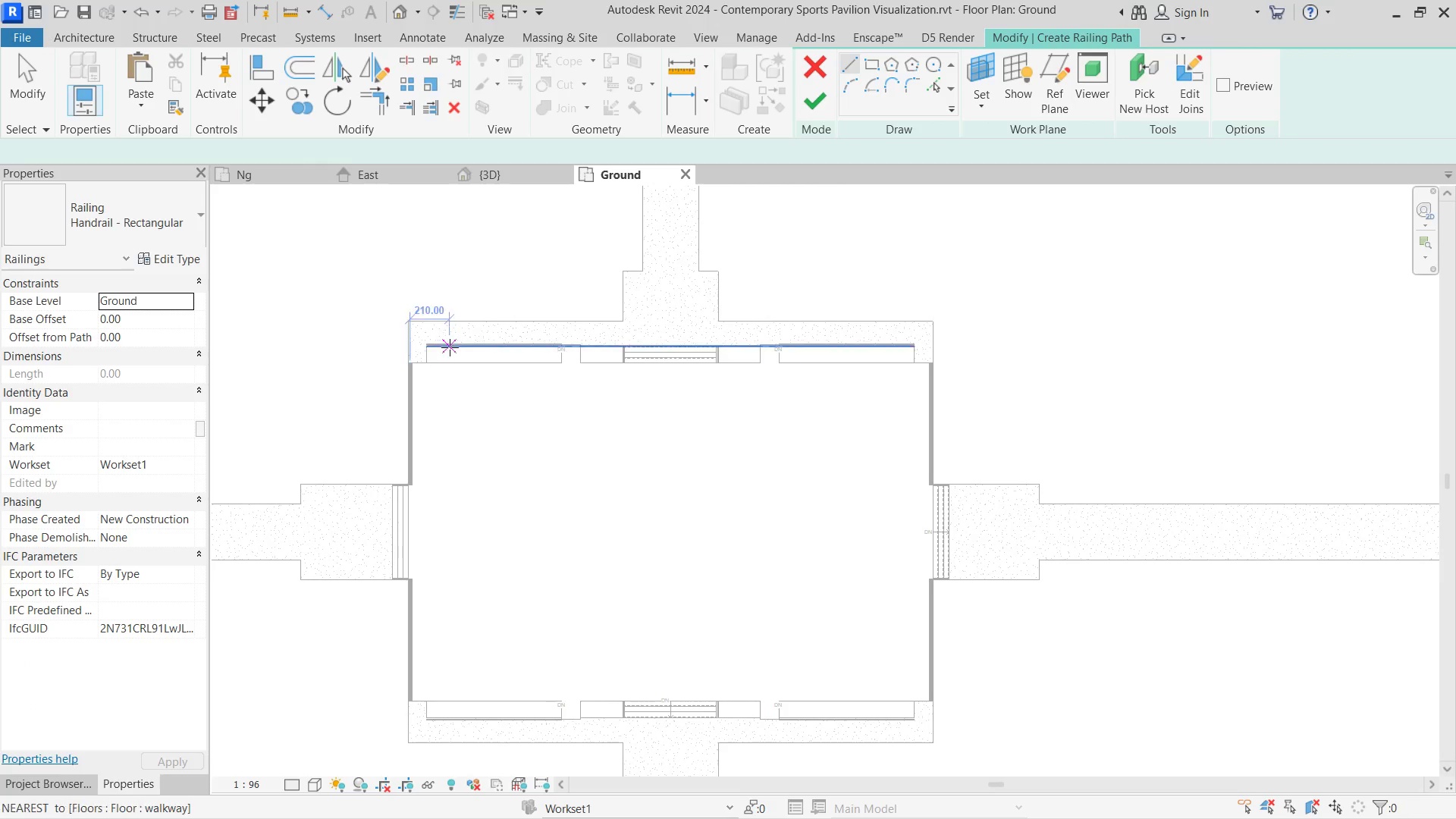 
scroll: coordinate [447, 354], scroll_direction: up, amount: 5.0
 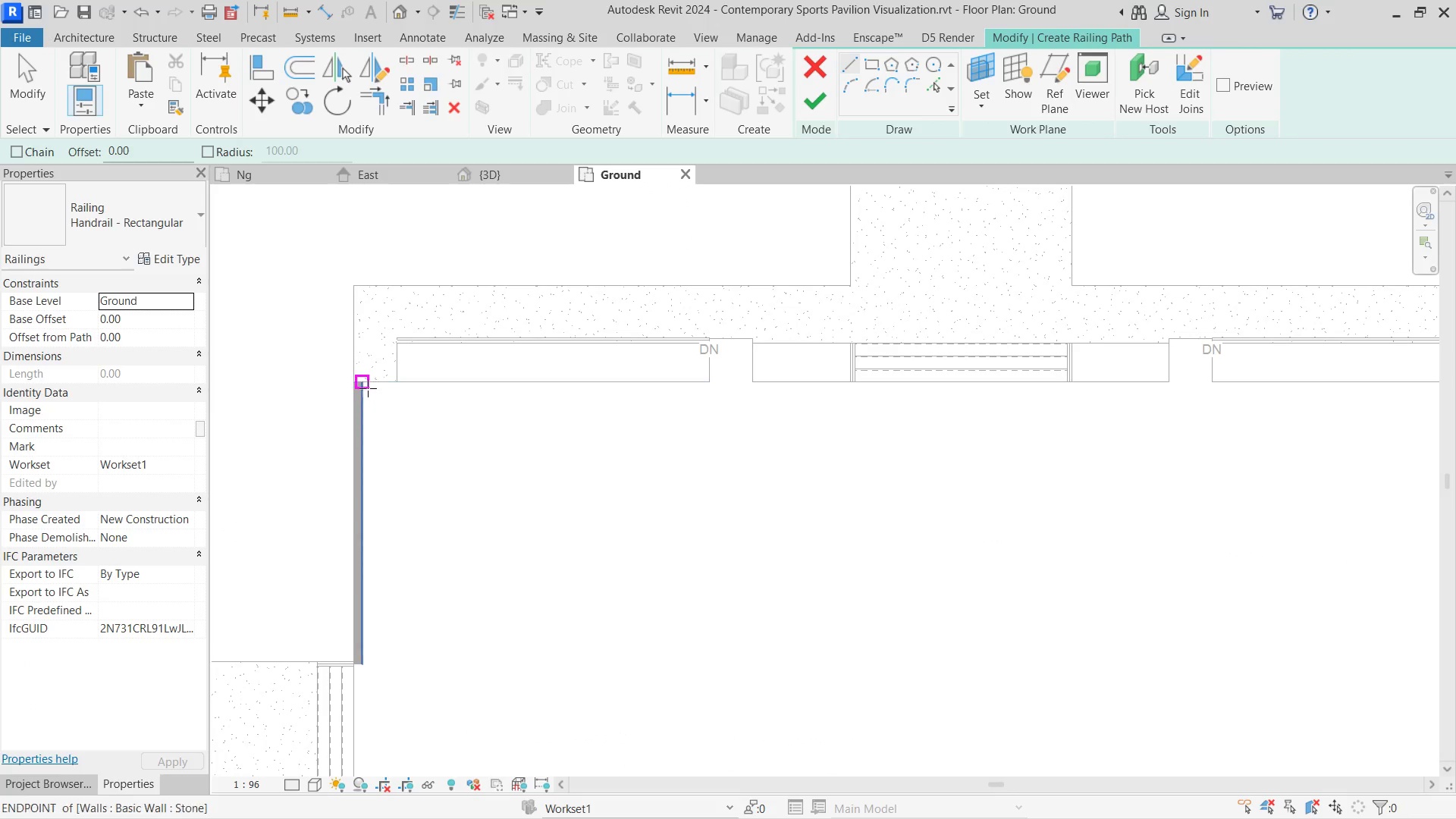 
left_click([368, 388])
 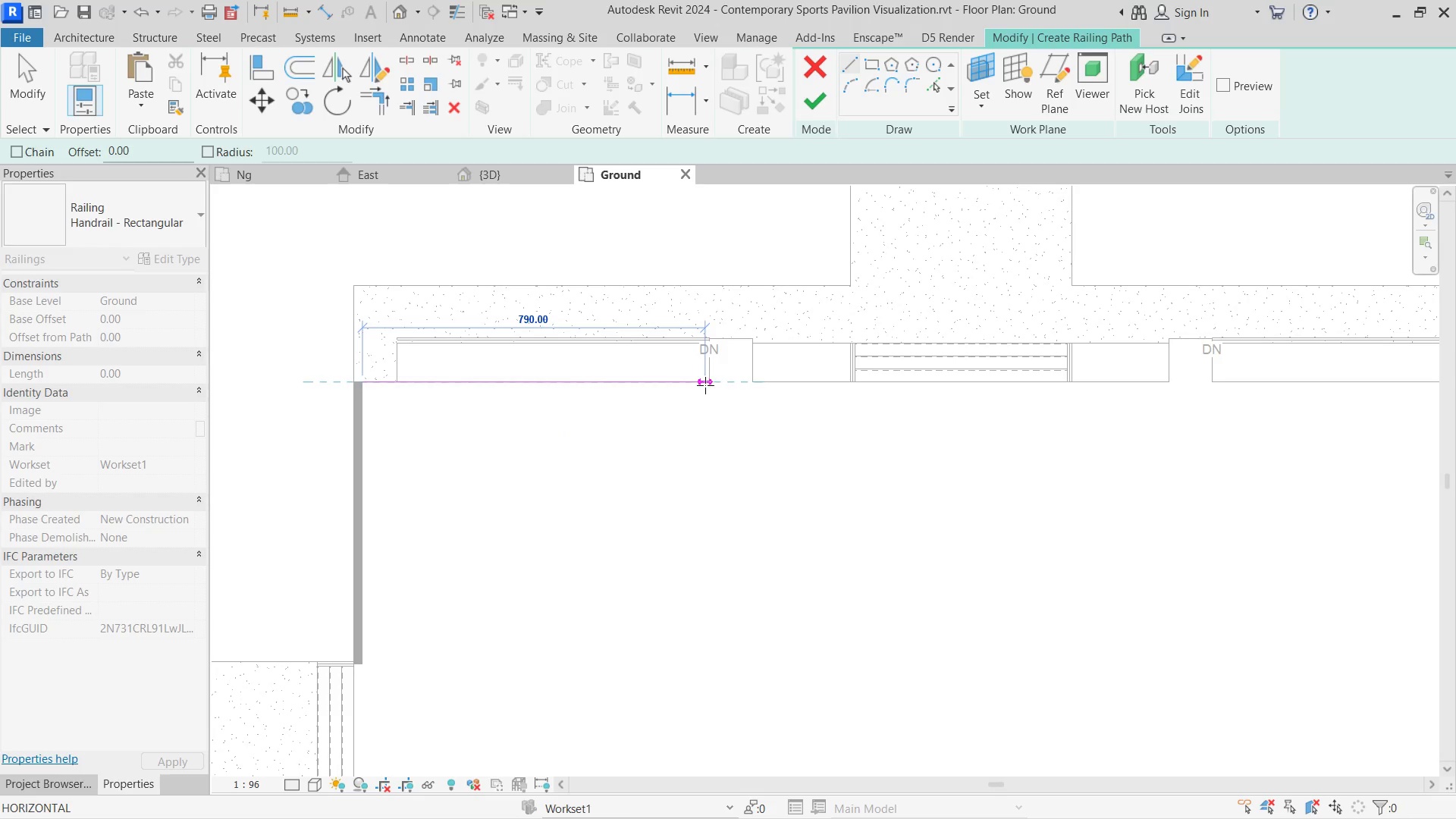 
left_click([707, 384])
 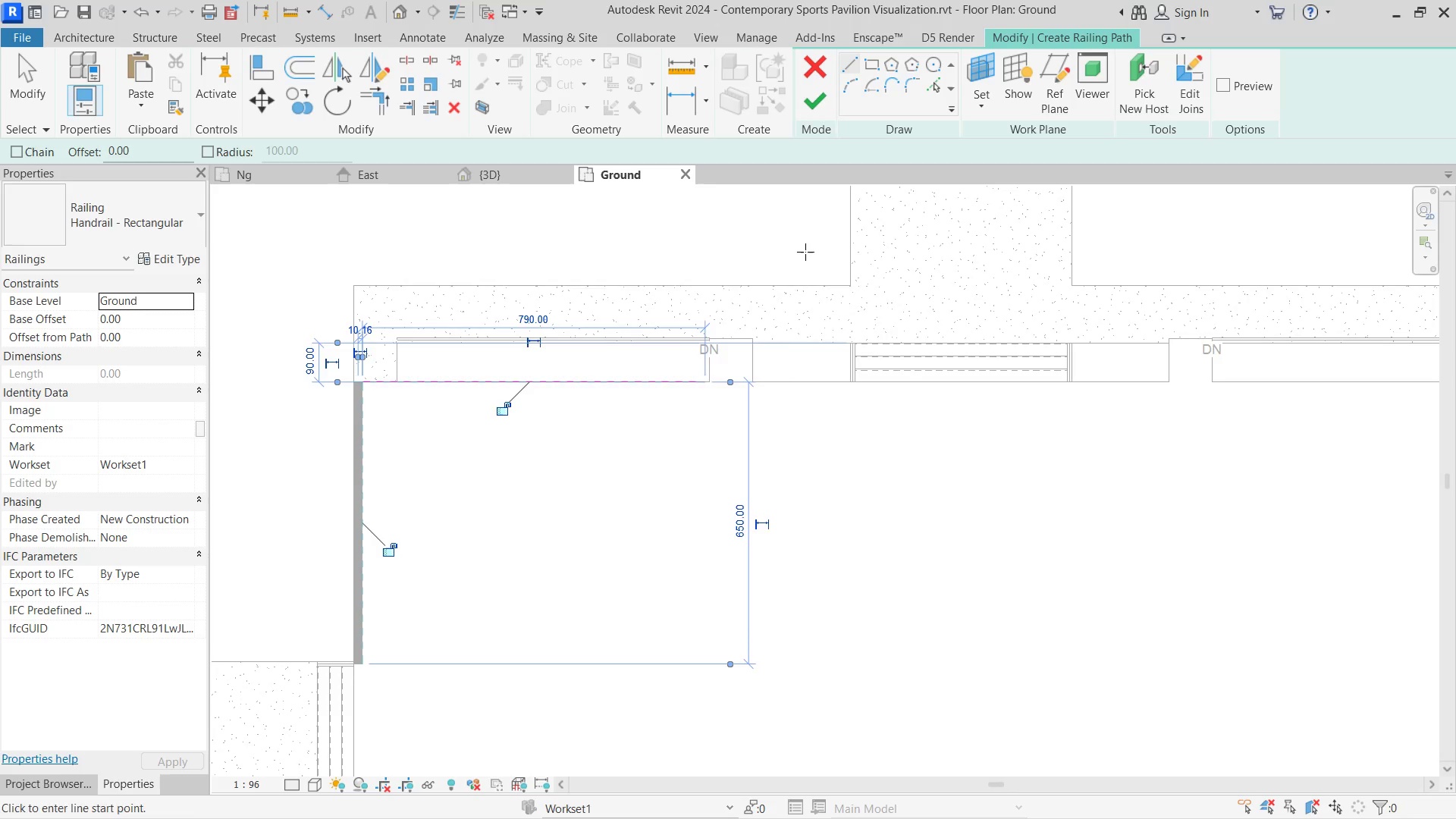 
key(Escape)
 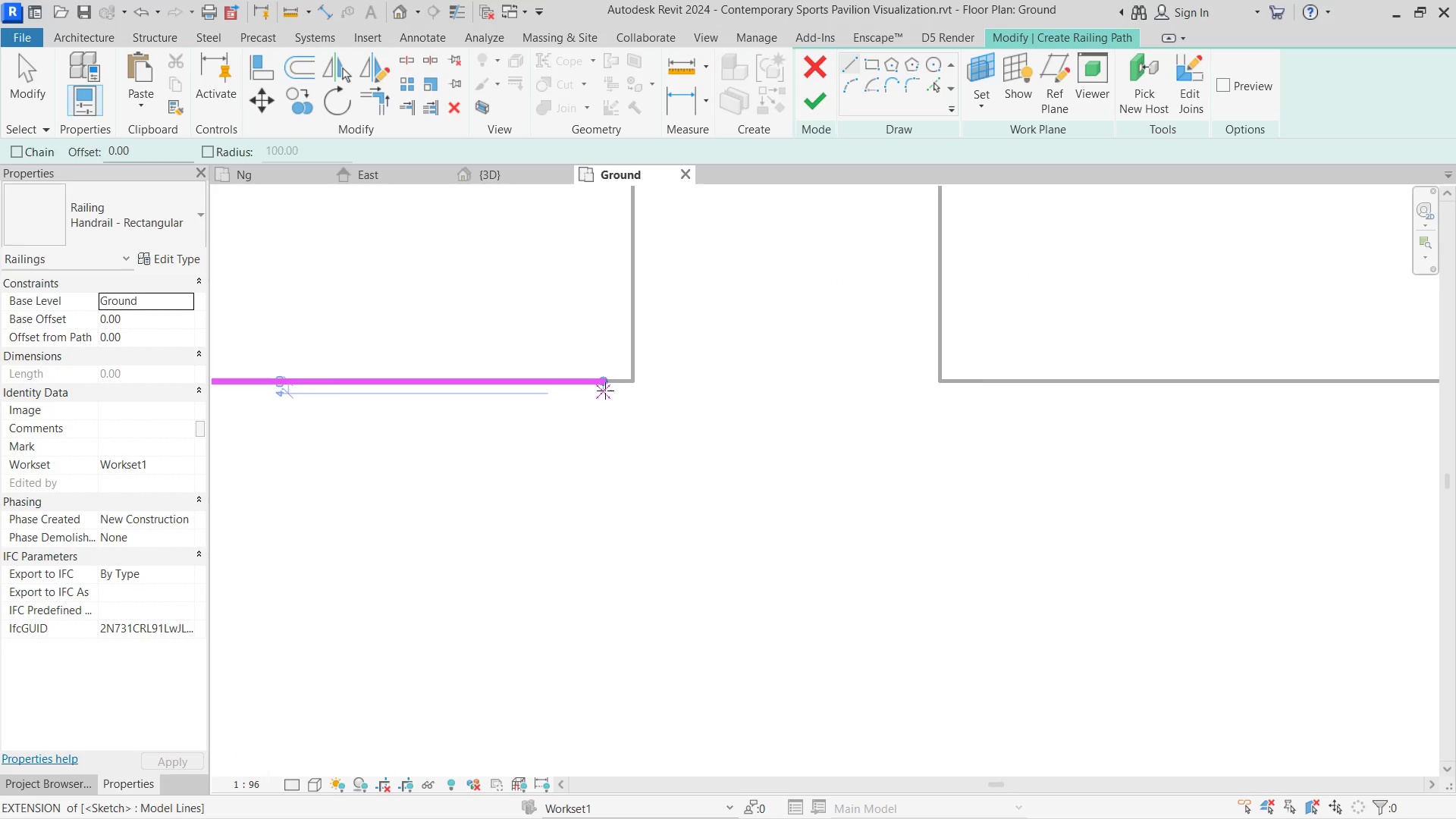 
key(Escape)
 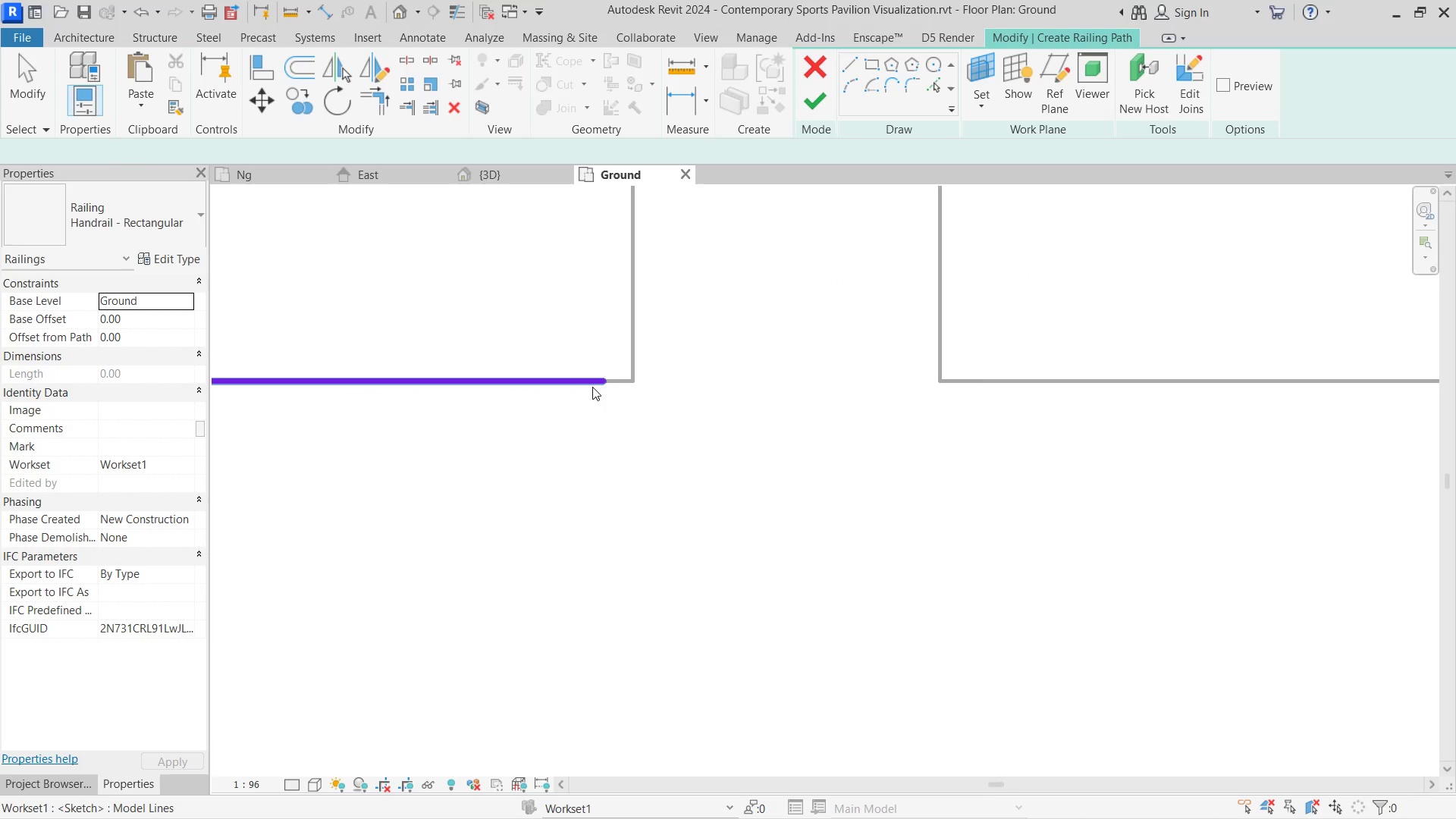 
scroll: coordinate [686, 393], scroll_direction: up, amount: 14.0
 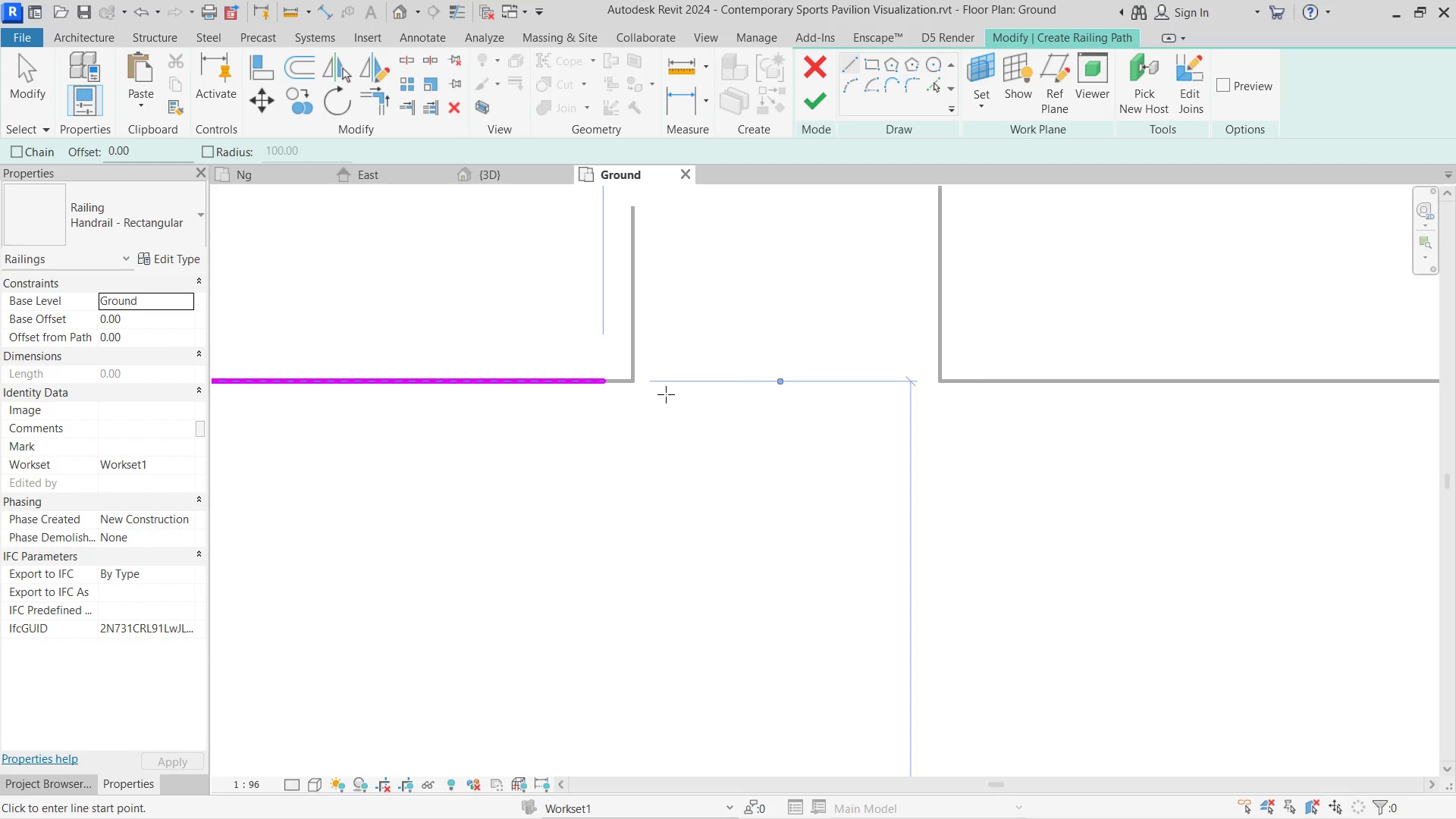 
left_click([592, 387])
 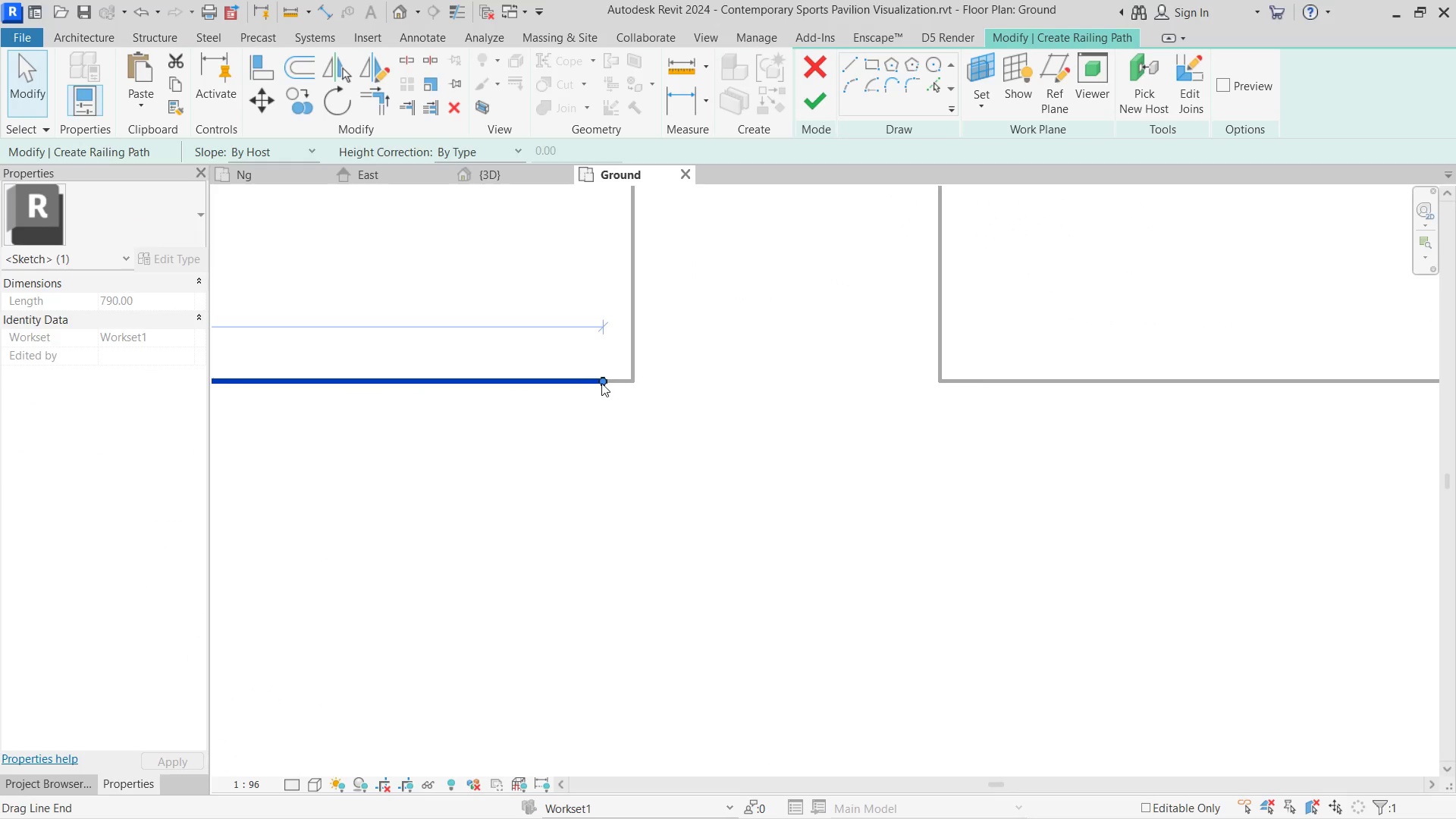 
left_click_drag(start_coordinate=[603, 383], to_coordinate=[632, 384])
 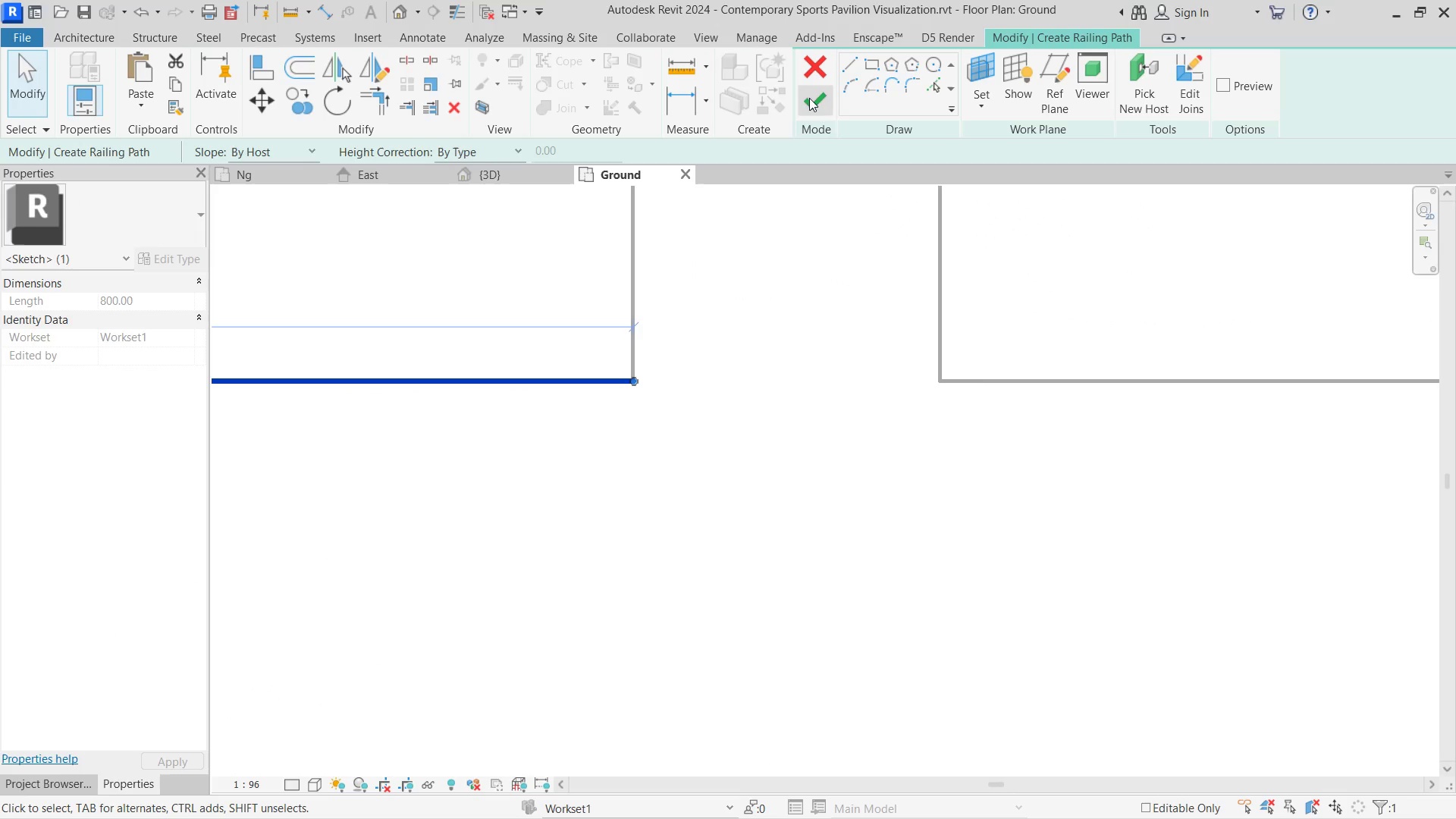 
left_click([809, 92])
 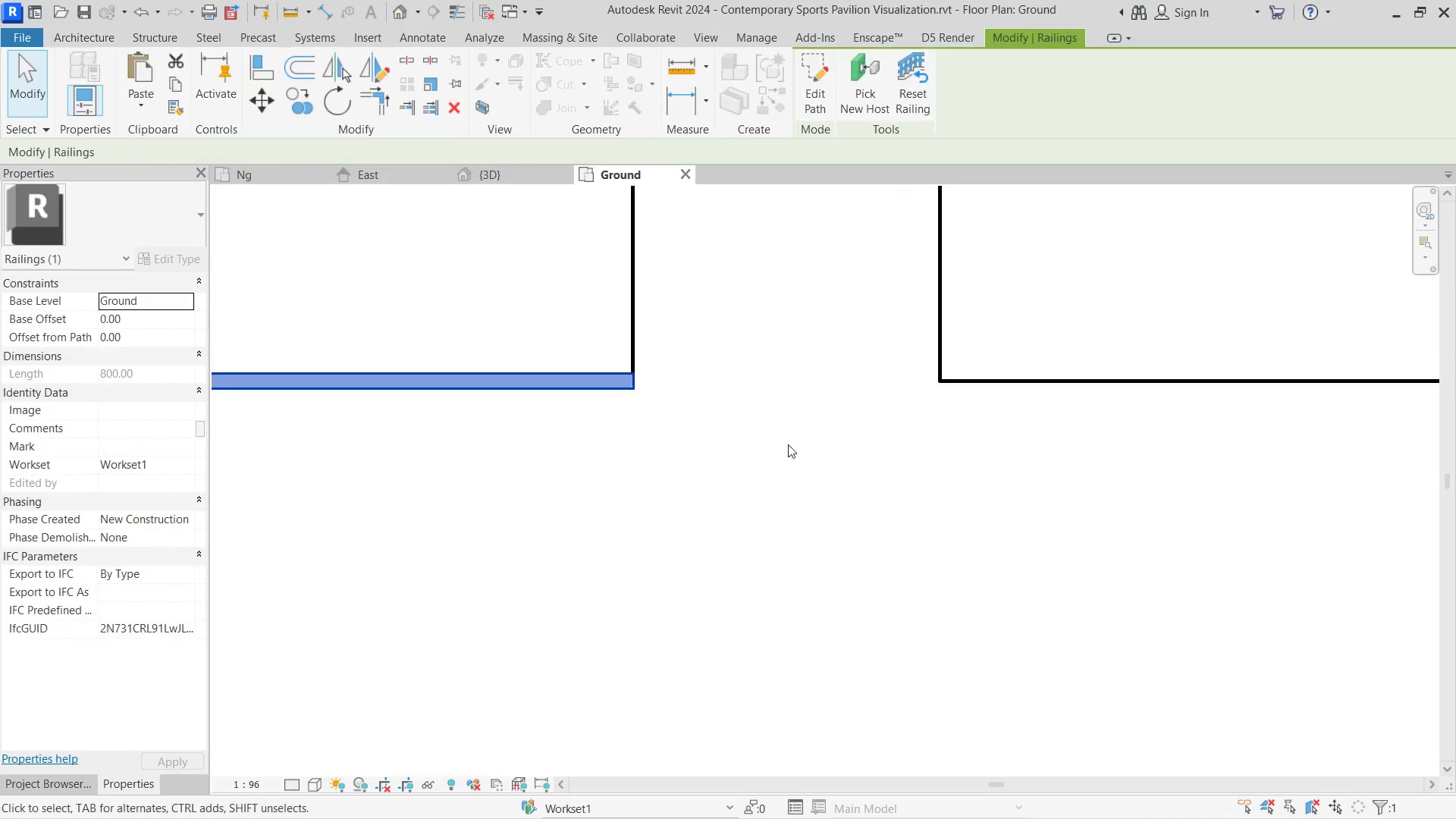 
scroll: coordinate [811, 403], scroll_direction: down, amount: 16.0
 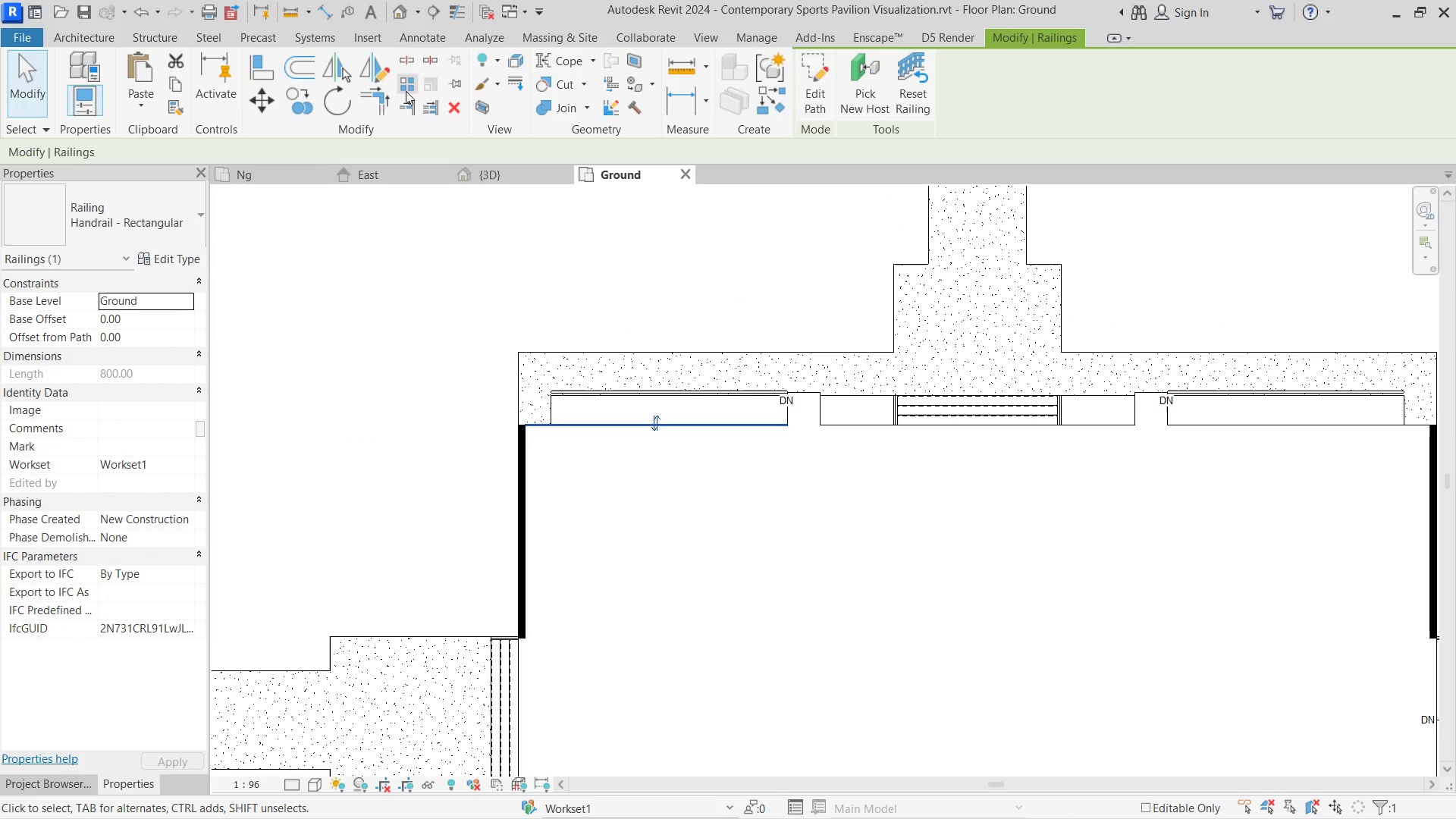 
left_click([378, 61])
 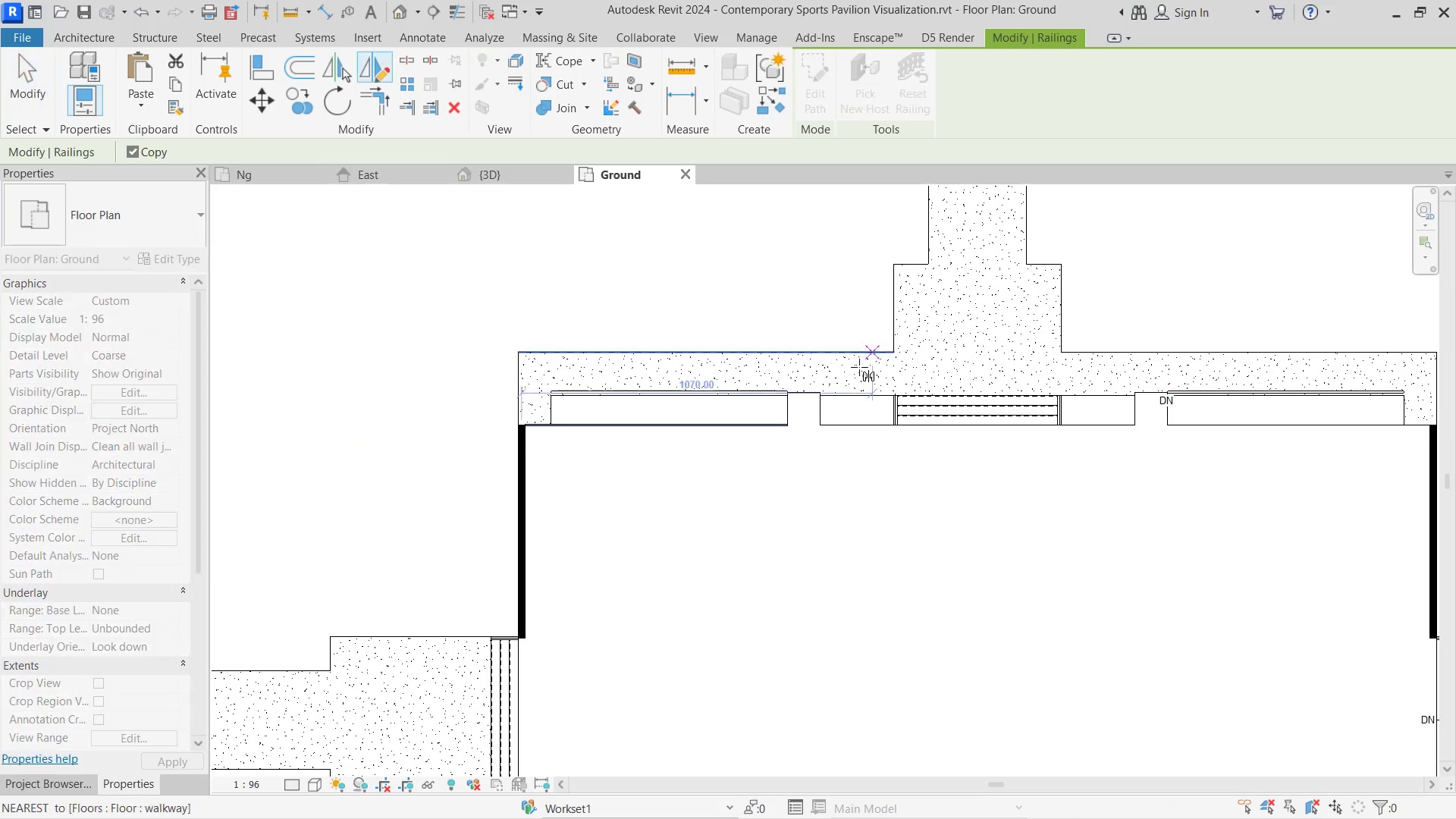 
scroll: coordinate [787, 413], scroll_direction: up, amount: 6.0
 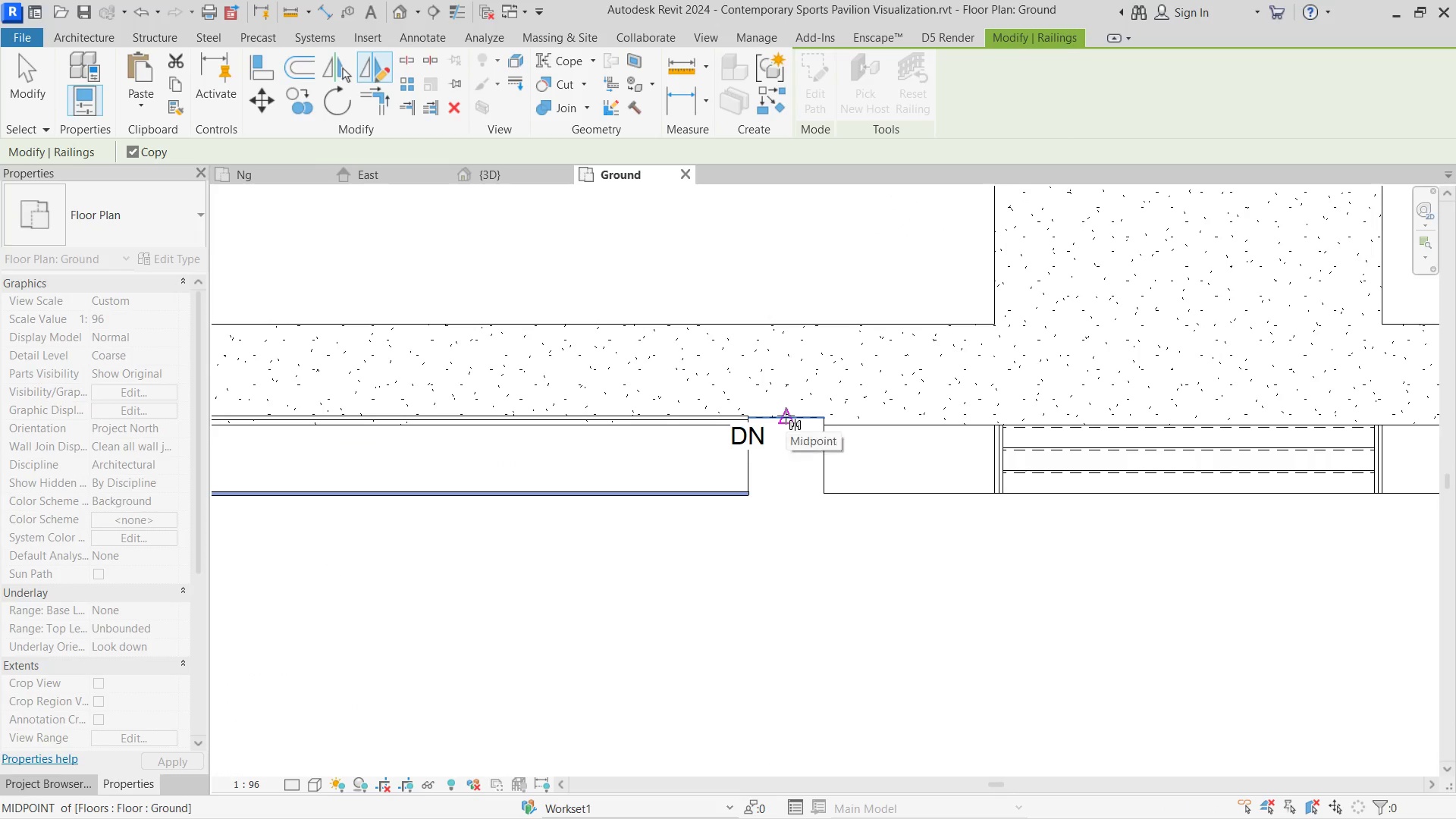 
scroll: coordinate [956, 463], scroll_direction: down, amount: 4.0
 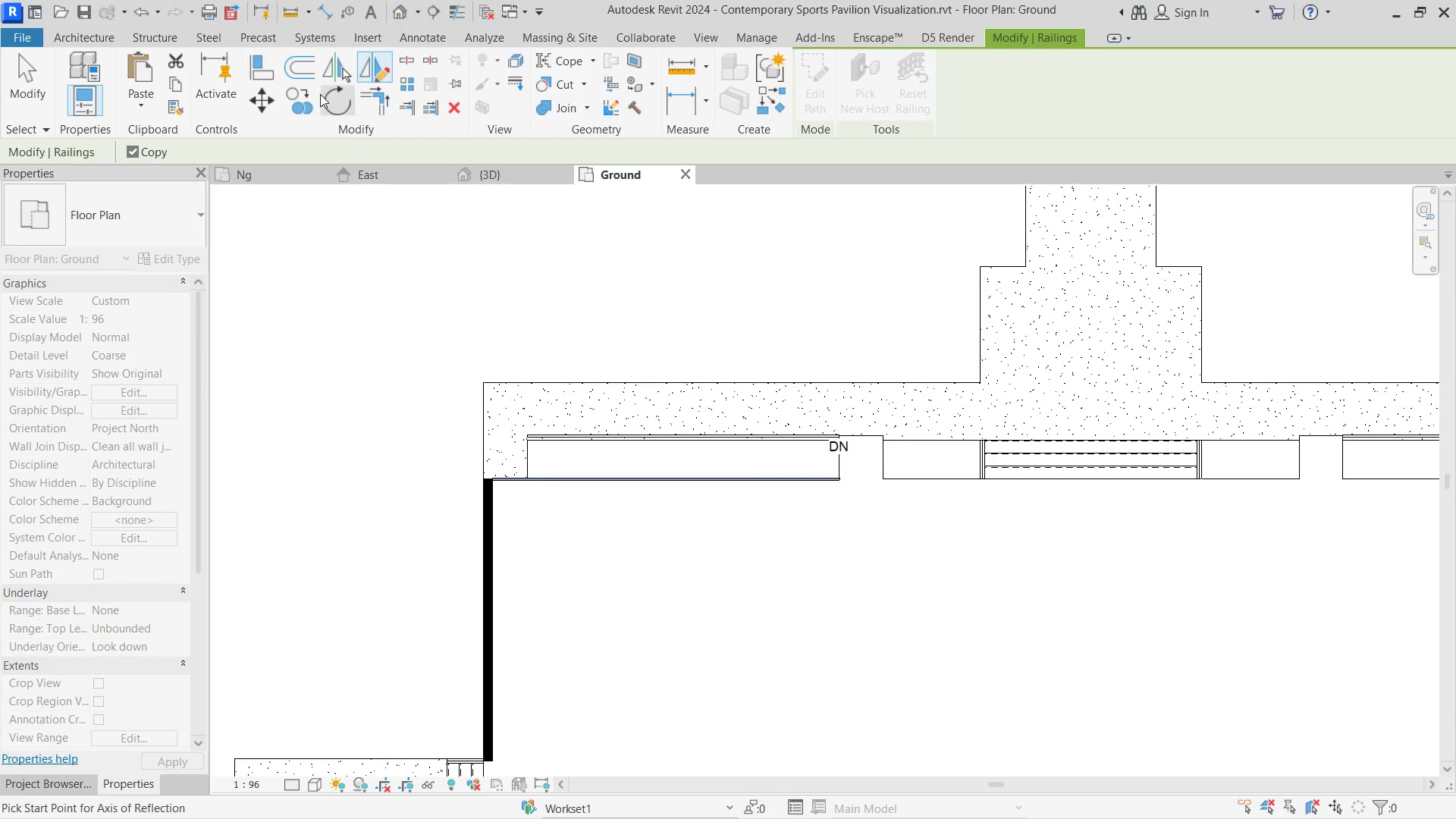 
left_click([334, 77])
 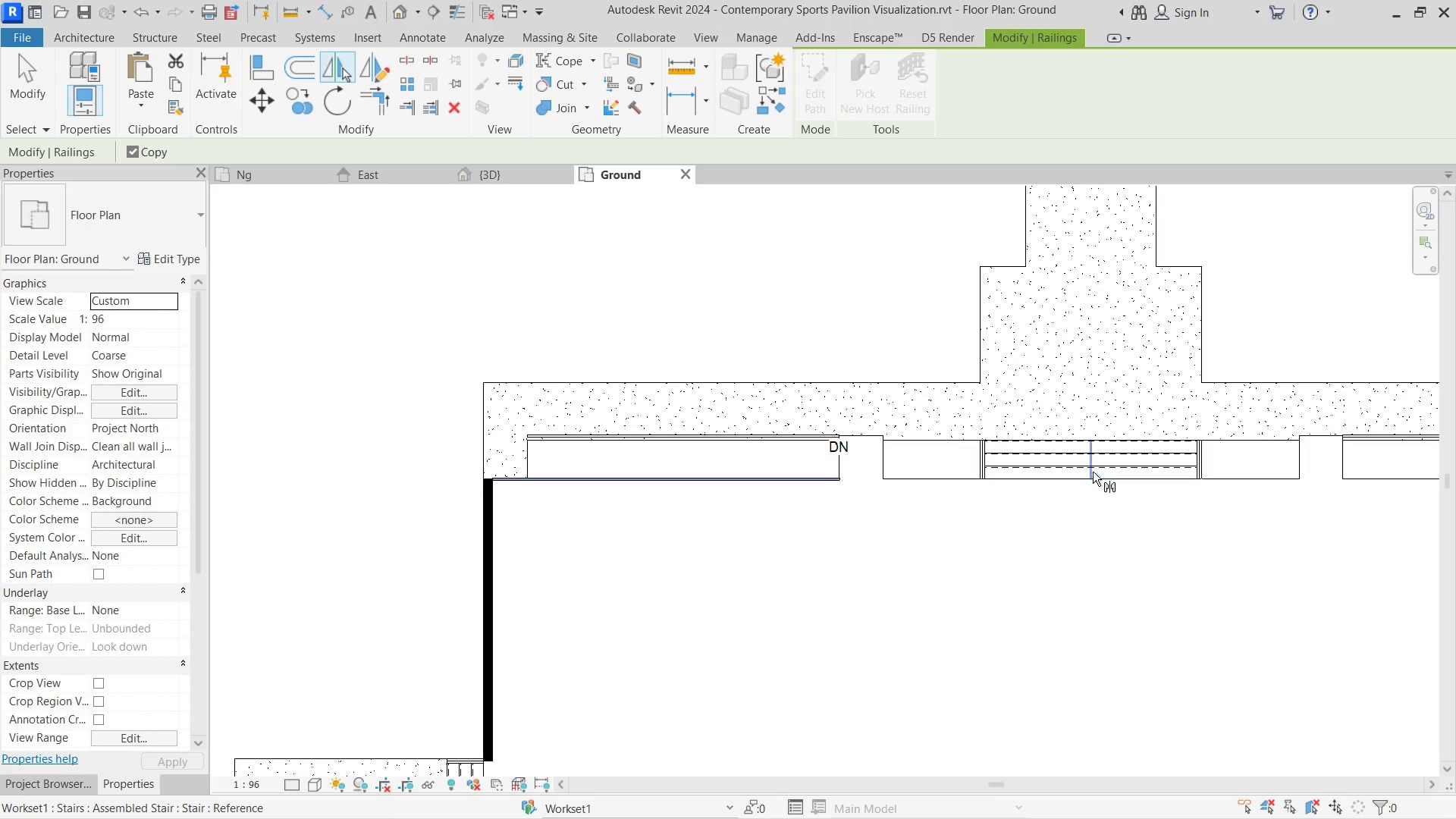 
left_click([1088, 459])
 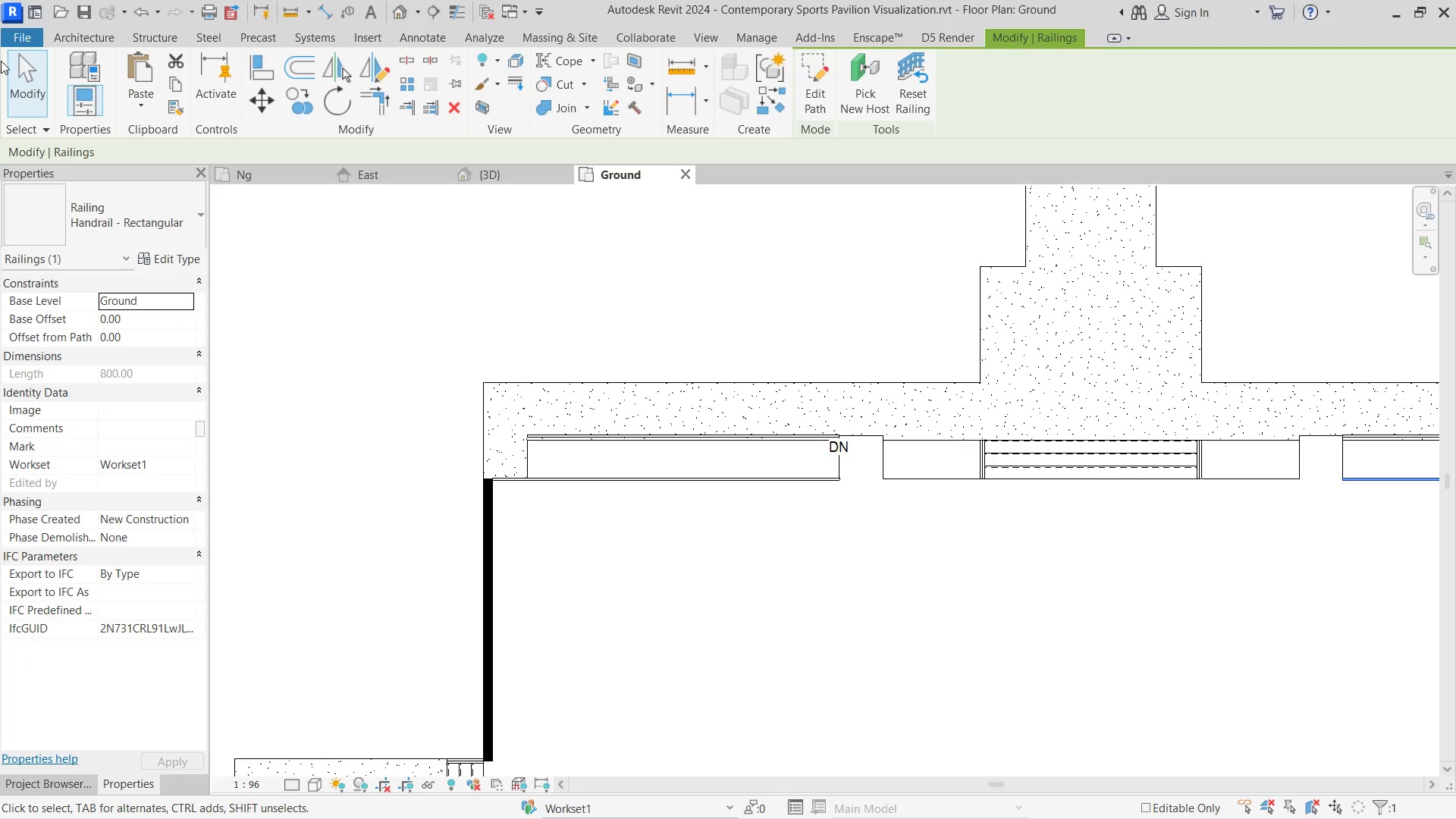 
left_click([29, 61])
 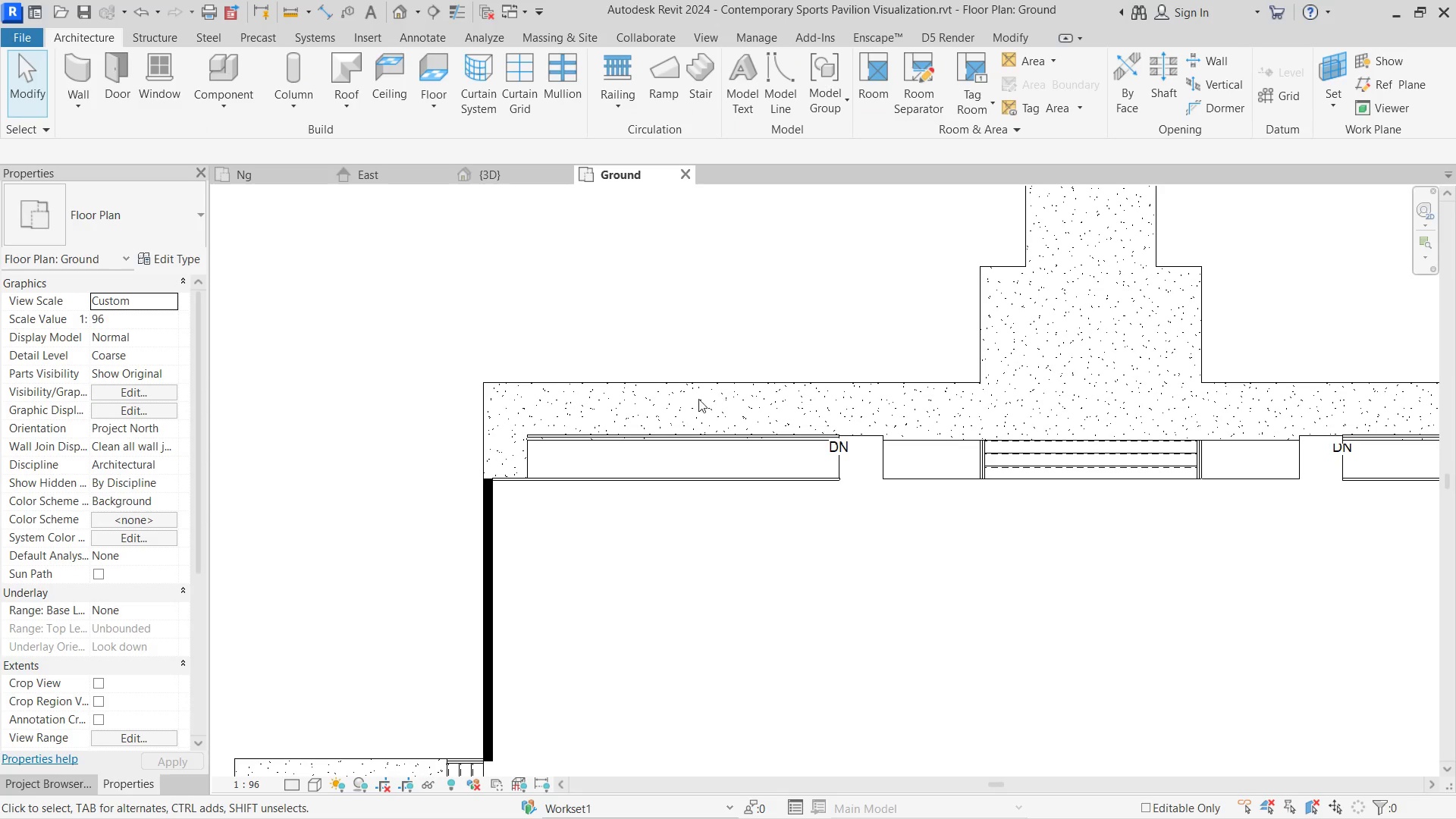 
hold_key(key=ControlLeft, duration=1.53)
left_click([783, 471])
 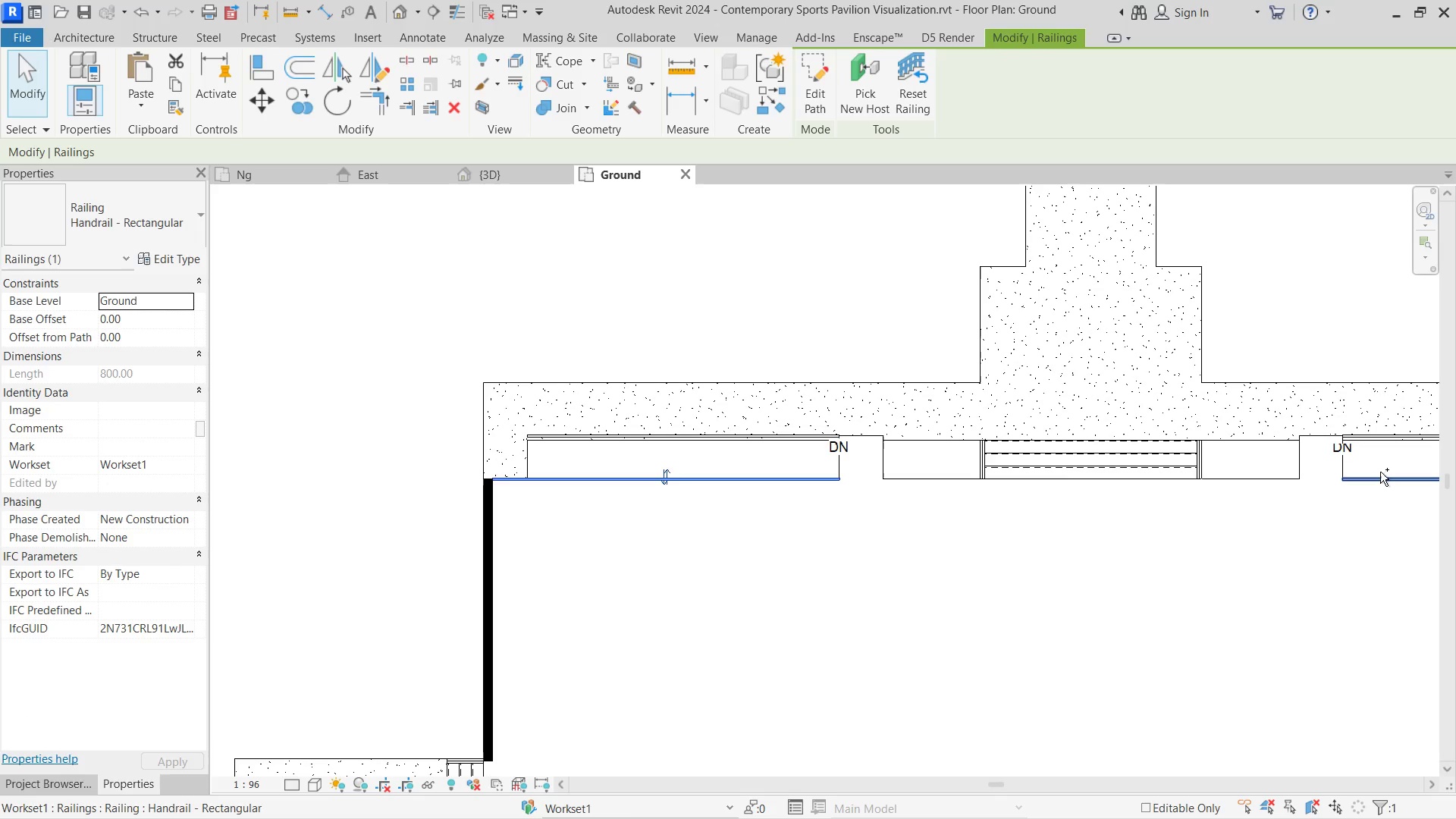 
left_click([1380, 472])
 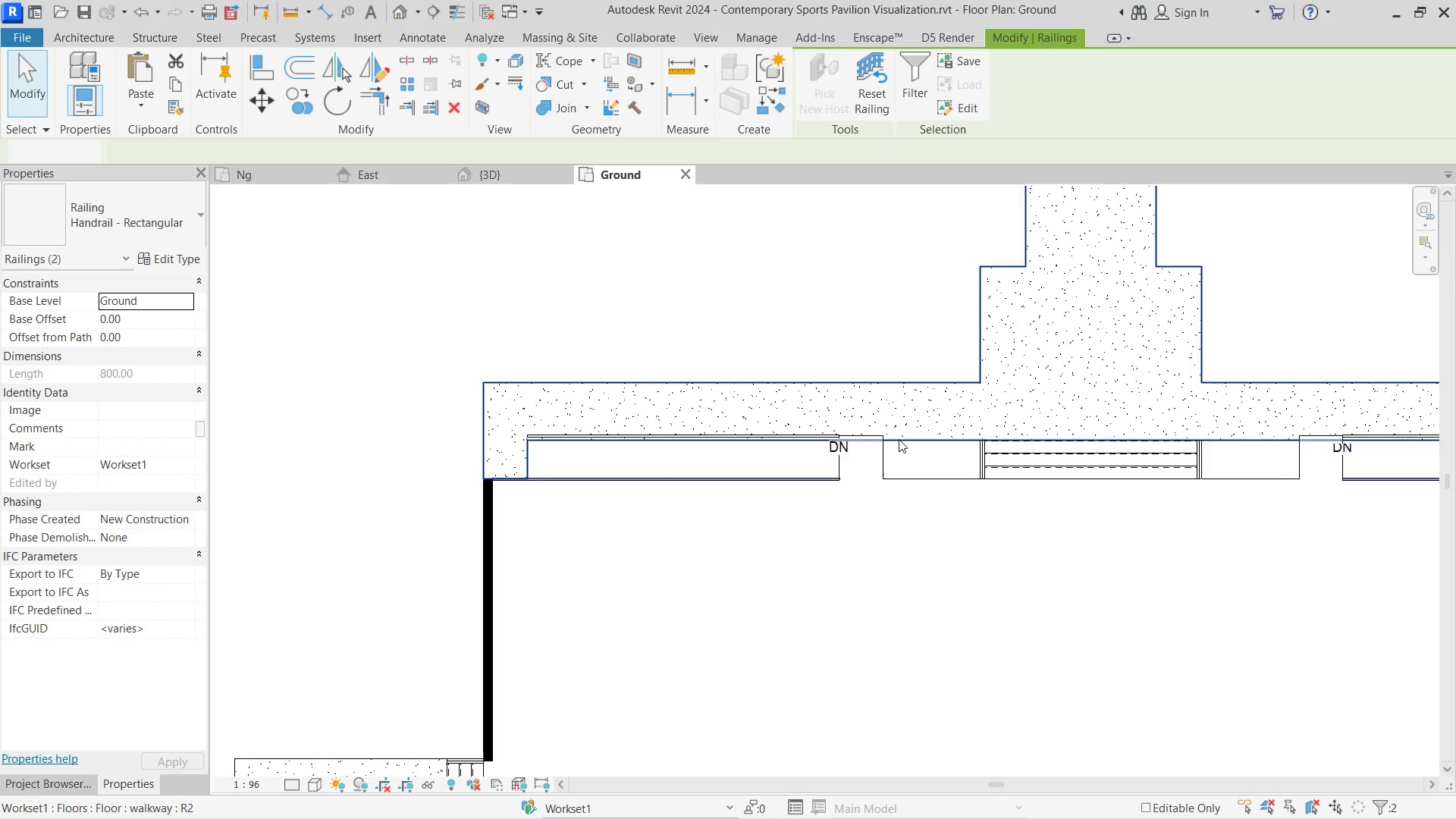 
scroll: coordinate [897, 438], scroll_direction: down, amount: 2.0
 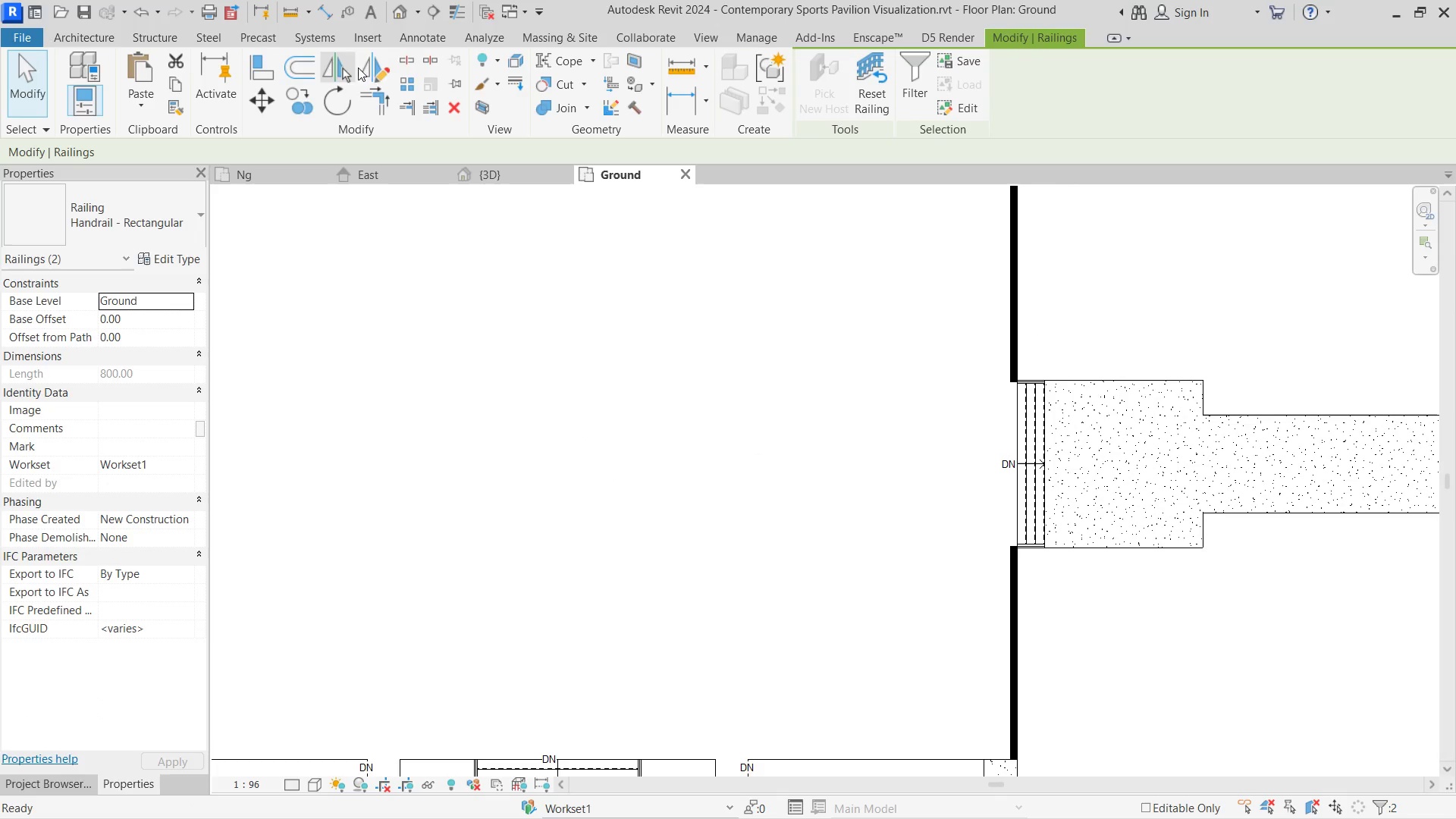 
left_click([340, 70])
 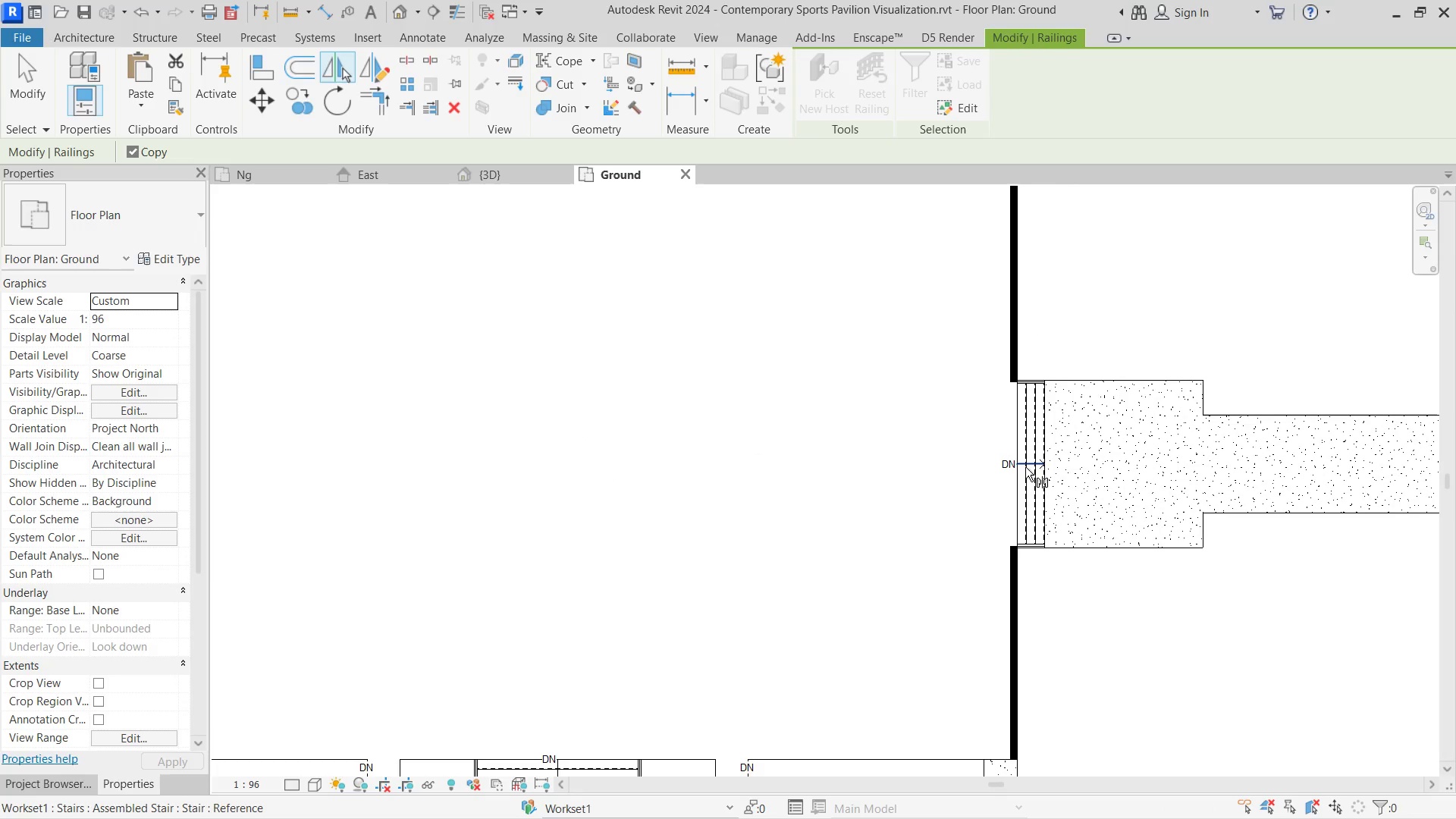 
left_click([1026, 462])
 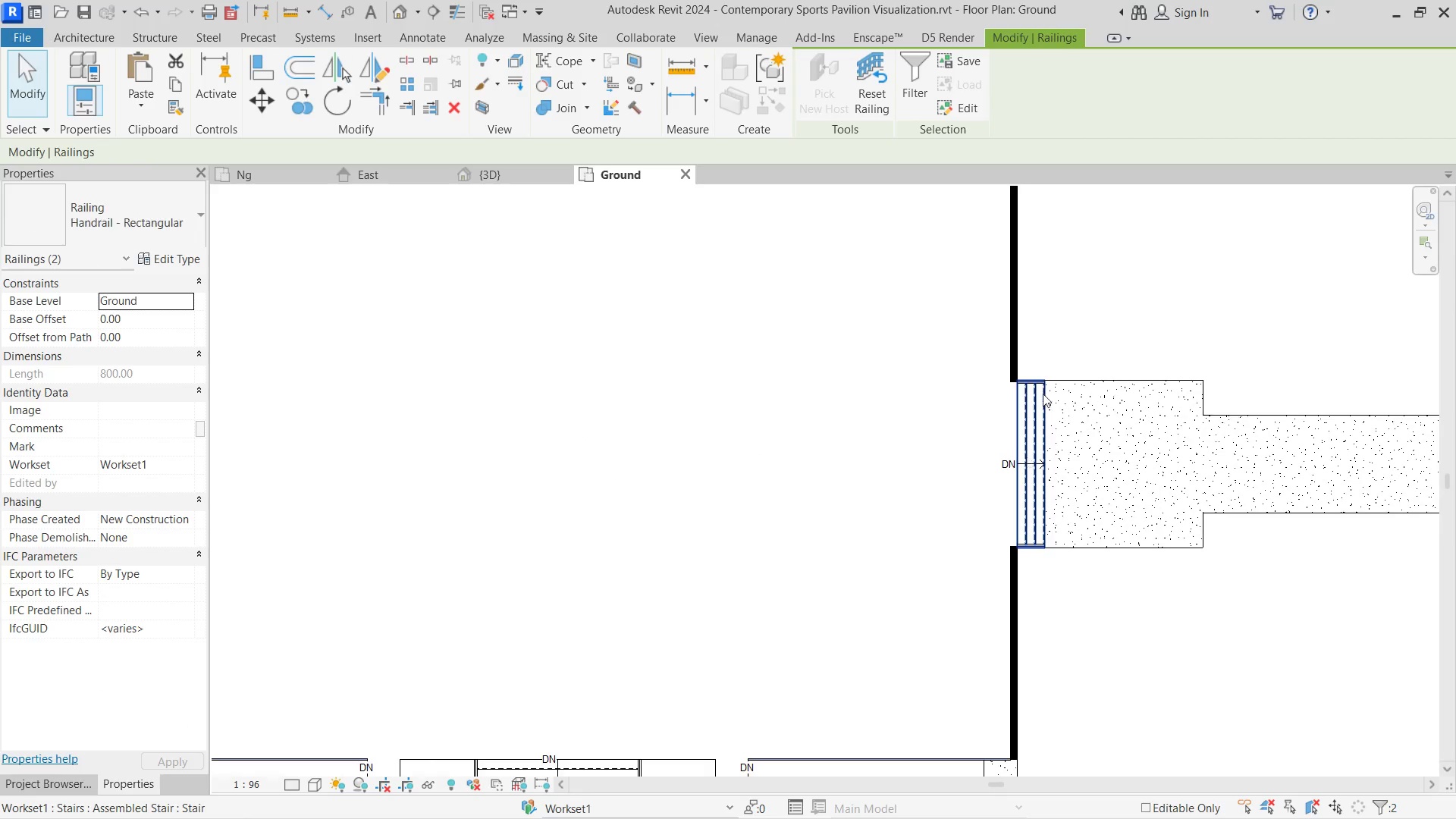 
scroll: coordinate [1047, 384], scroll_direction: down, amount: 6.0
 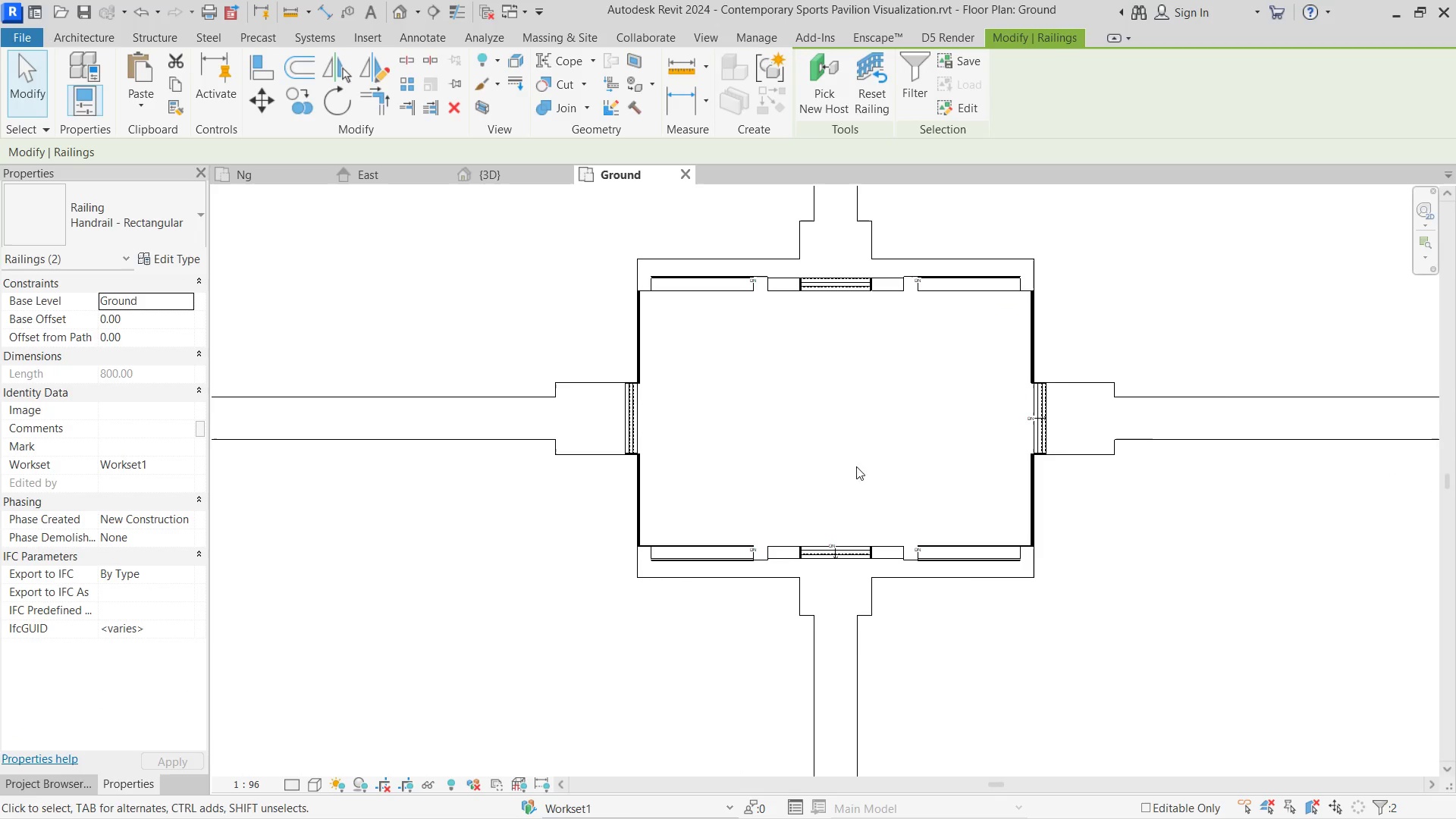 
key(Escape)
 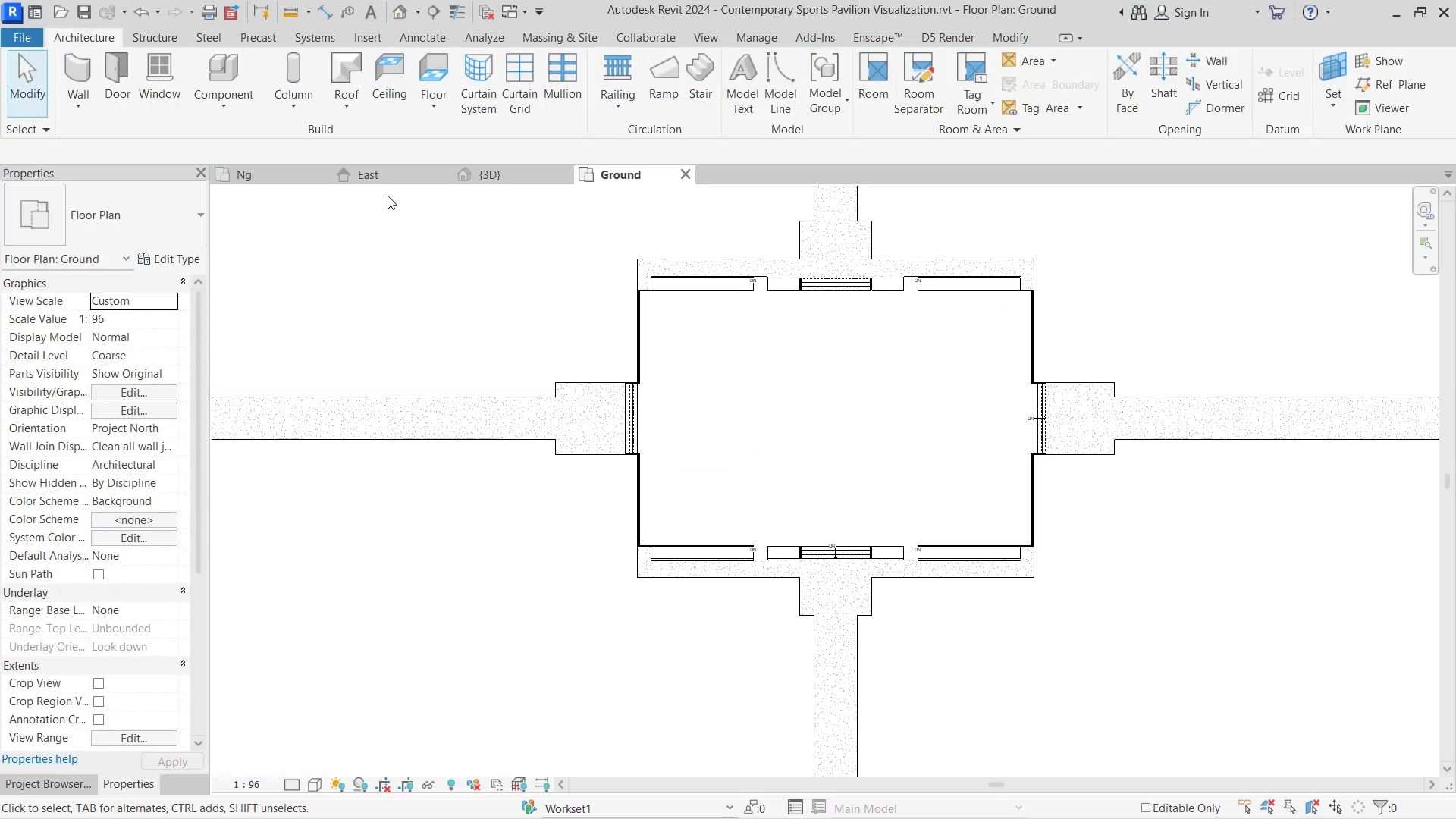 
key(Escape)
 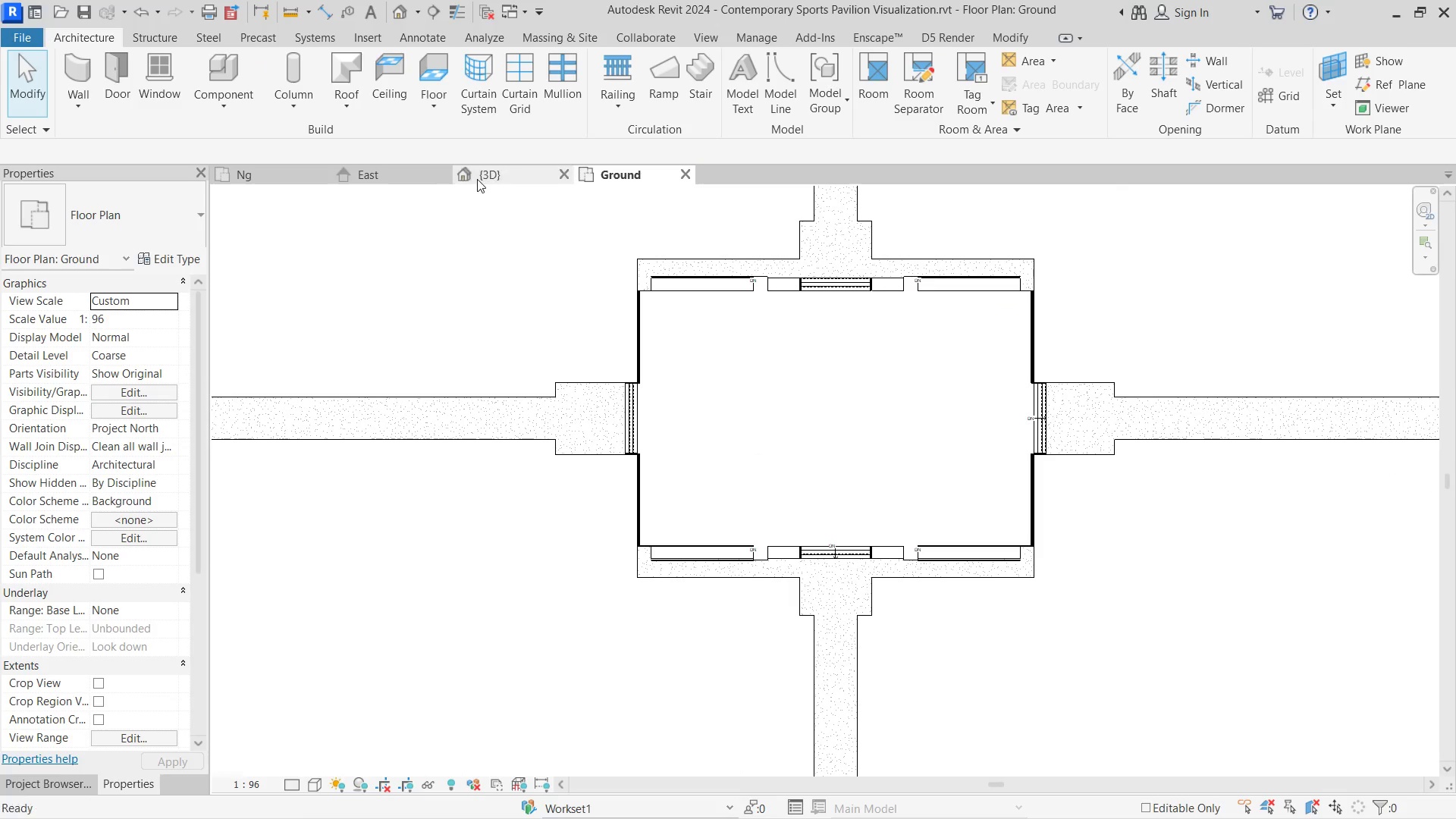 
left_click([480, 179])
 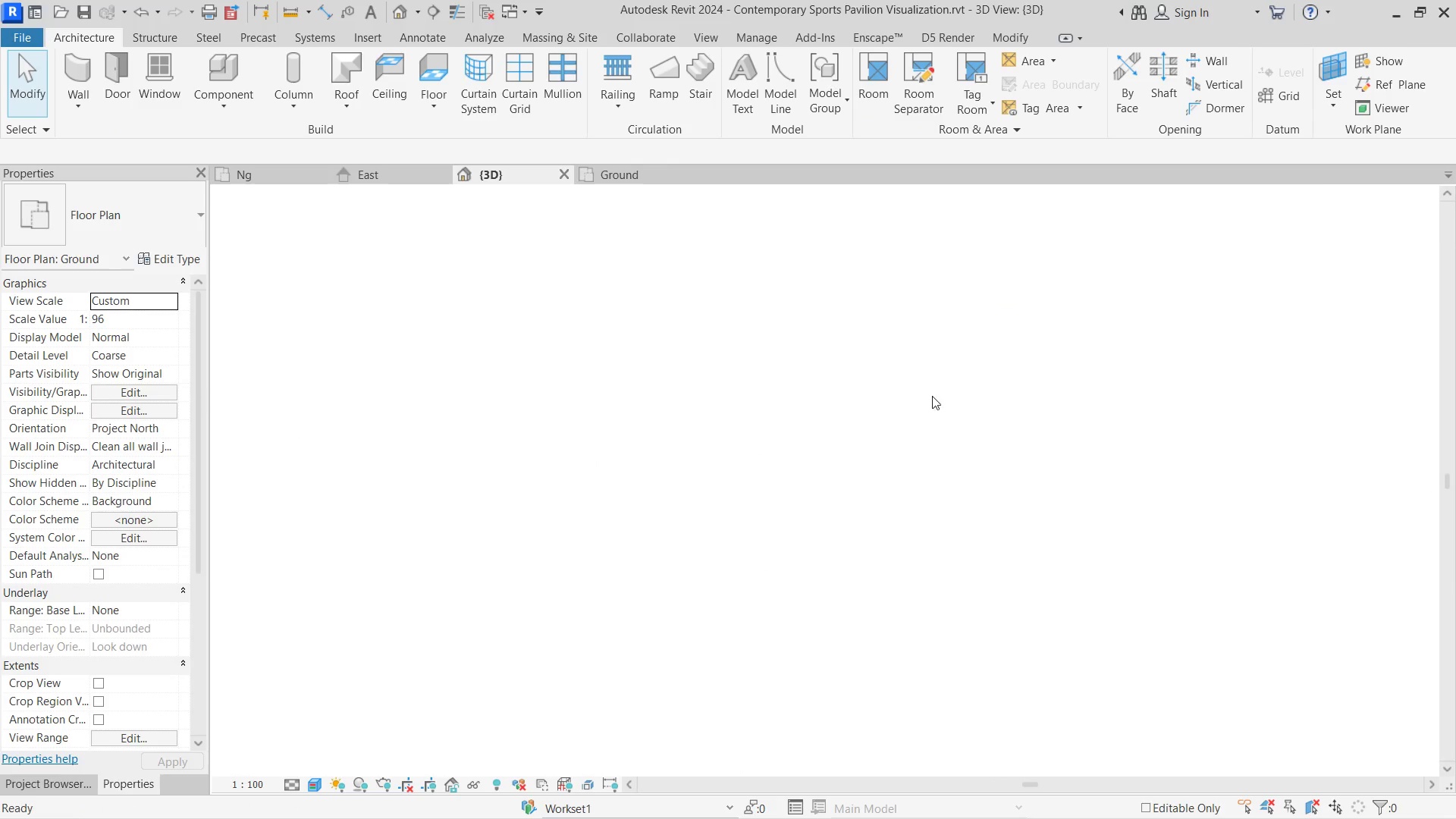 
hold_key(key=ShiftLeft, duration=1.53)
 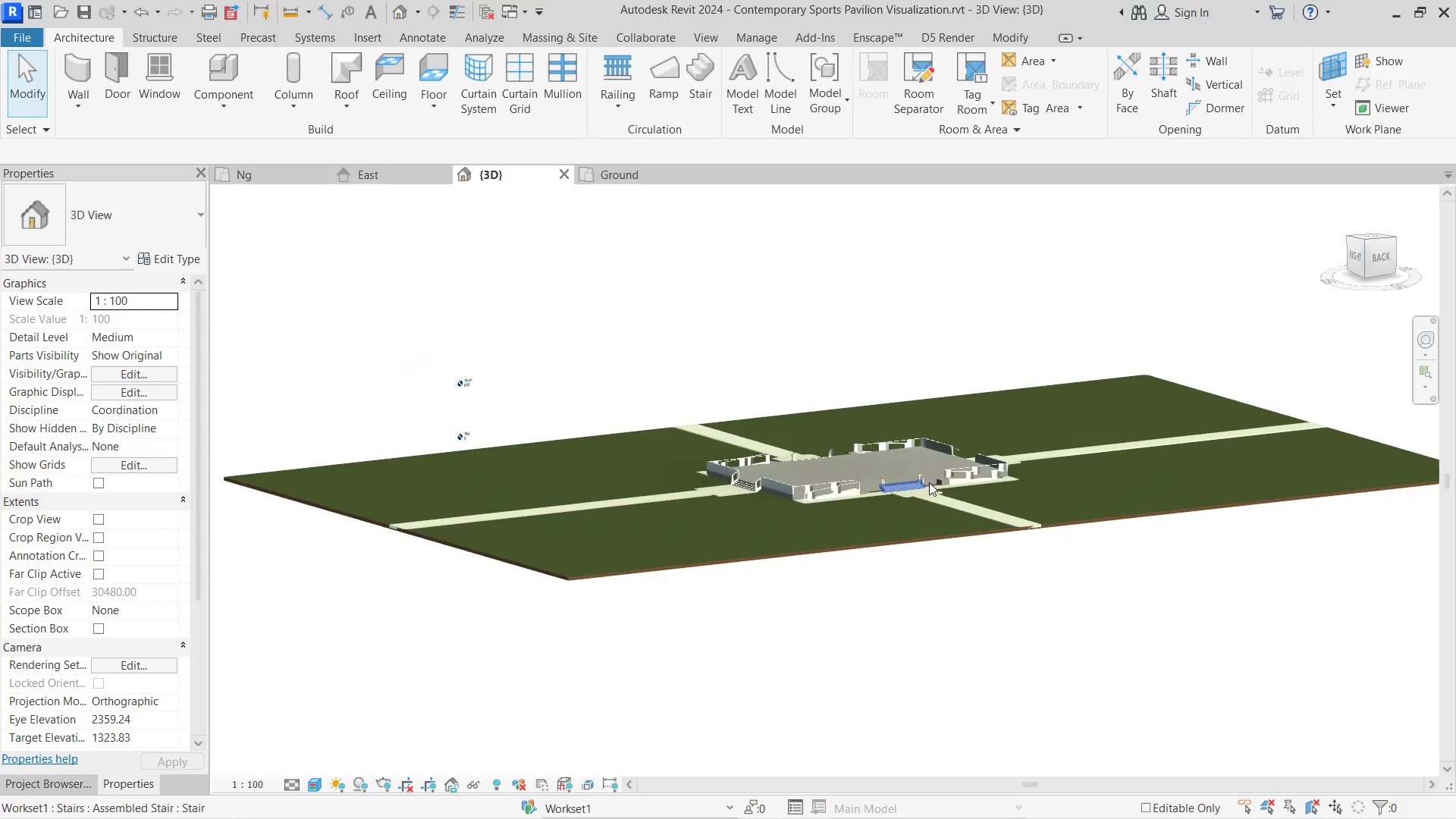 
scroll: coordinate [932, 396], scroll_direction: down, amount: 2.0
 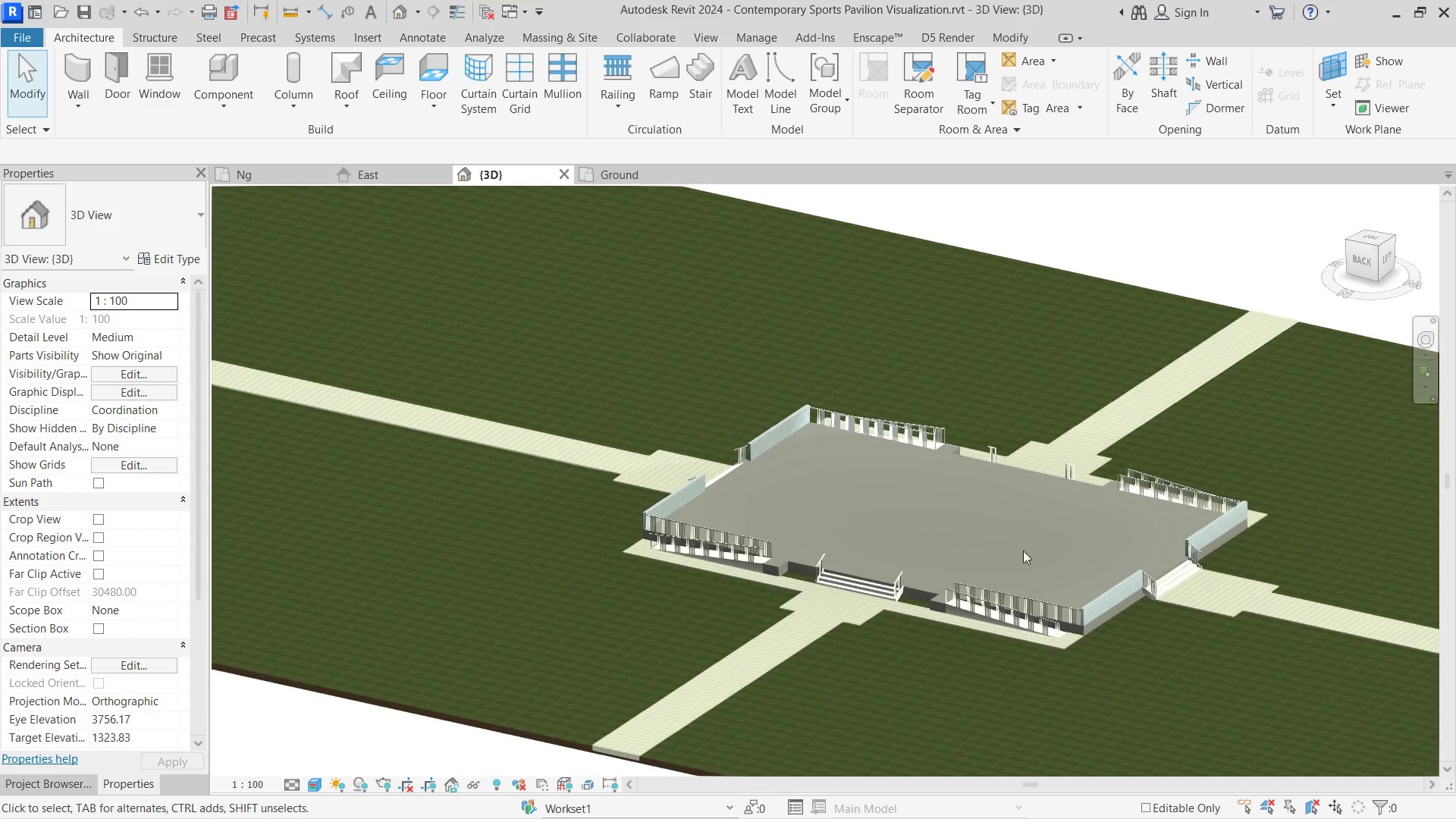 
hold_key(key=ShiftLeft, duration=0.44)
 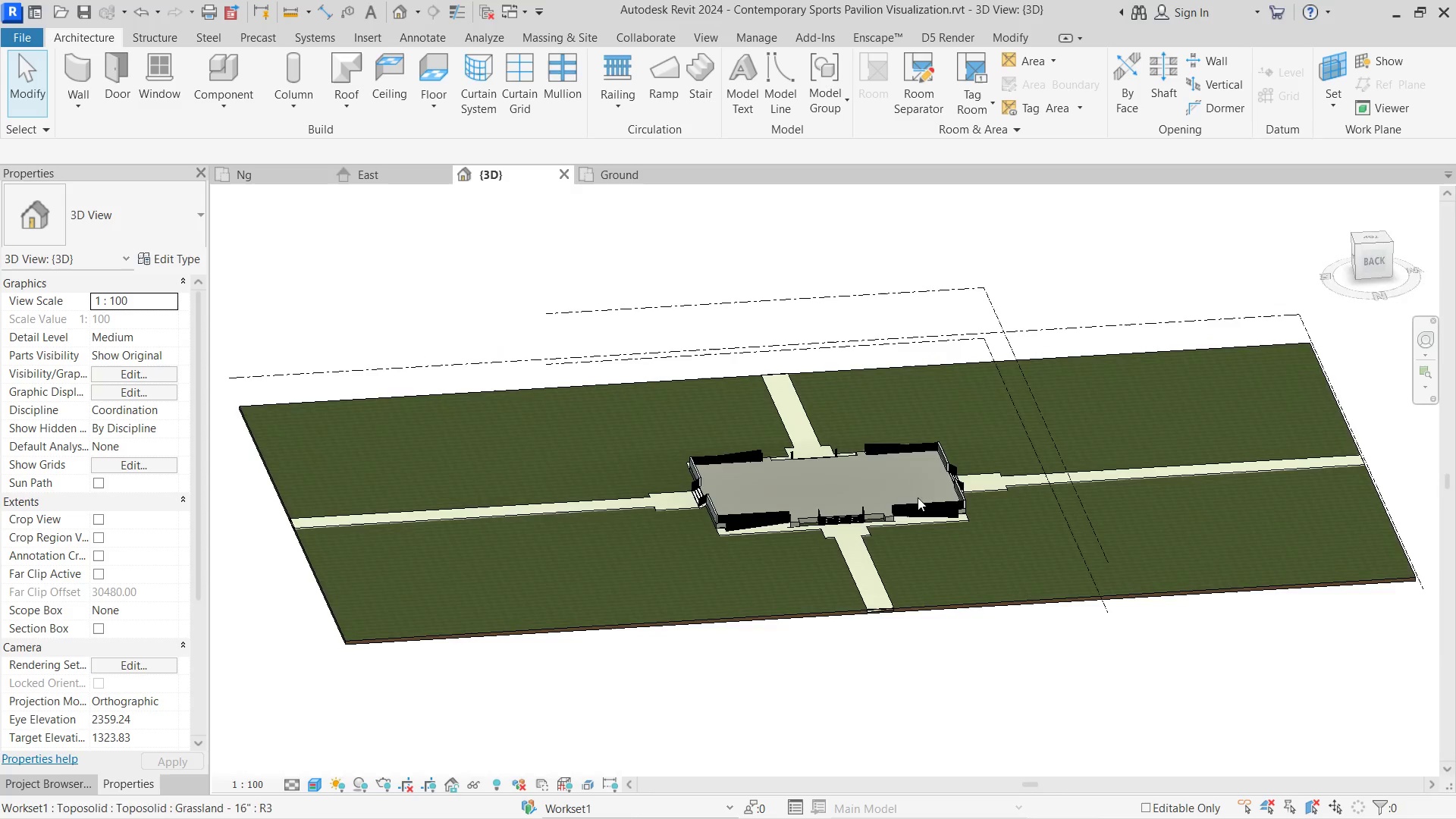 
scroll: coordinate [604, 446], scroll_direction: down, amount: 4.0
 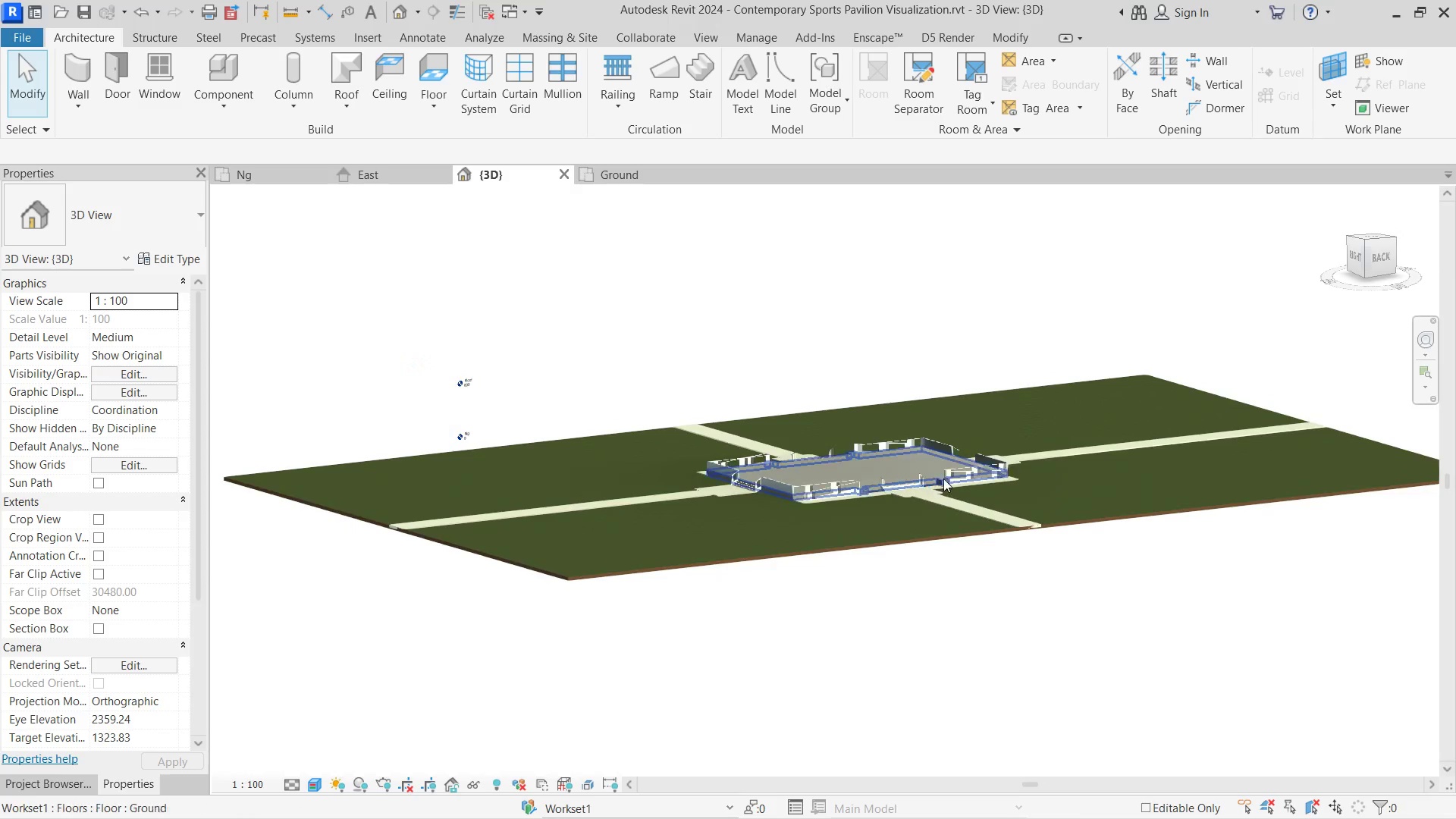 
hold_key(key=ShiftLeft, duration=1.45)
 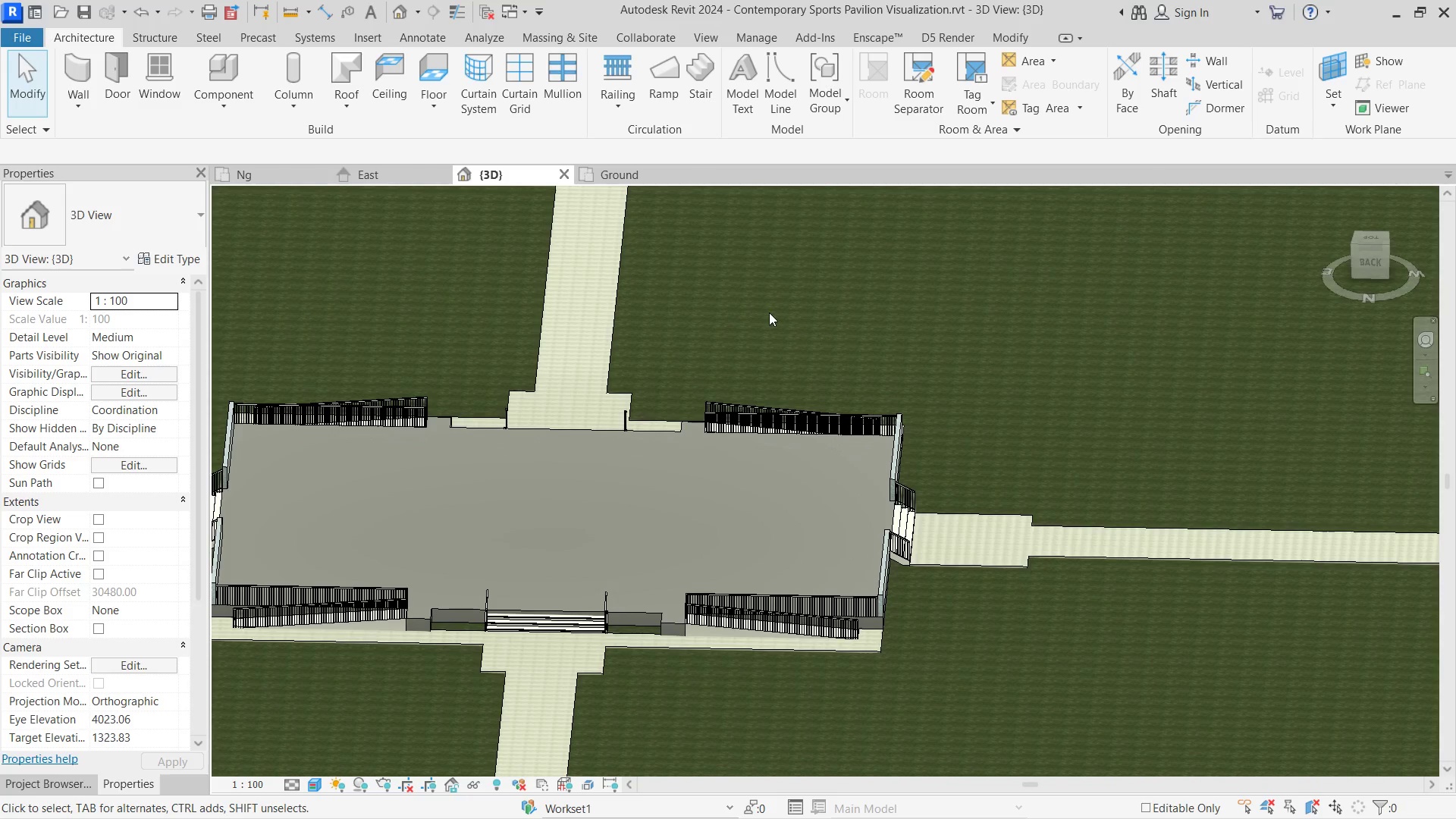 
scroll: coordinate [971, 473], scroll_direction: up, amount: 7.0
 